 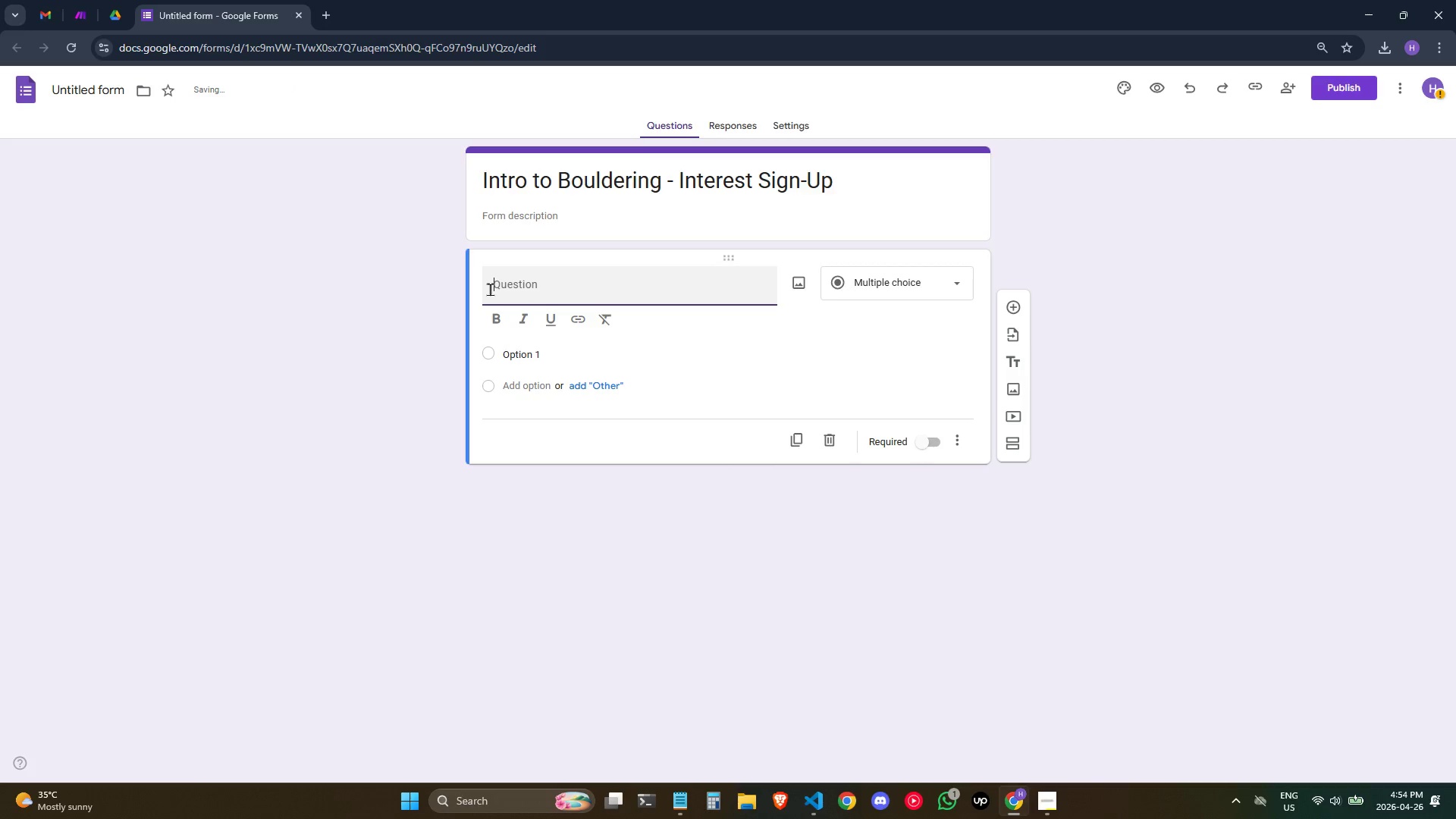 
type(Full Name)
 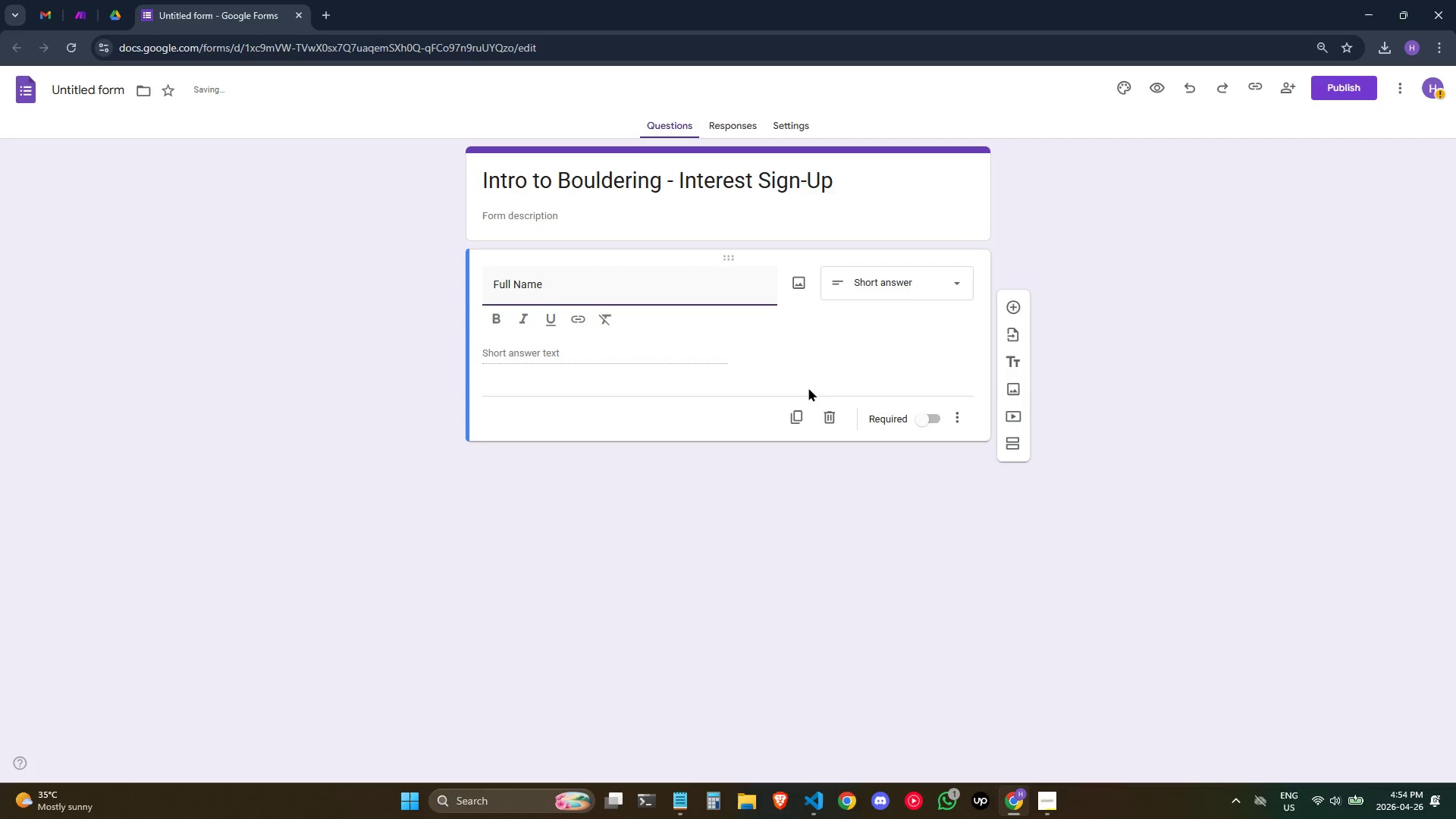 
left_click([924, 419])
 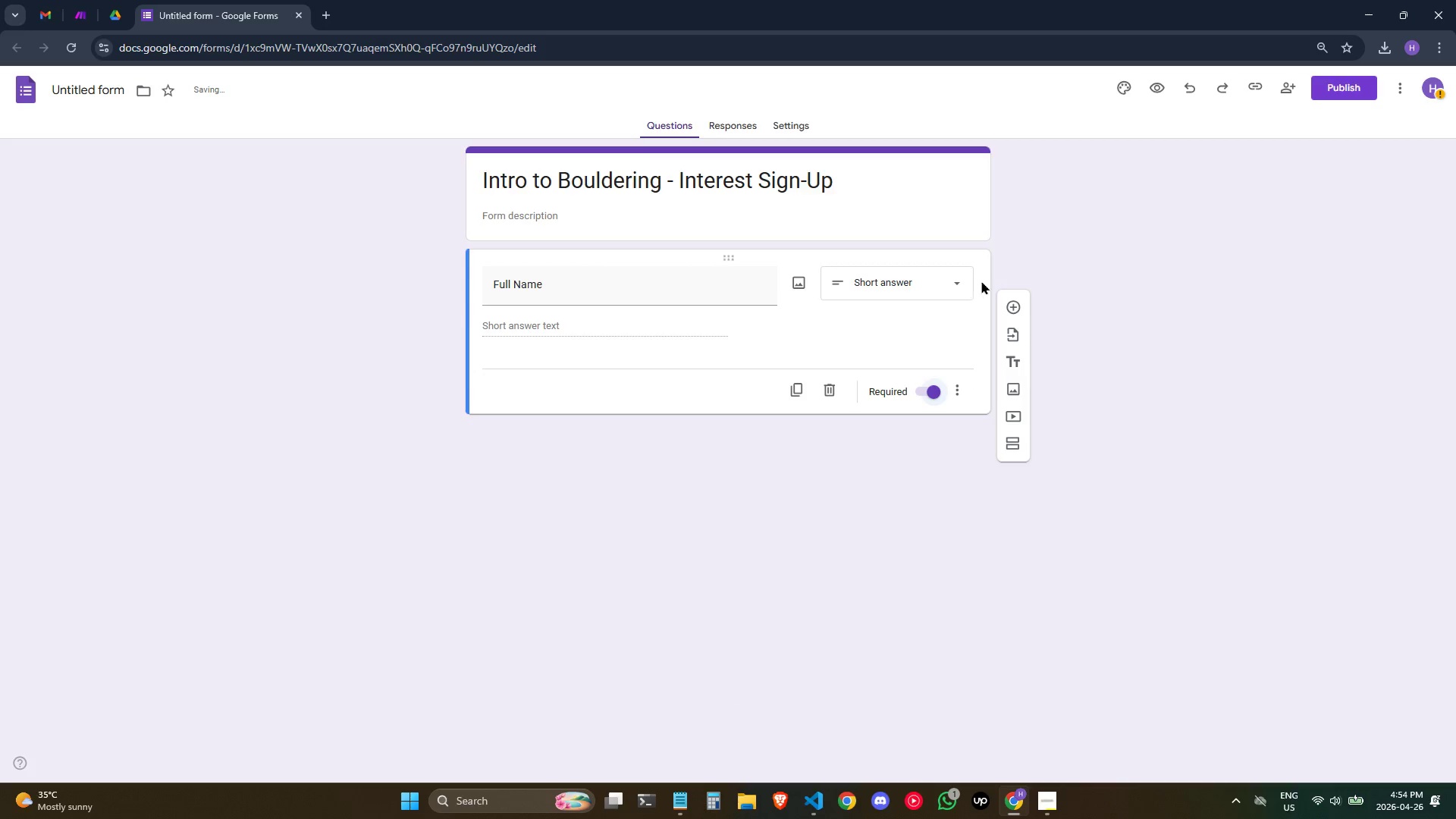 
left_click([1014, 303])
 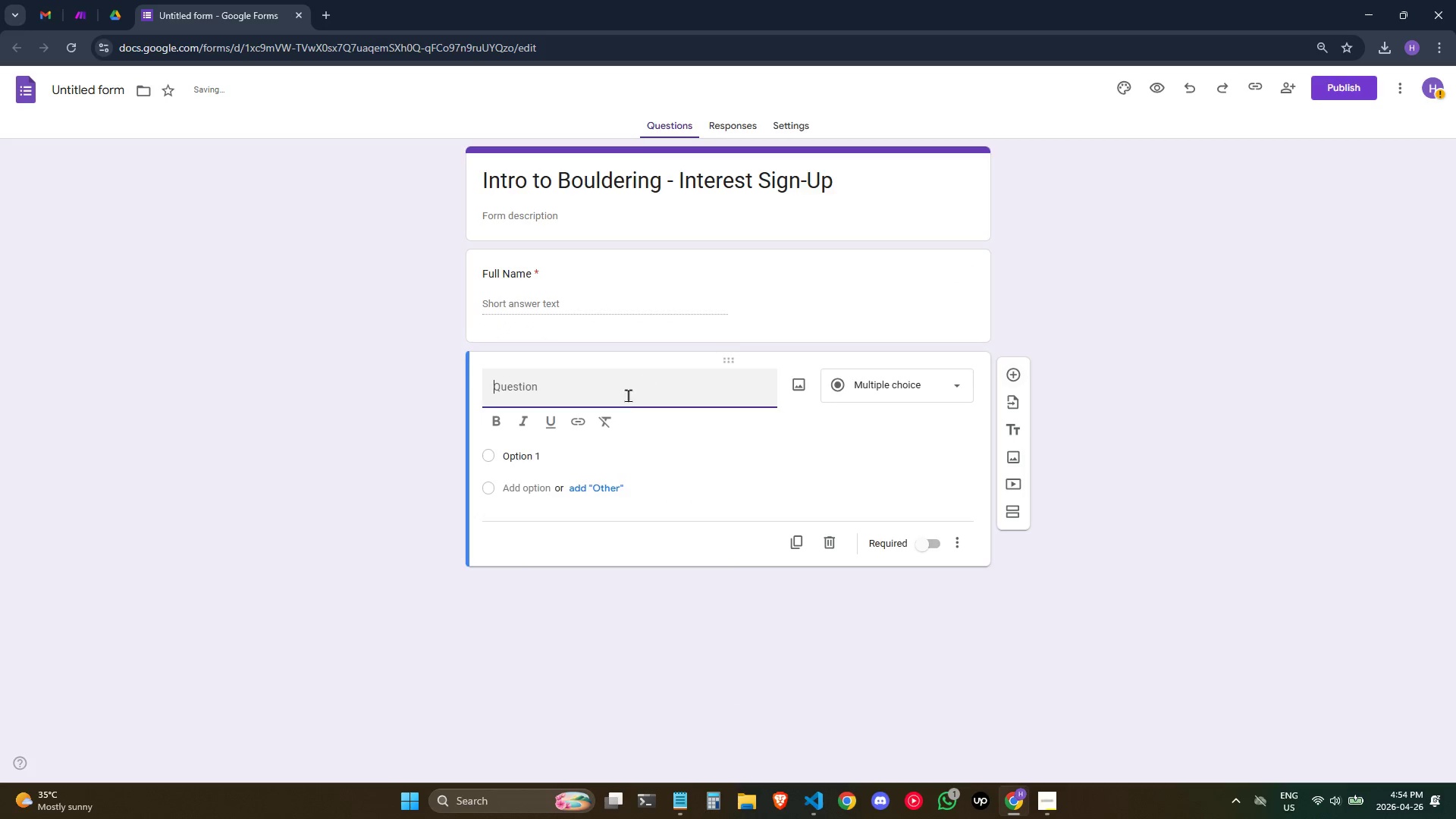 
left_click([628, 395])
 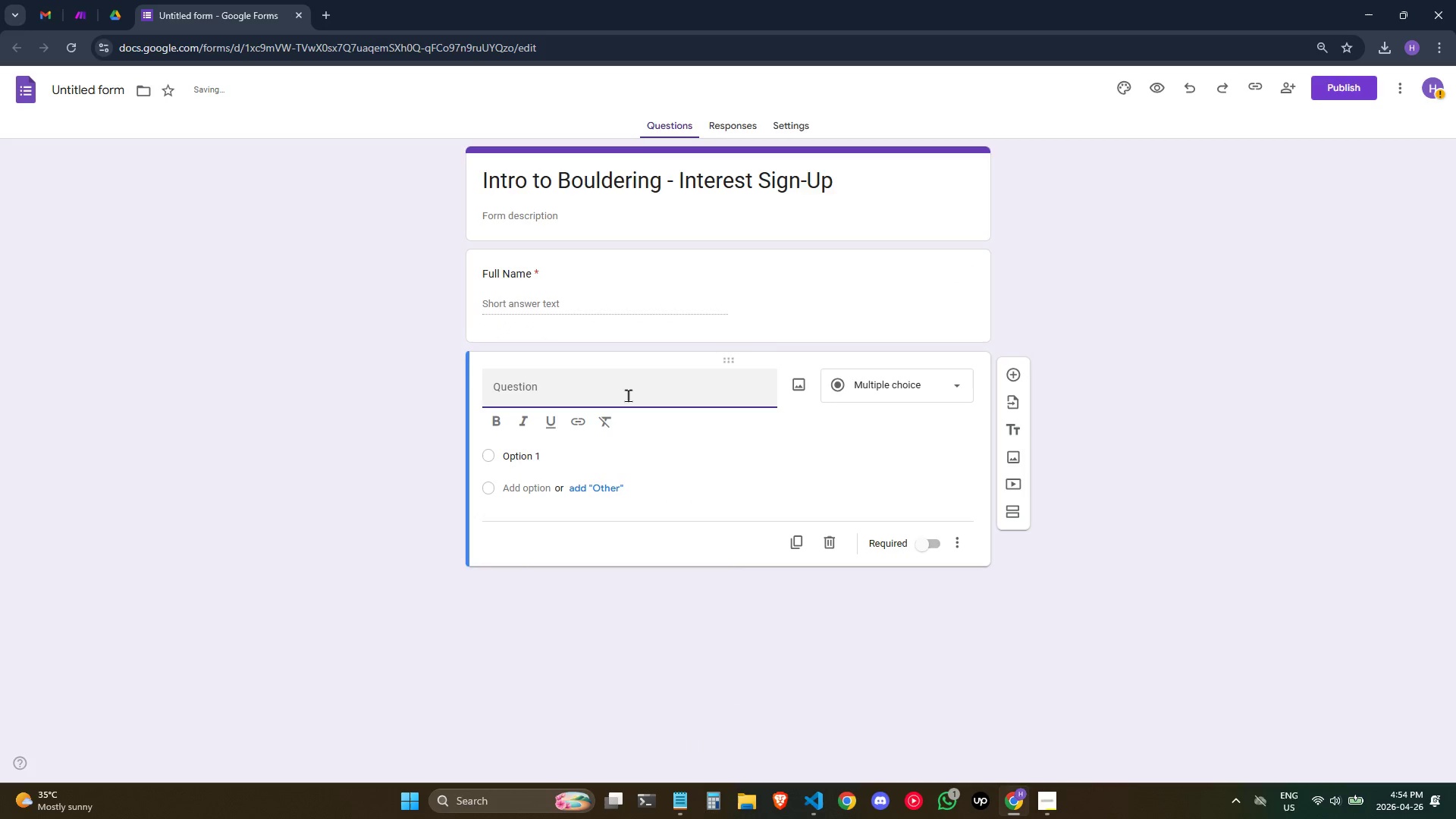 
type(Email Adr)
key(Backspace)
type(dress)
 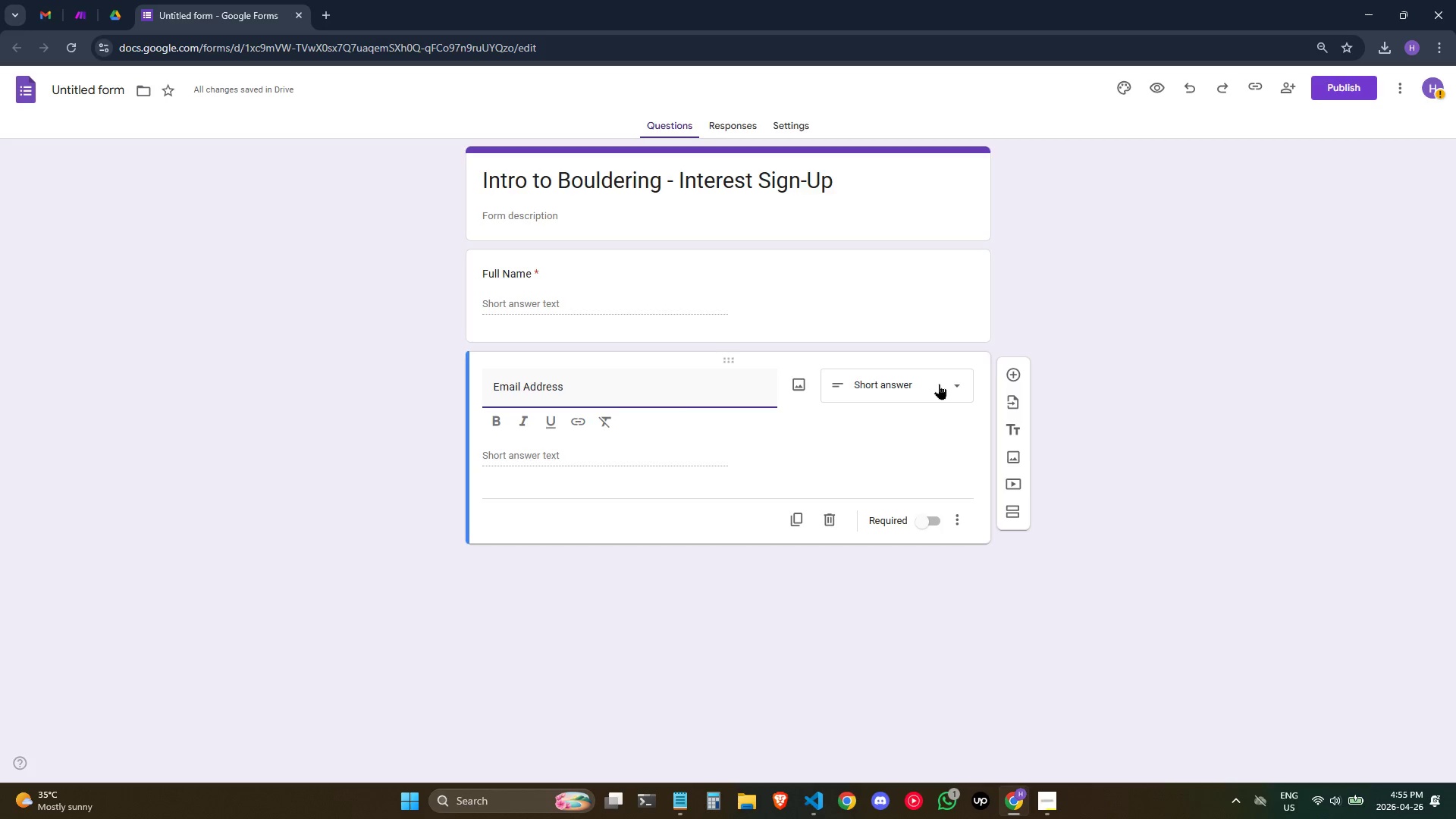 
left_click([926, 522])
 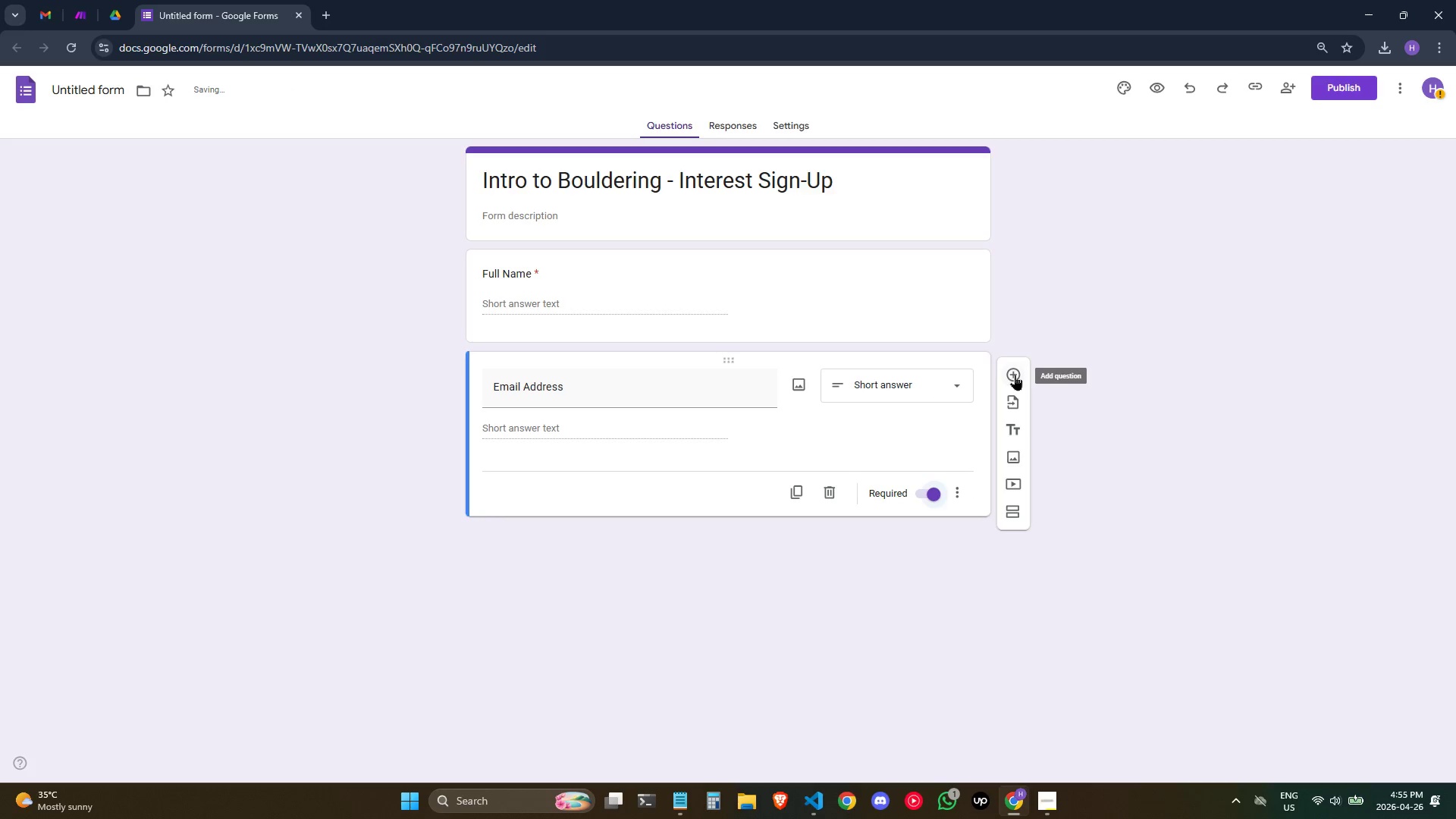 
left_click([1015, 375])
 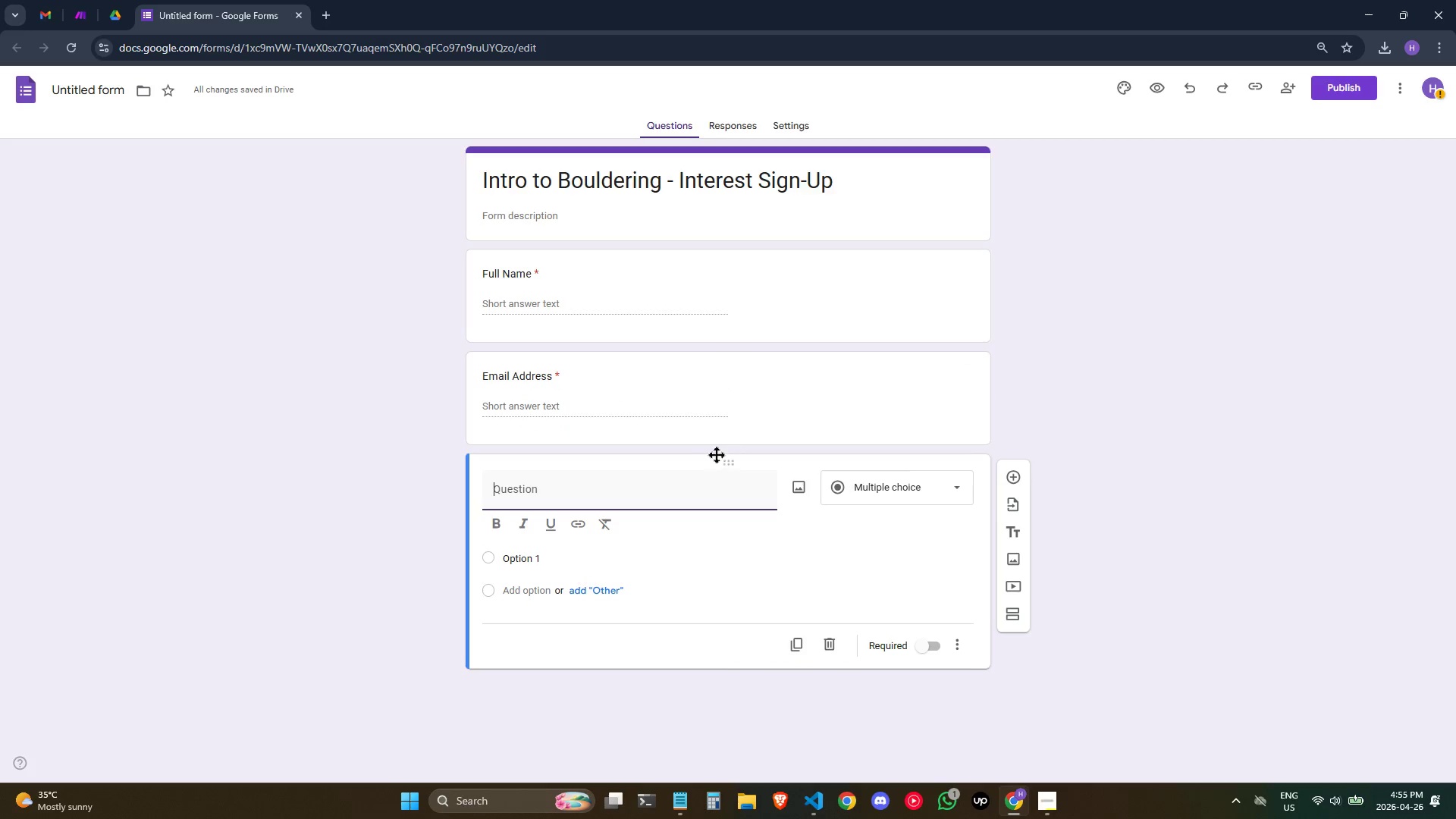 
type(Experience Level)
 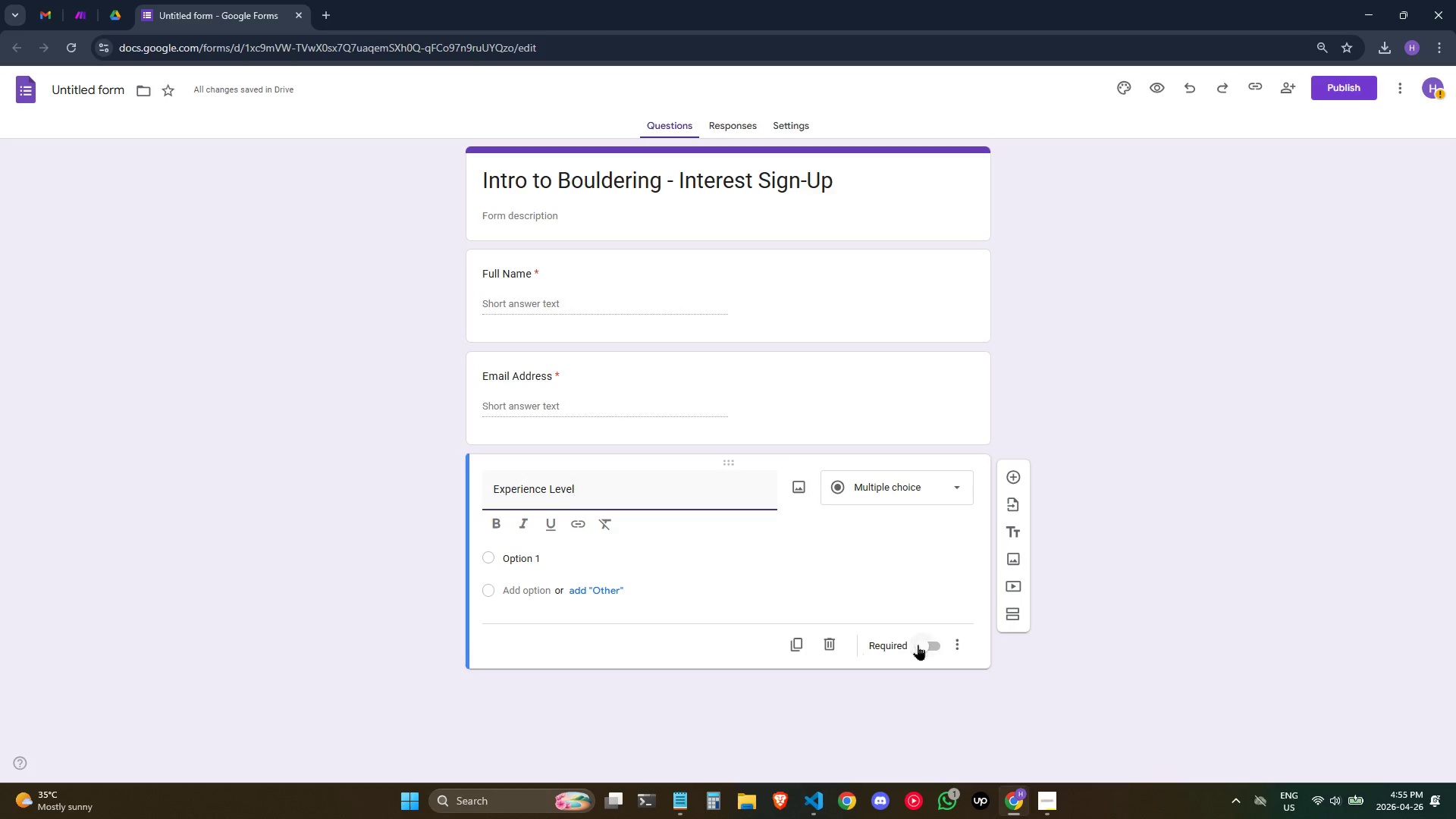 
wait(7.91)
 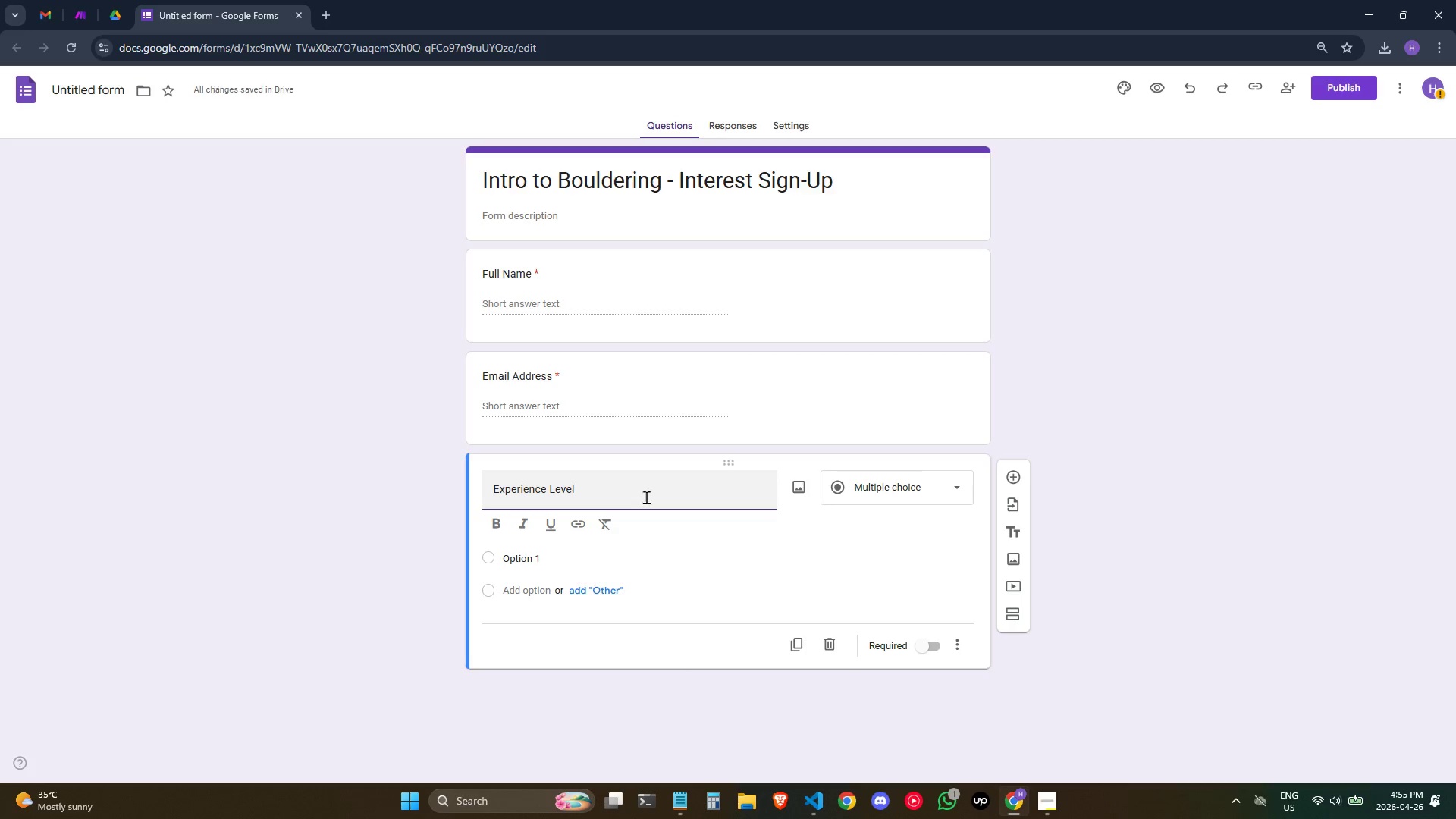 
left_click([918, 615])
 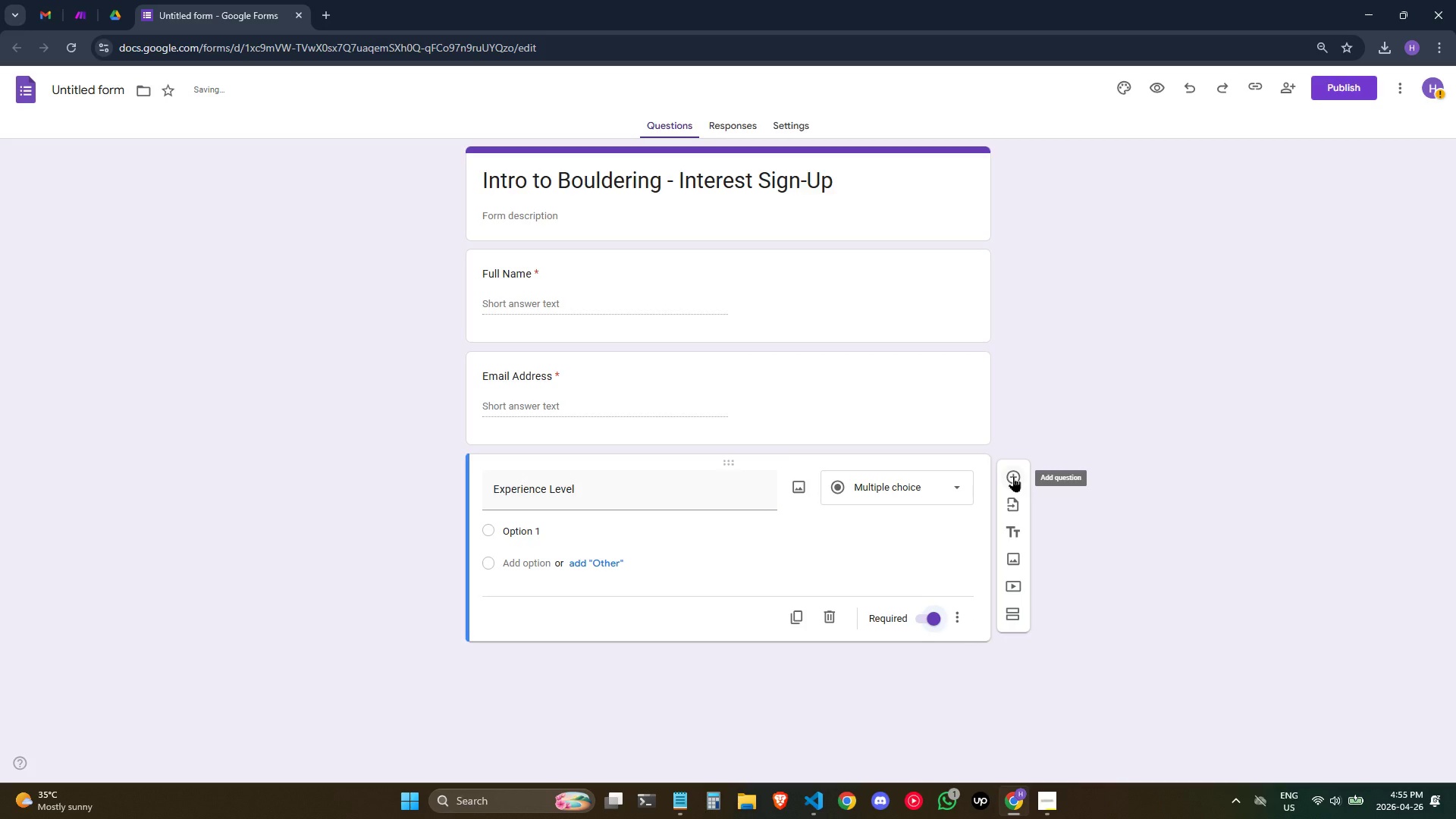 
left_click([1013, 476])
 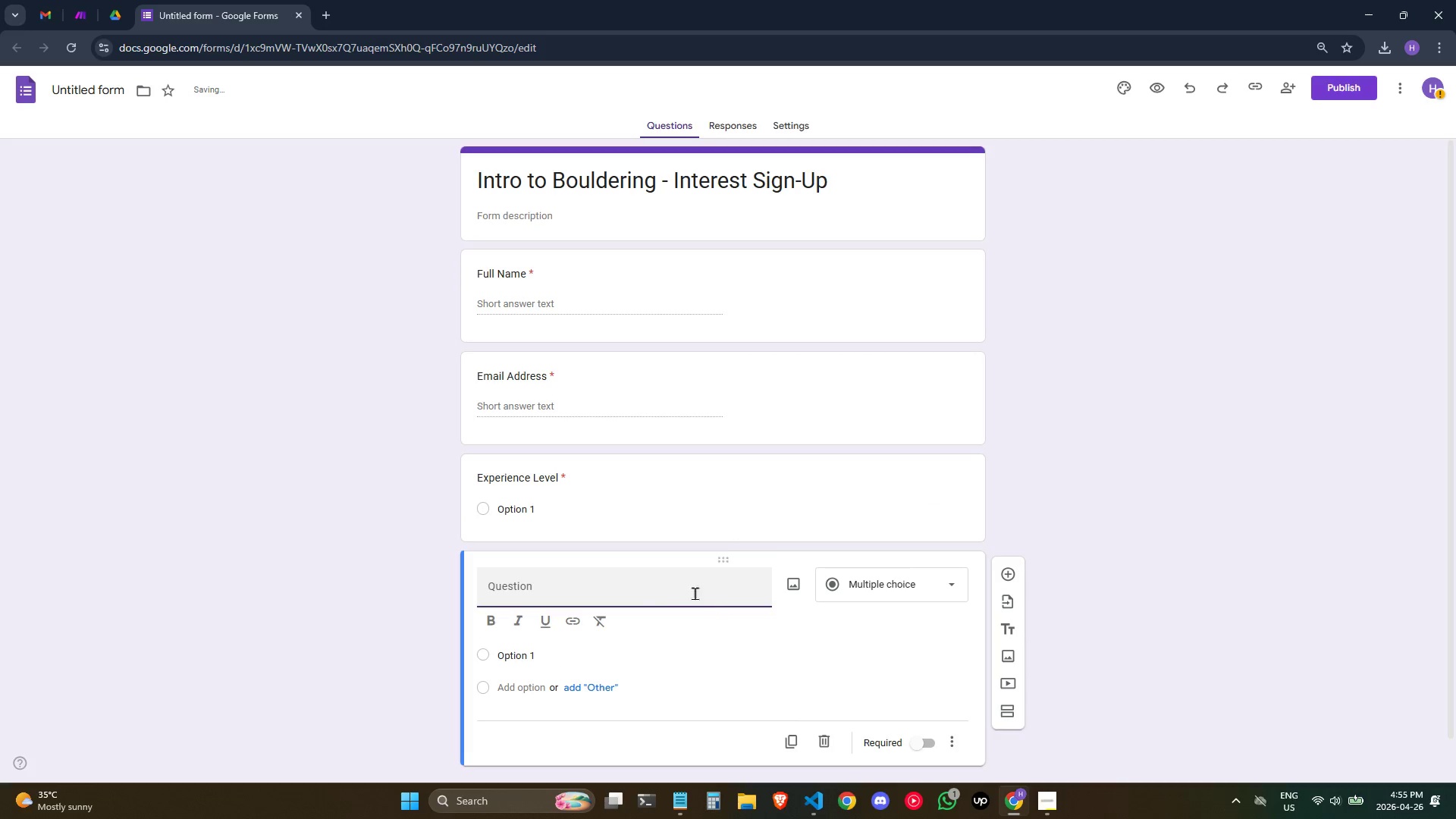 
left_click([652, 594])
 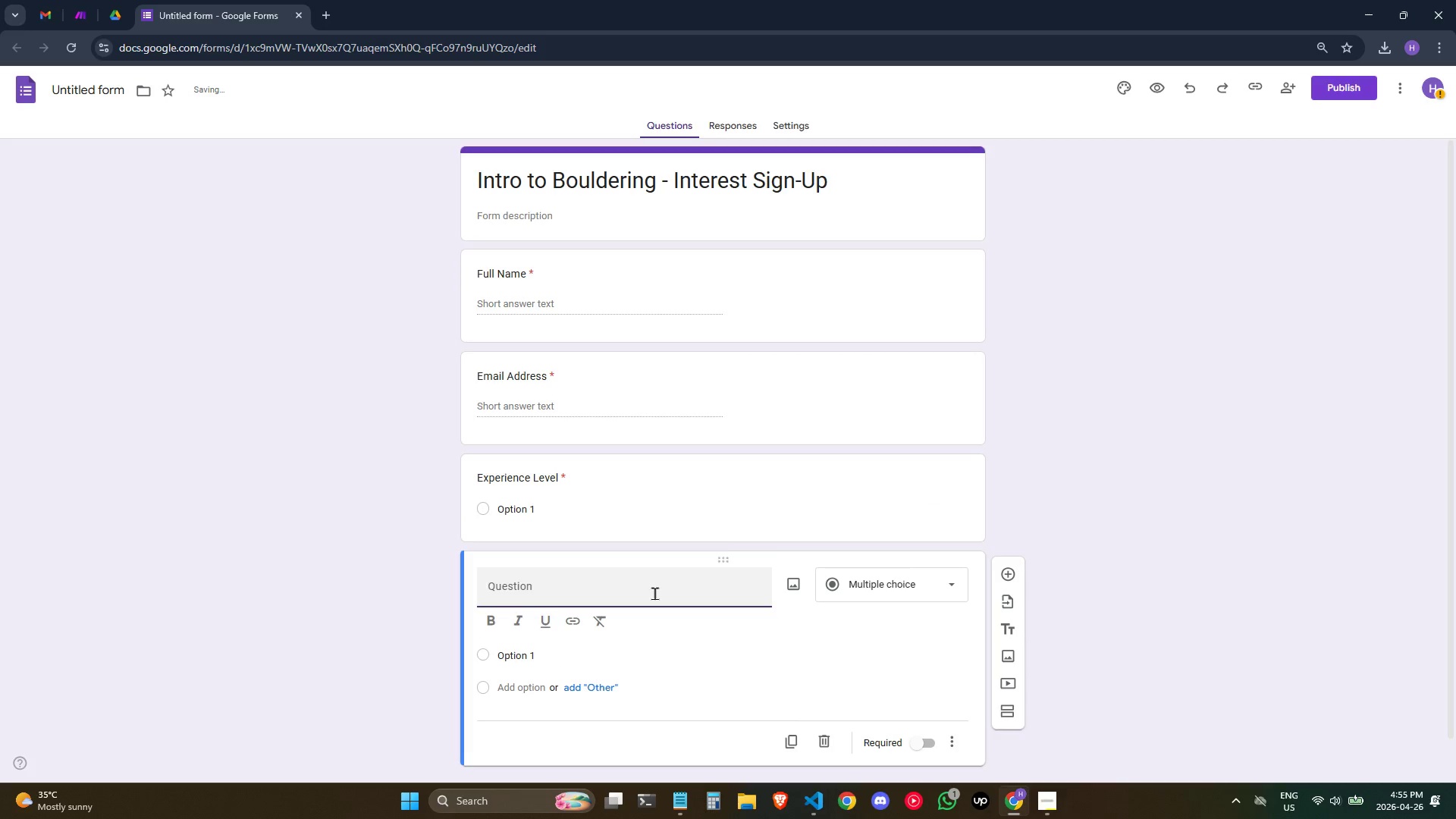 
type(s)
key(Backspace)
type(Shhoe Size (US))
 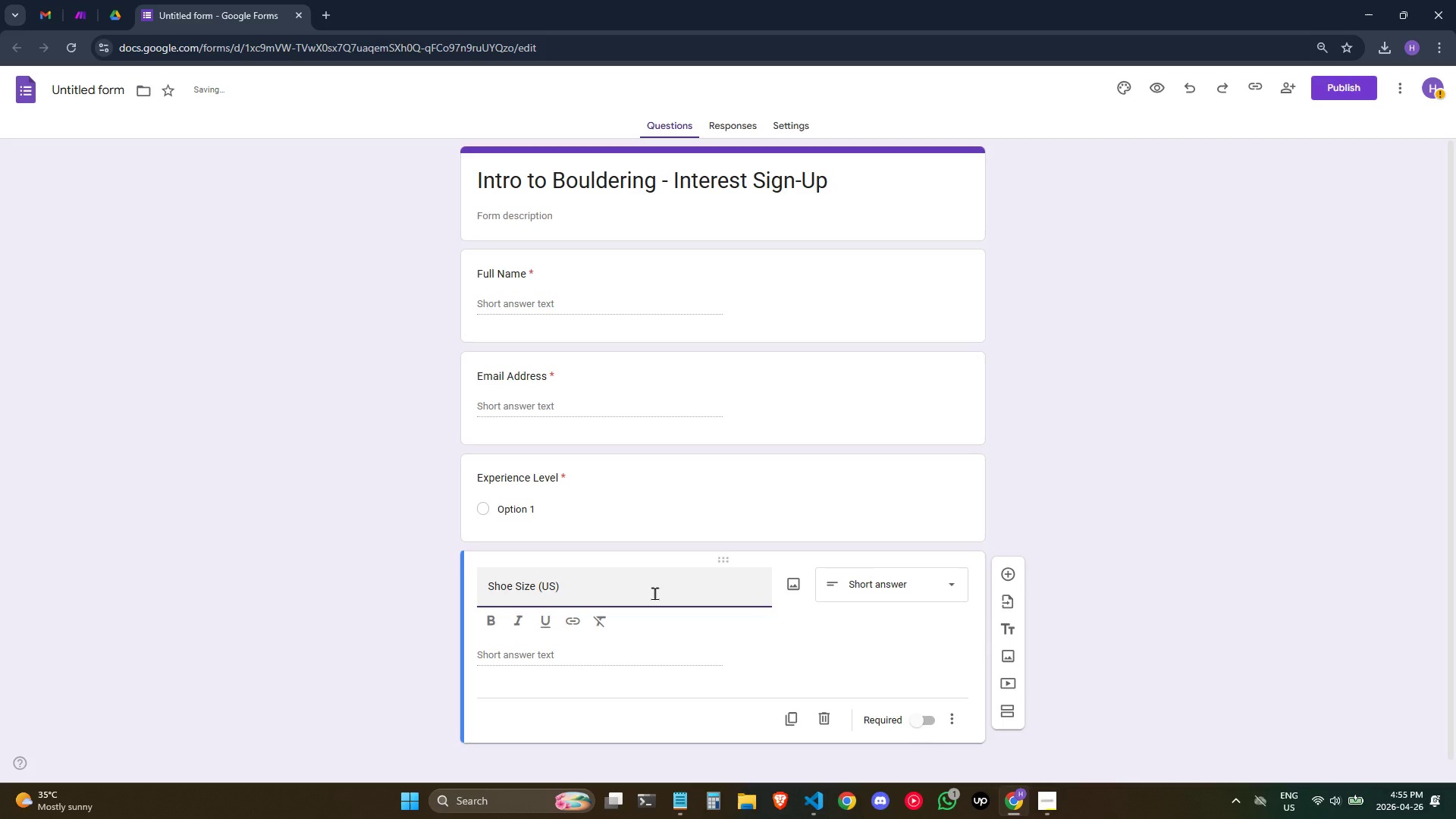 
wait(6.03)
 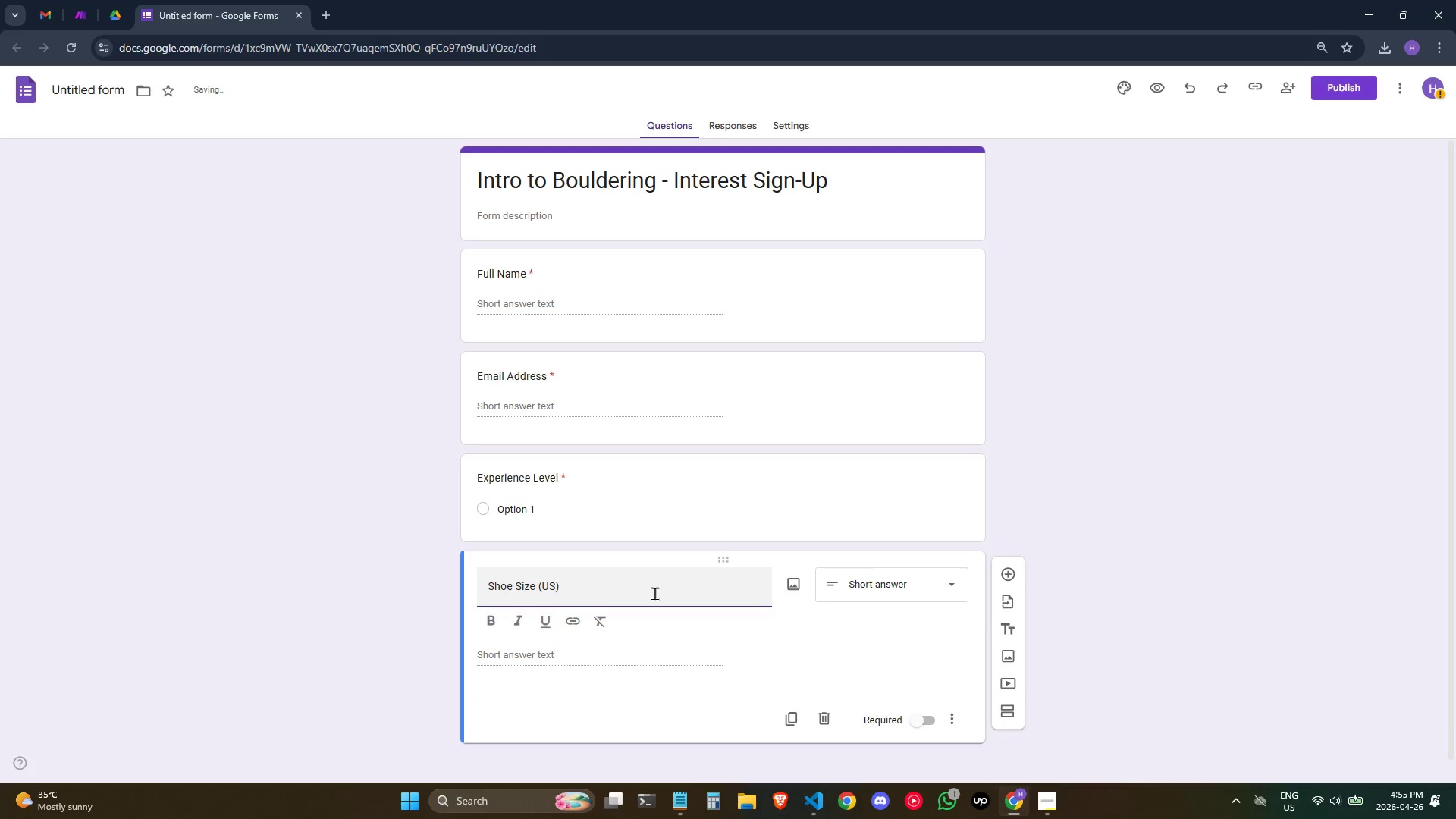 
left_click([921, 719])
 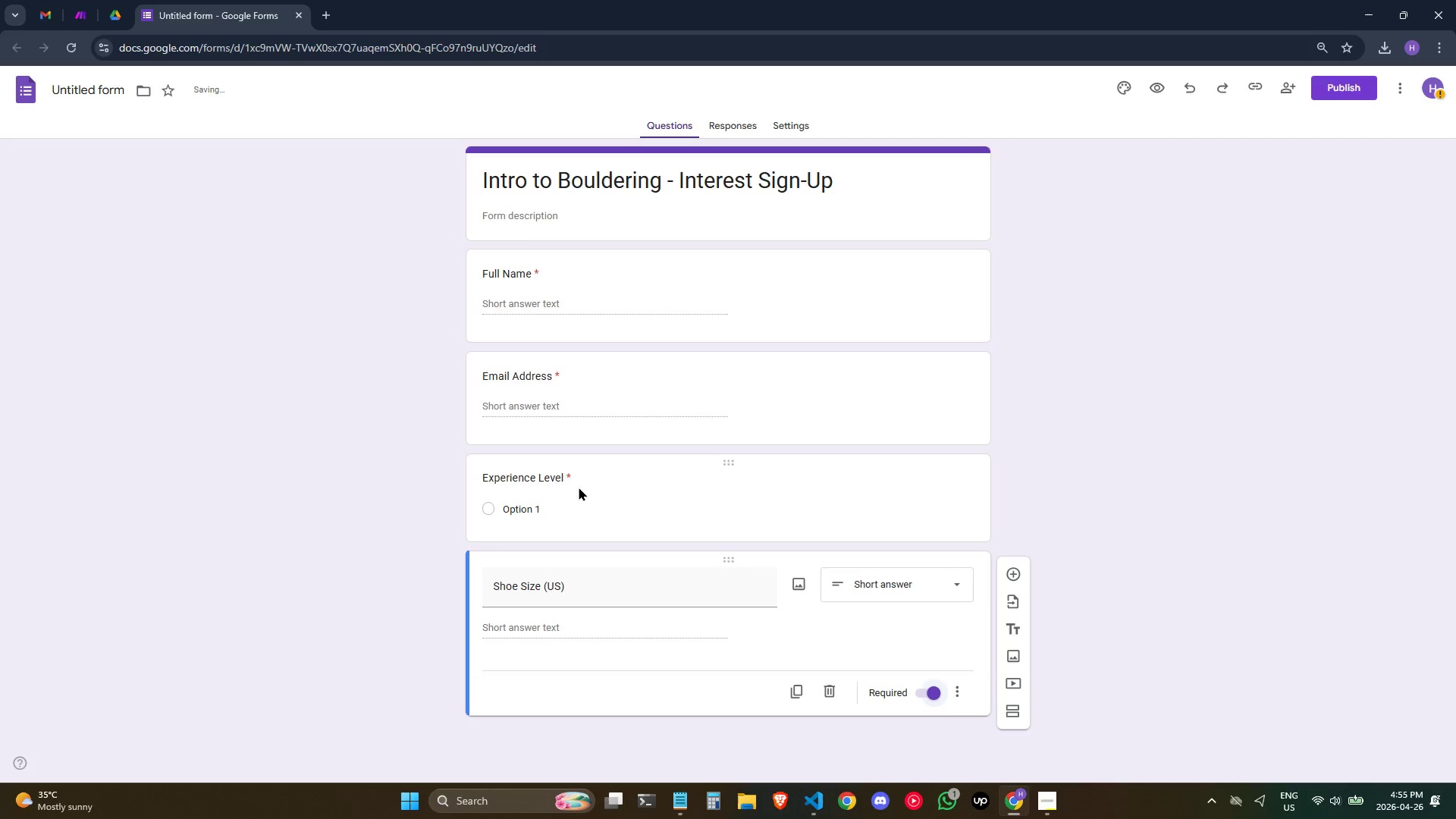 
left_click([544, 507])
 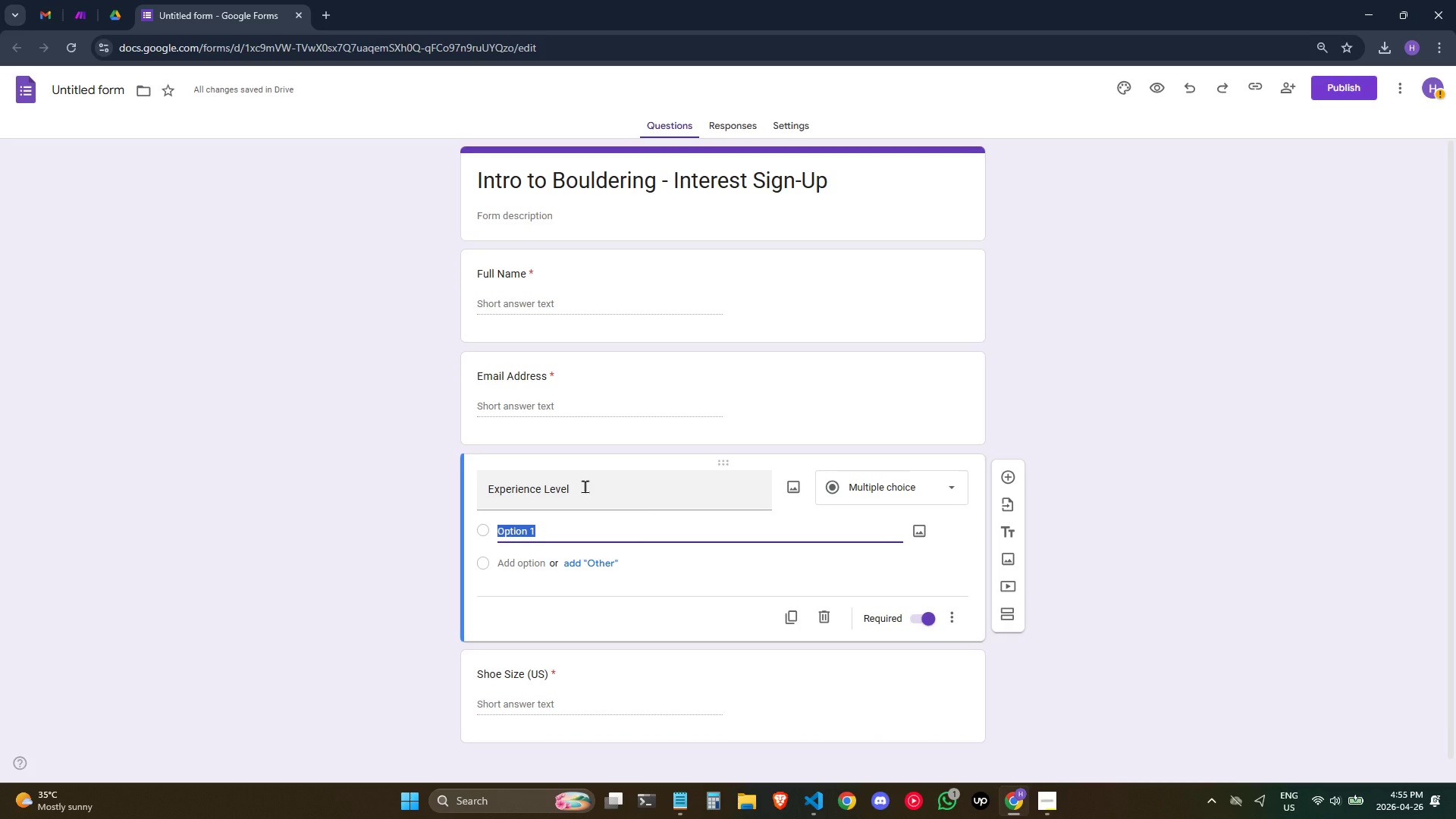 
wait(8.89)
 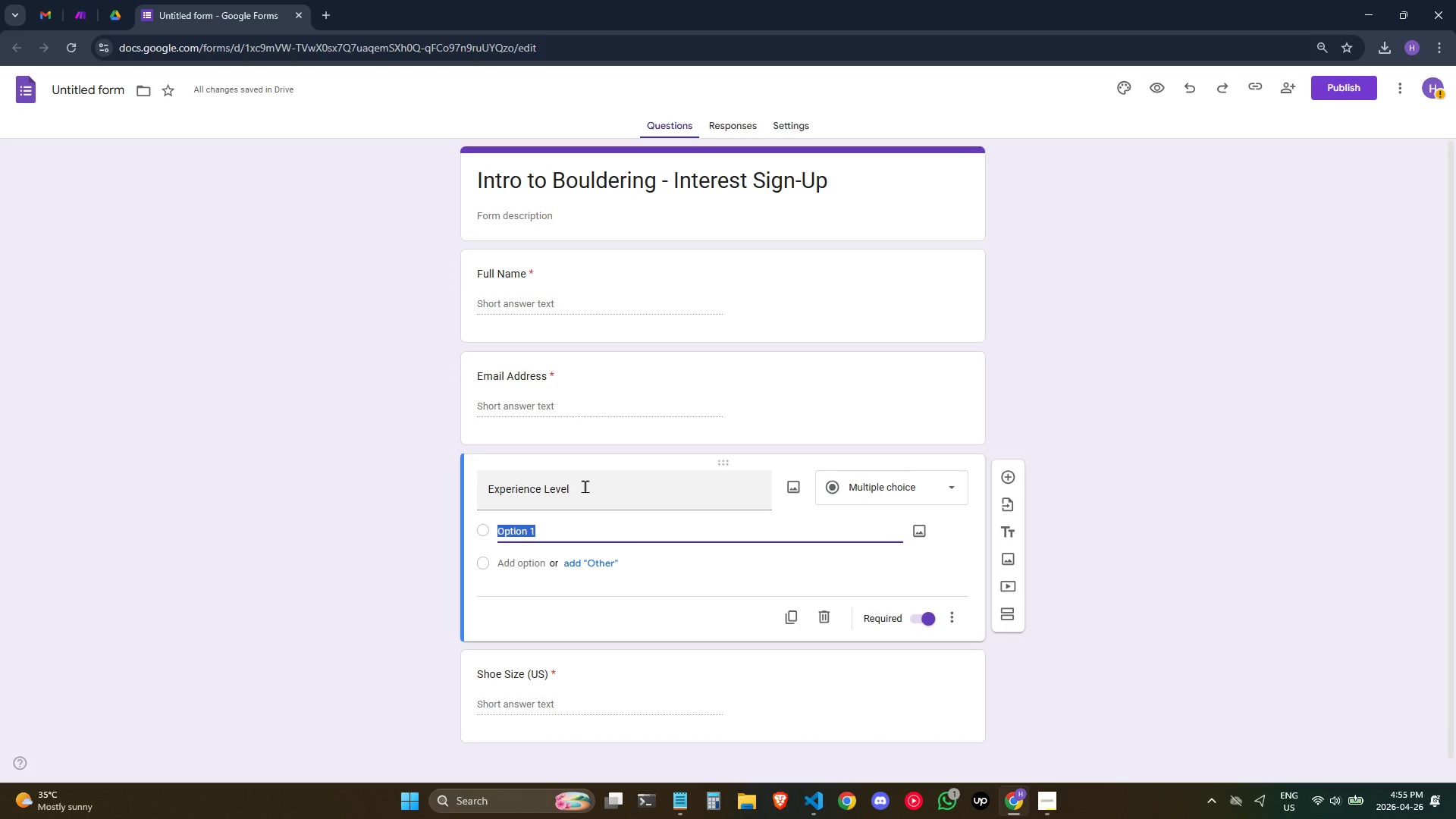 
scroll: coordinate [893, 538], scroll_direction: down, amount: 2.0
 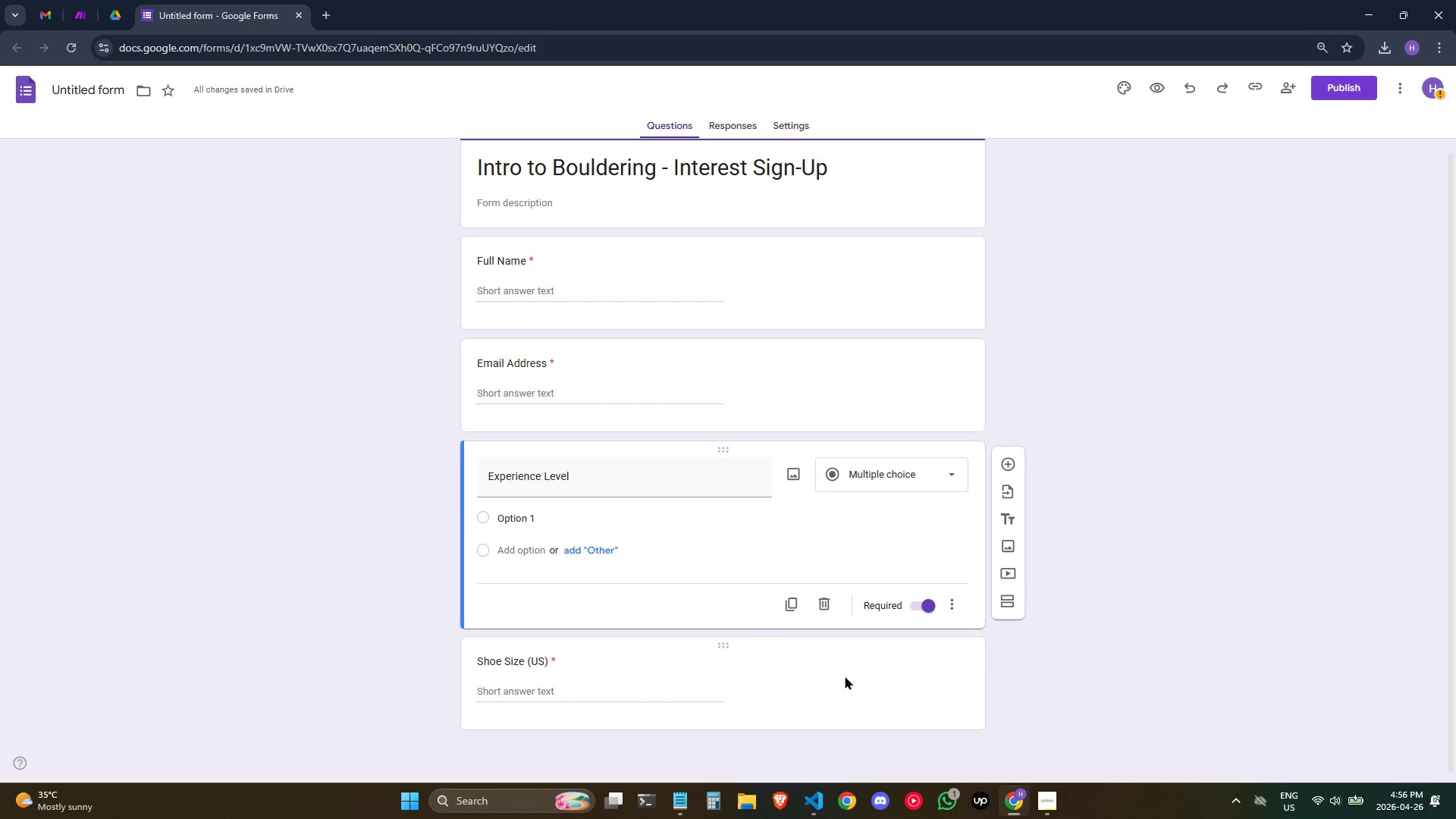 
left_click([773, 678])
 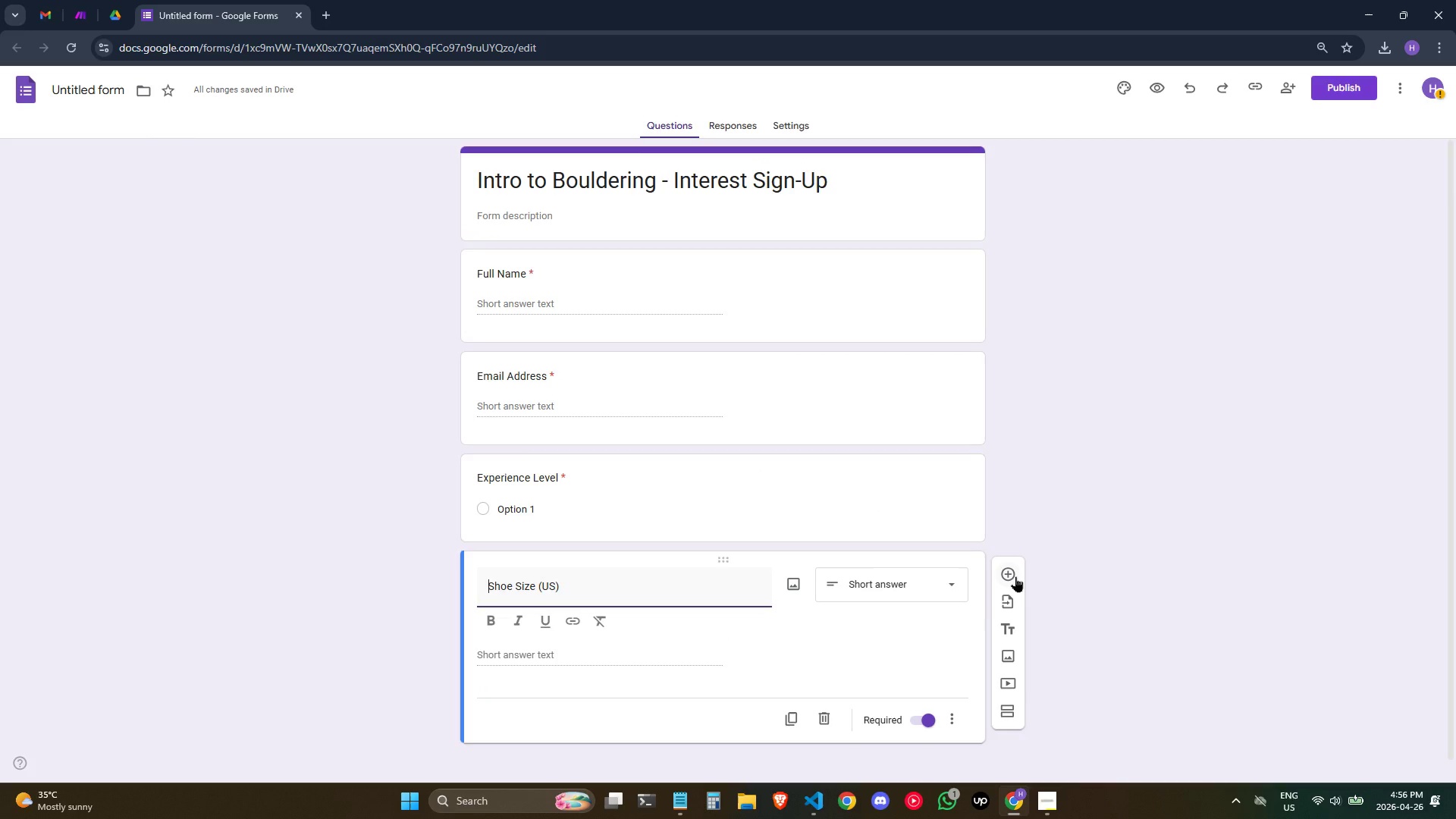 
left_click([1015, 576])
 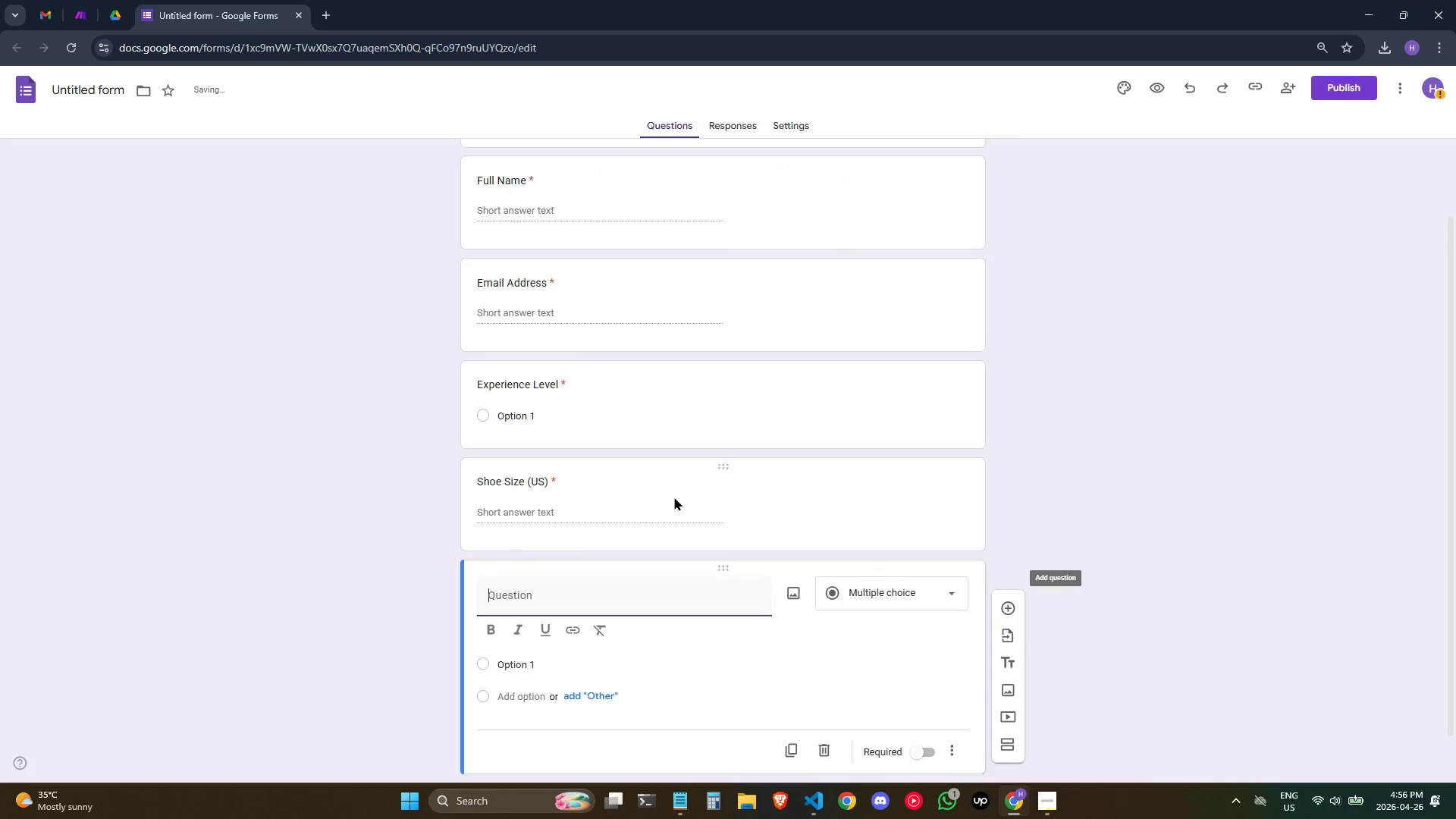 
scroll: coordinate [692, 587], scroll_direction: down, amount: 3.0
 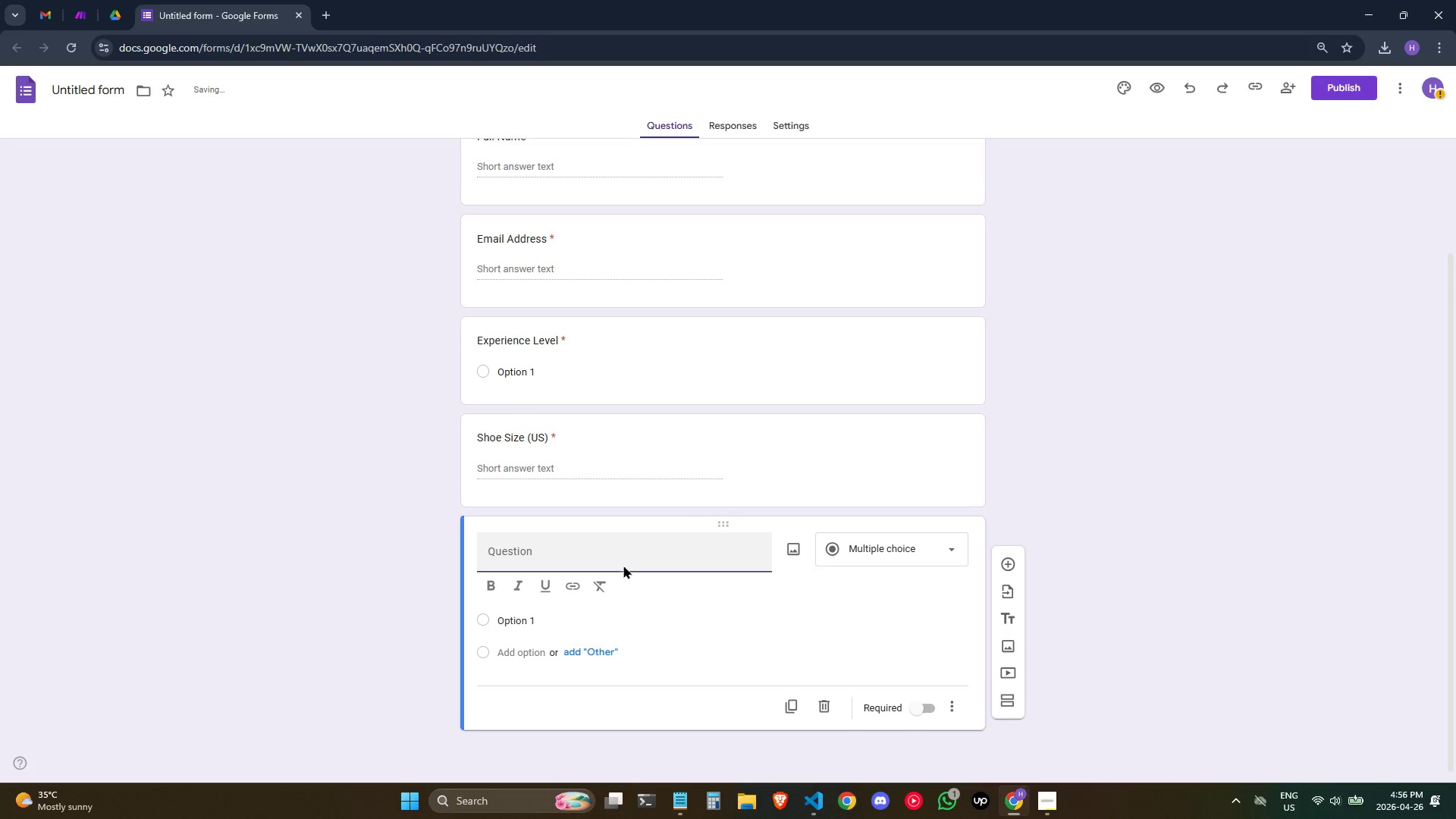 
left_click([629, 554])
 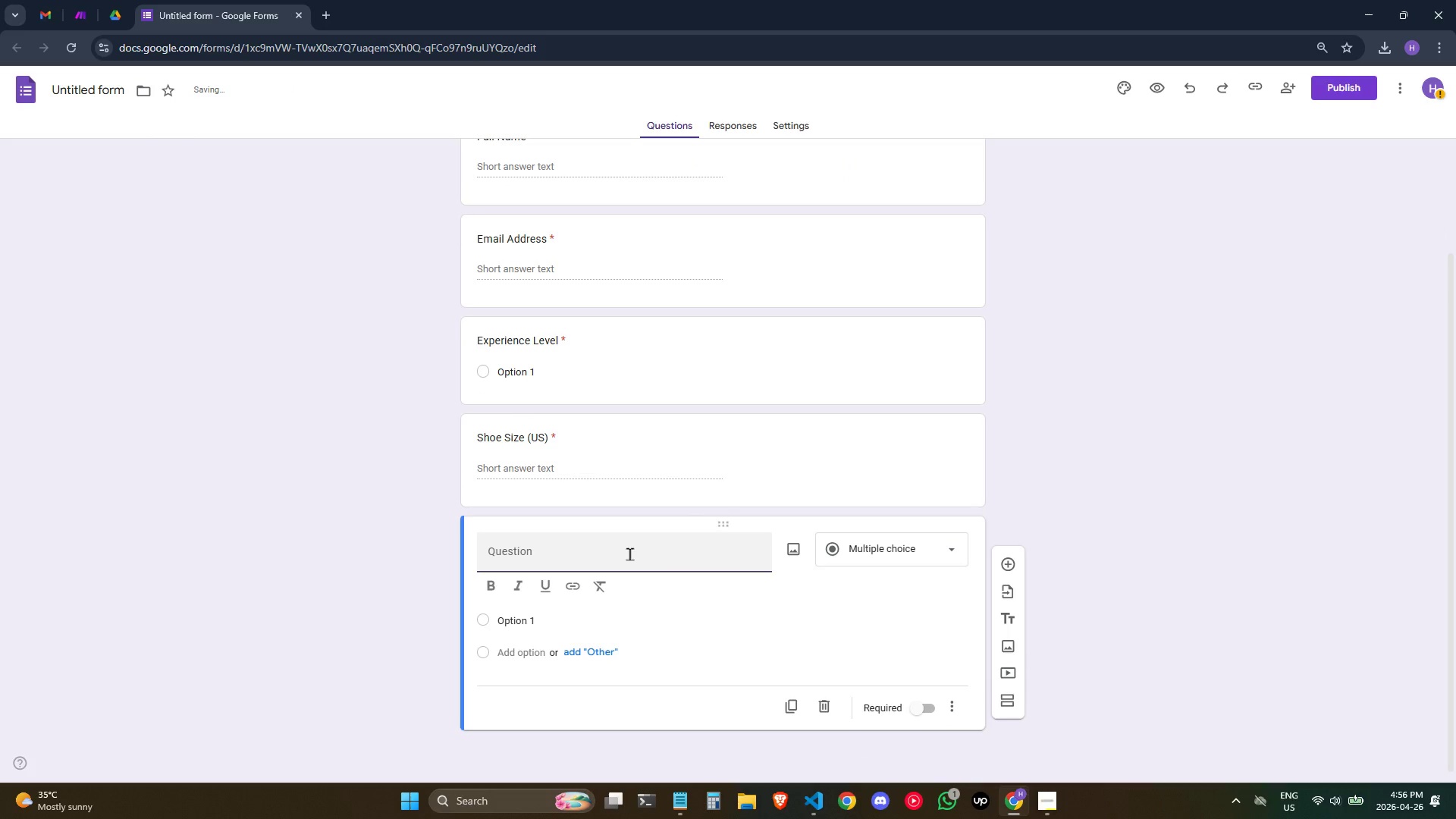 
type(d)
key(Backspace)
type(Do you need)
key(Backspace)
key(Backspace)
key(Backspace)
key(Backspace)
key(Backspace)
key(Backspace)
type(ou need a a)
key(Backspace)
type(harness)
 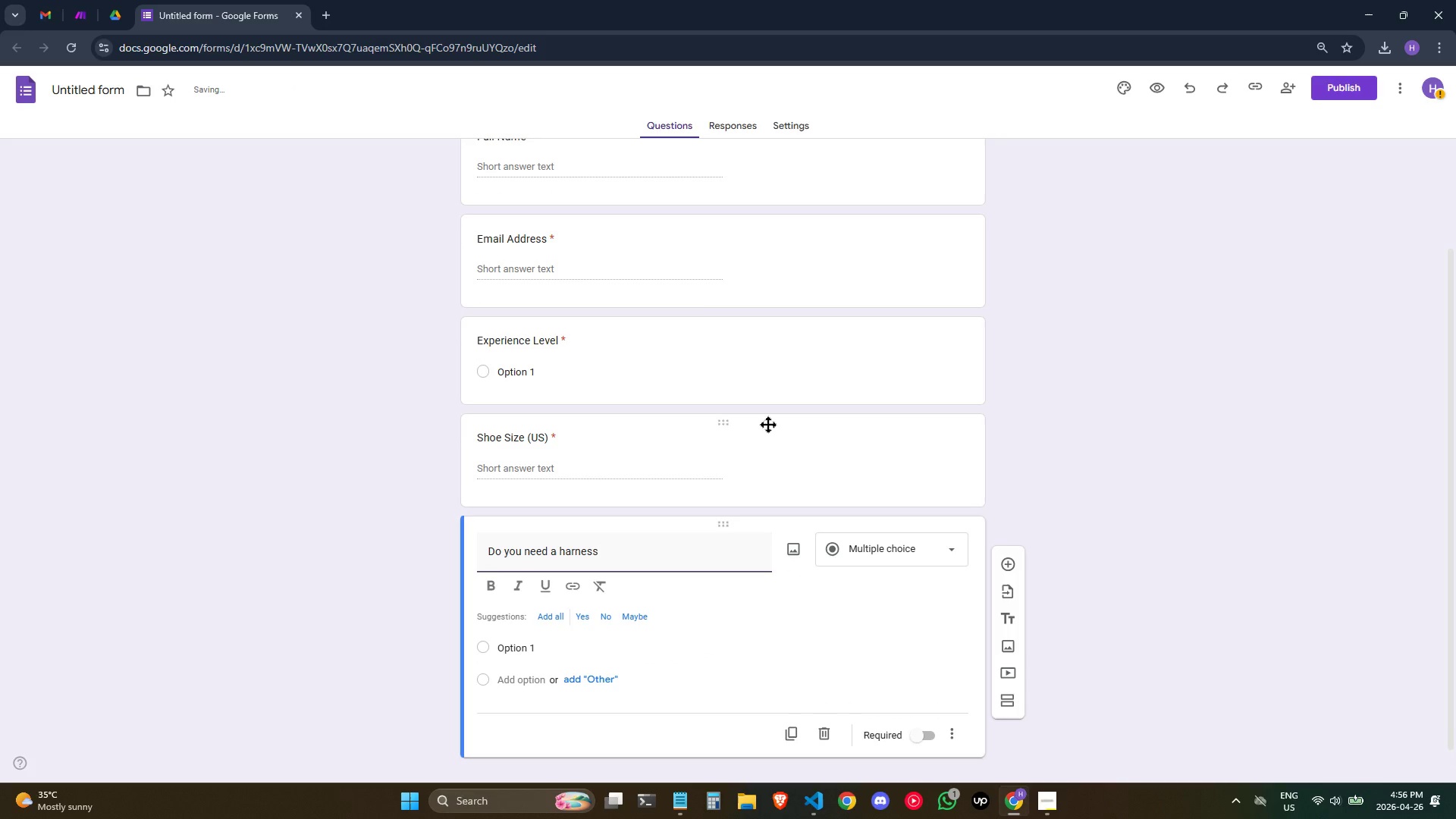 
key(Shift+ShiftRight)
 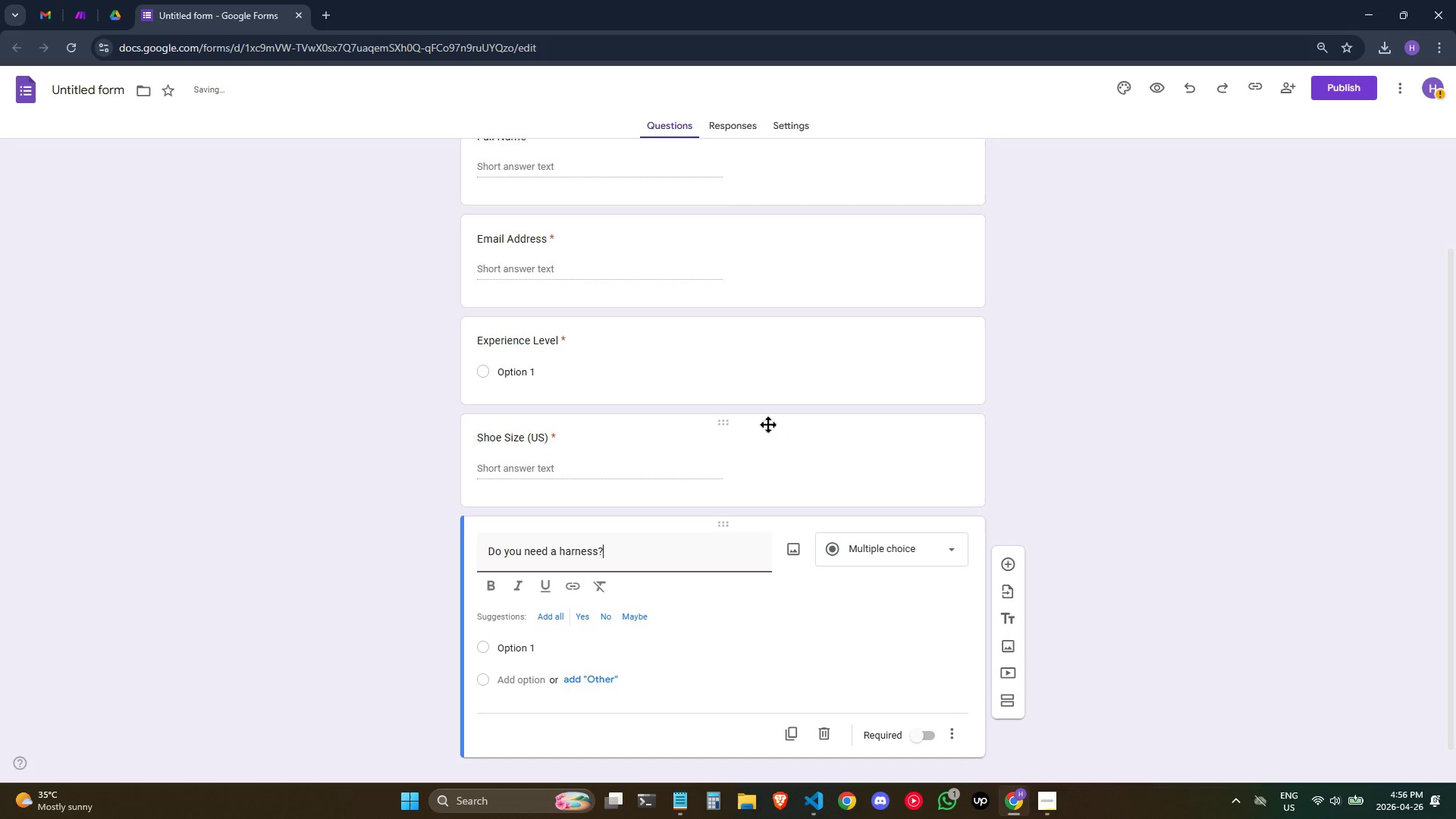 
key(Shift+Slash)
 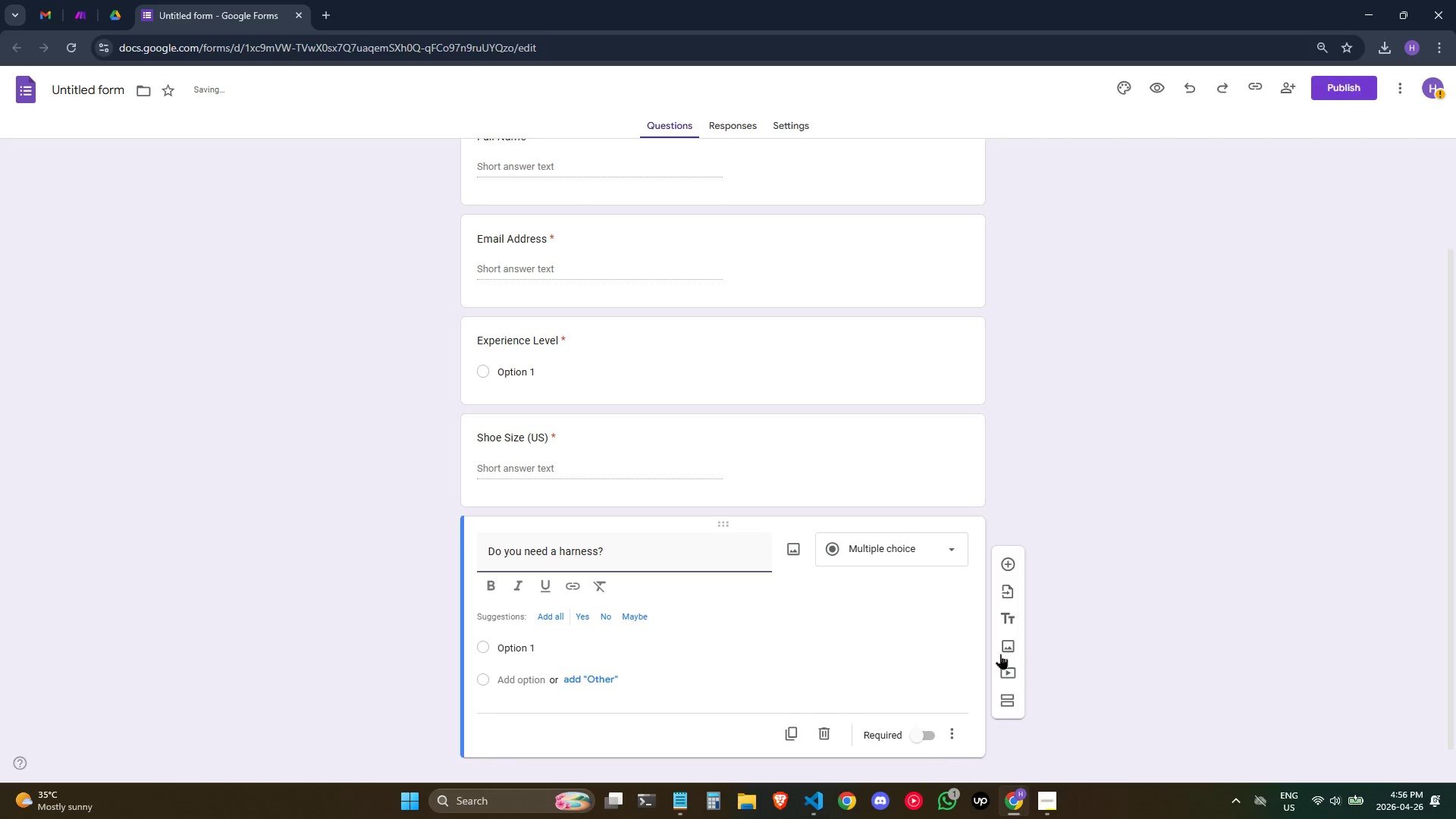 
left_click([927, 731])
 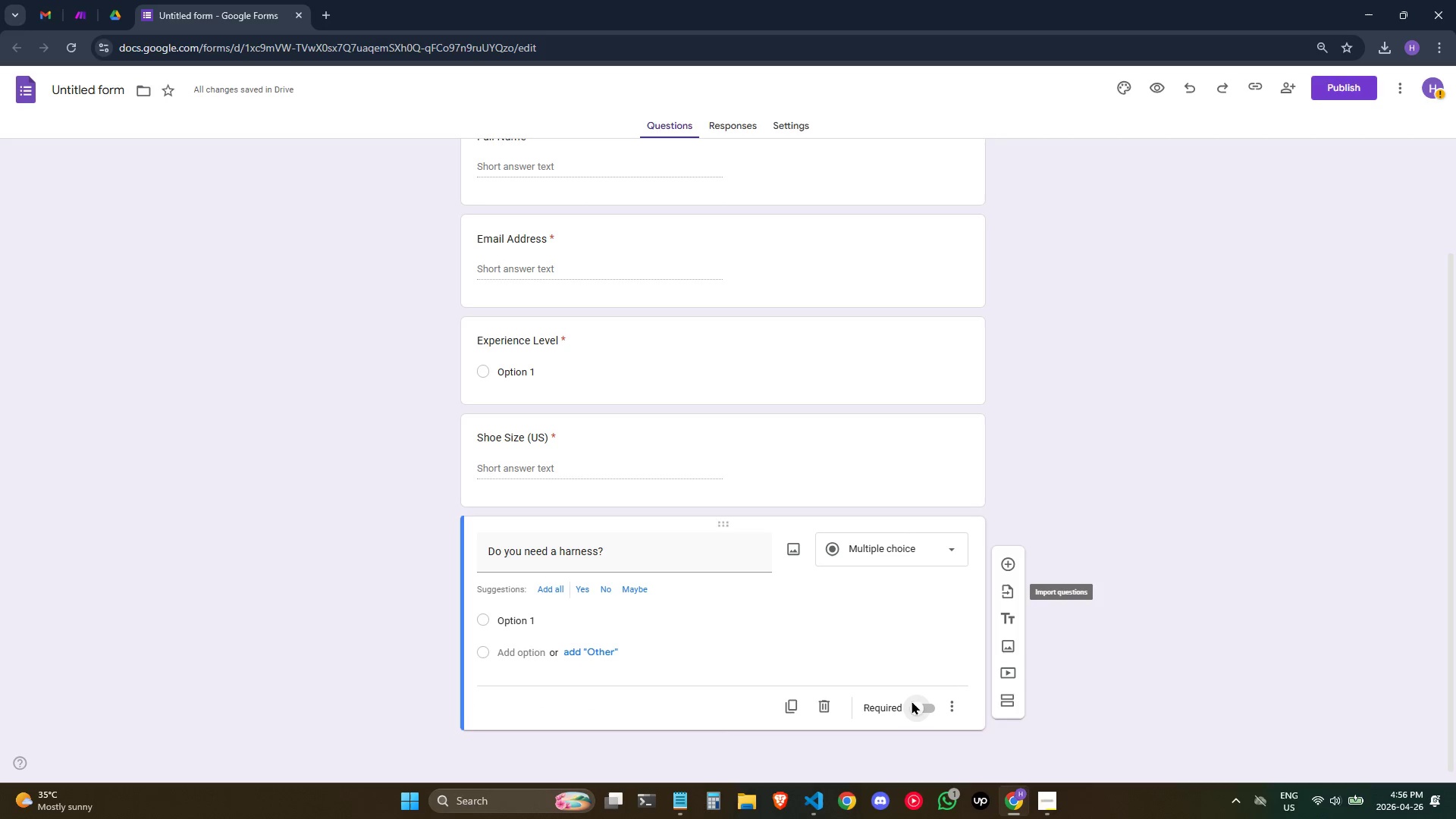 
left_click([916, 706])
 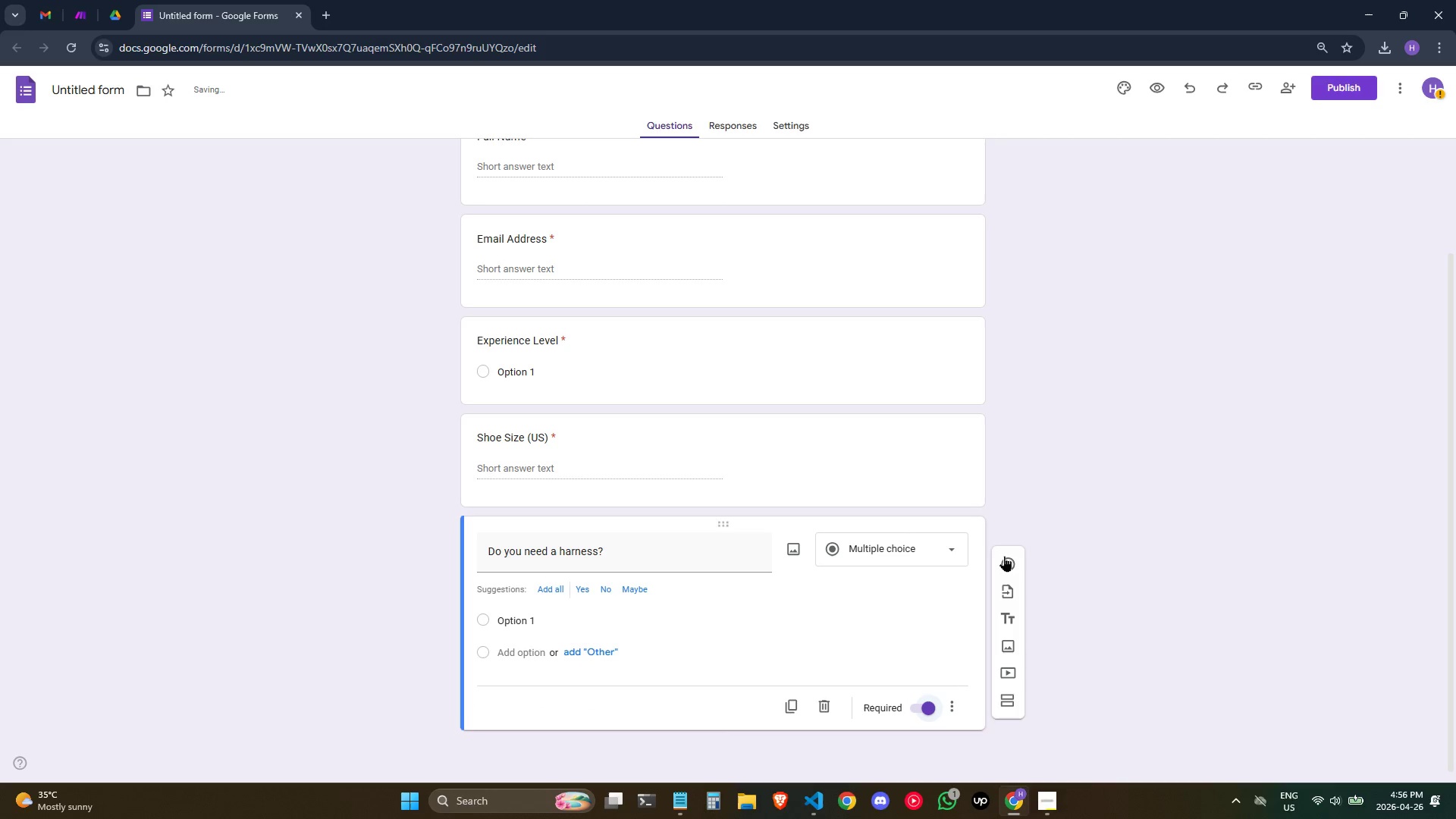 
left_click([1004, 554])
 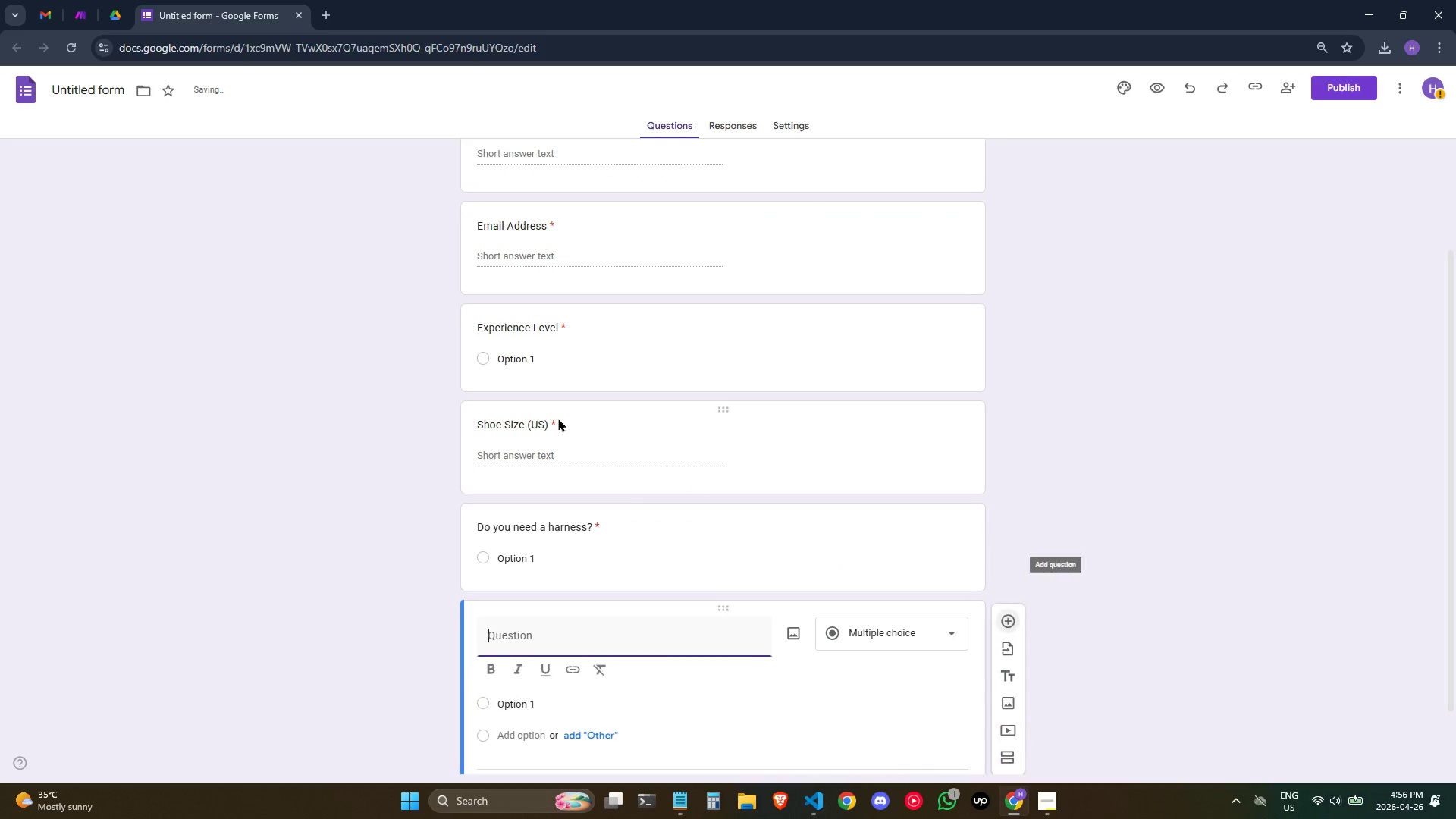 
scroll: coordinate [557, 418], scroll_direction: down, amount: 2.0
 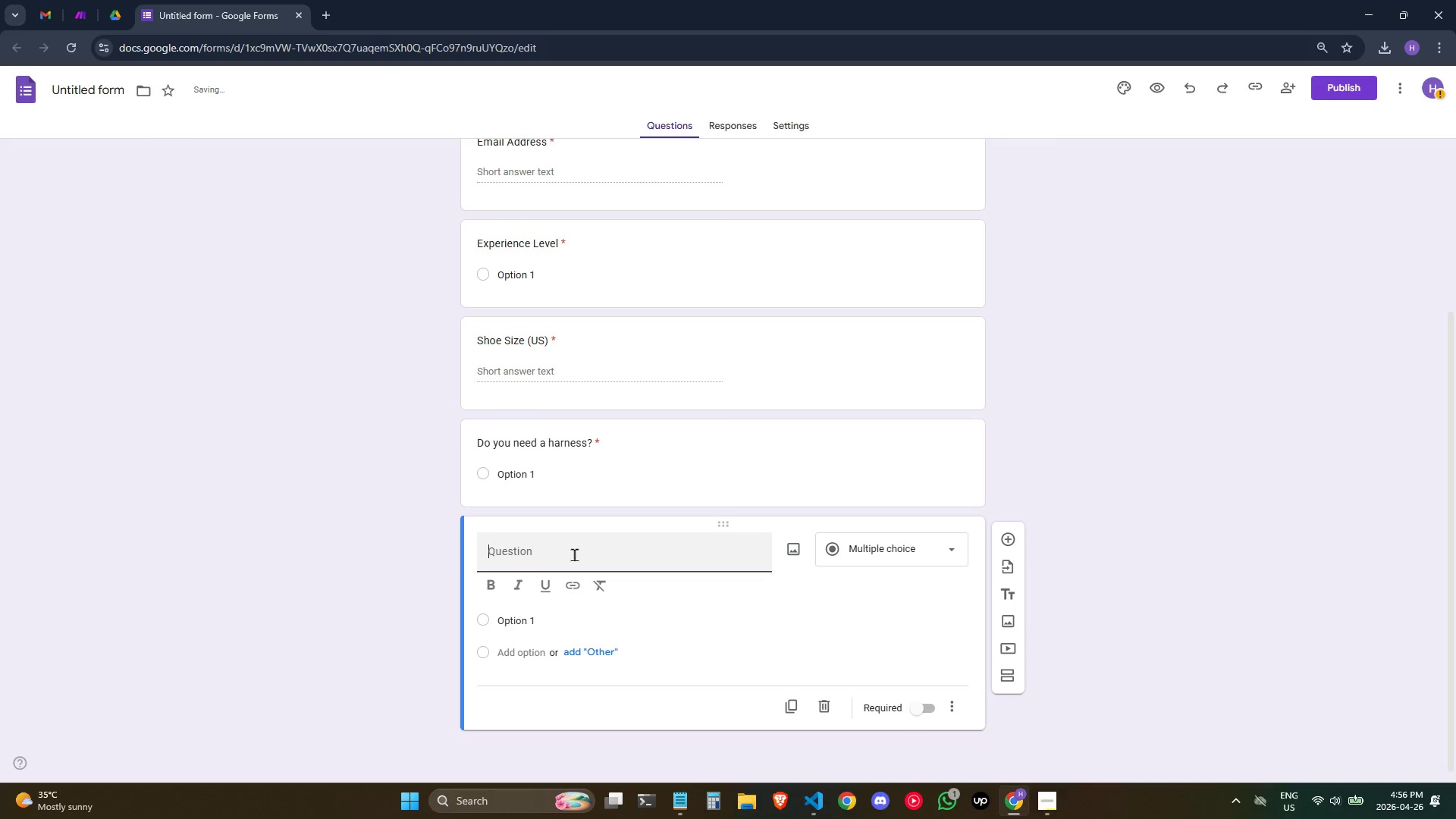 
left_click([574, 554])
 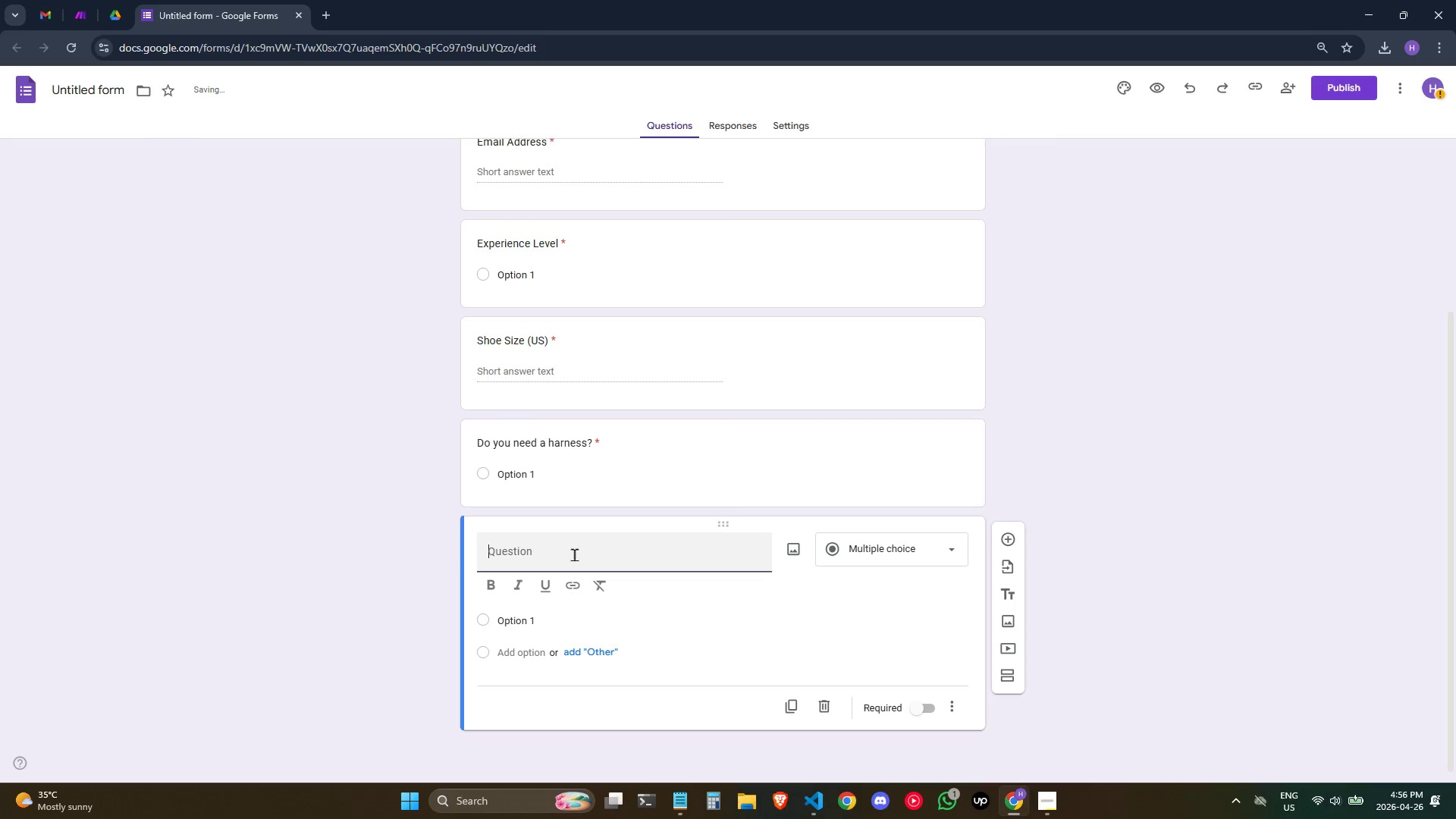 
type(How did you hear about us?)
 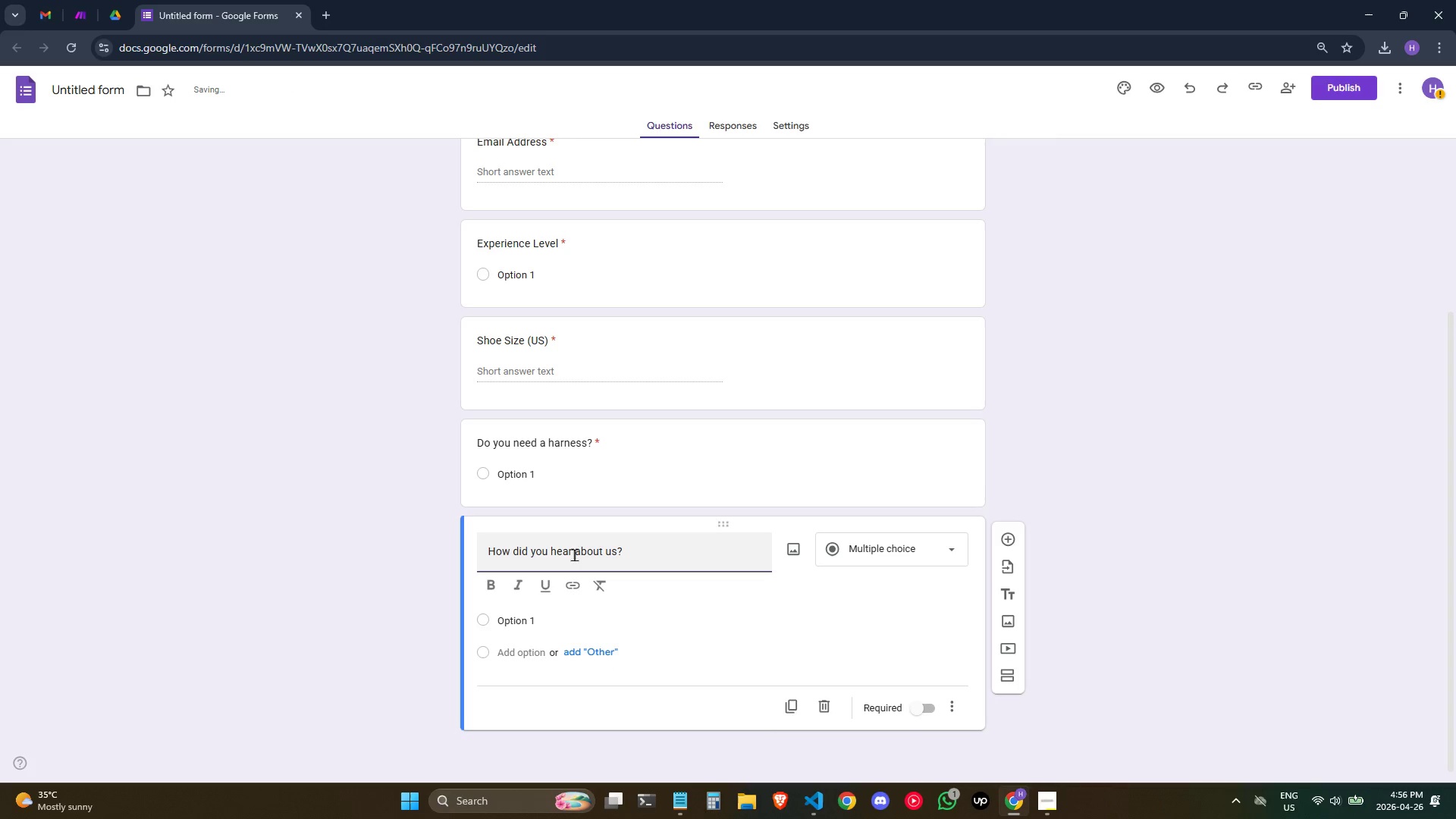 
mouse_move([990, 563])
 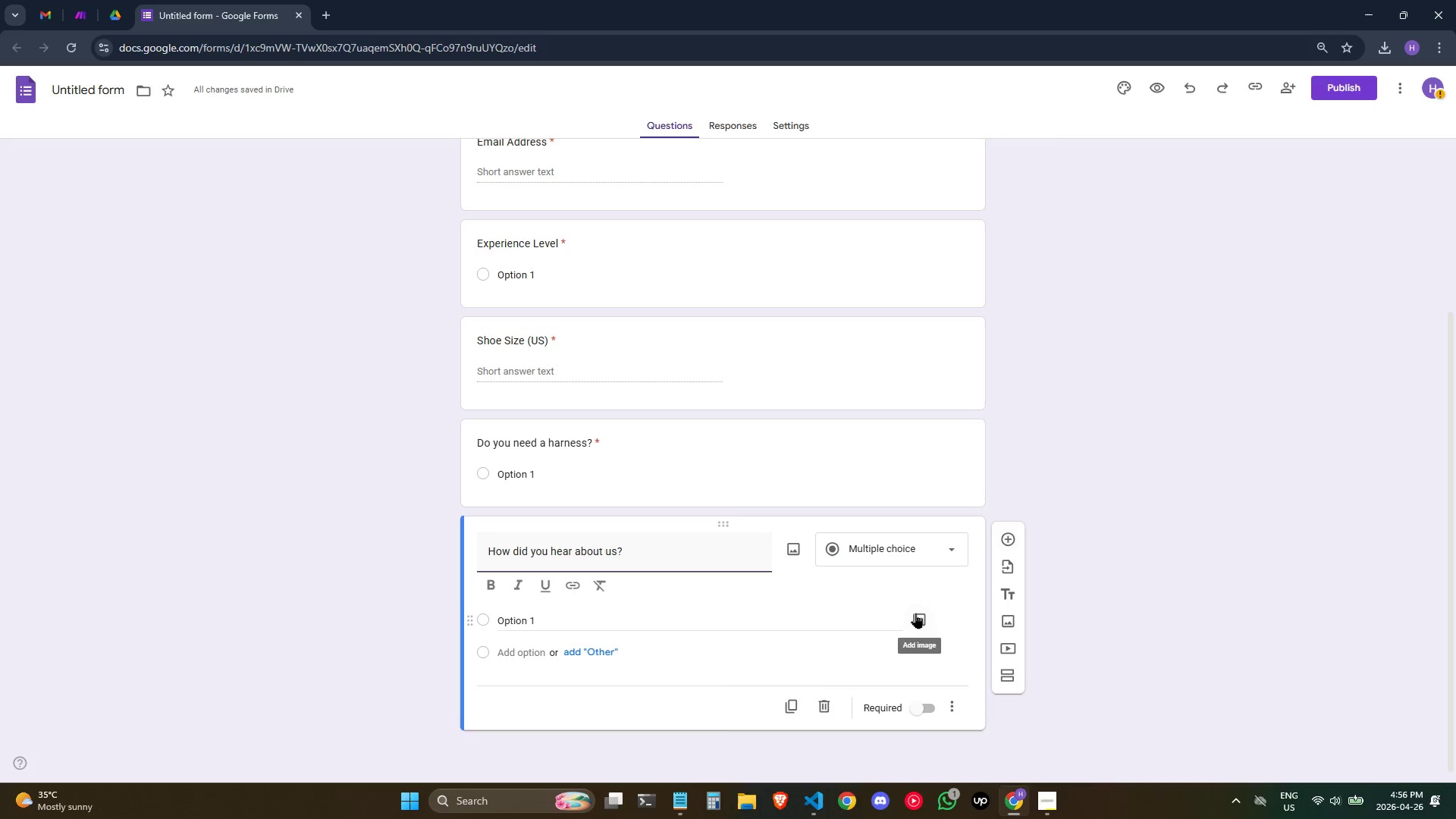 
left_click([915, 613])
 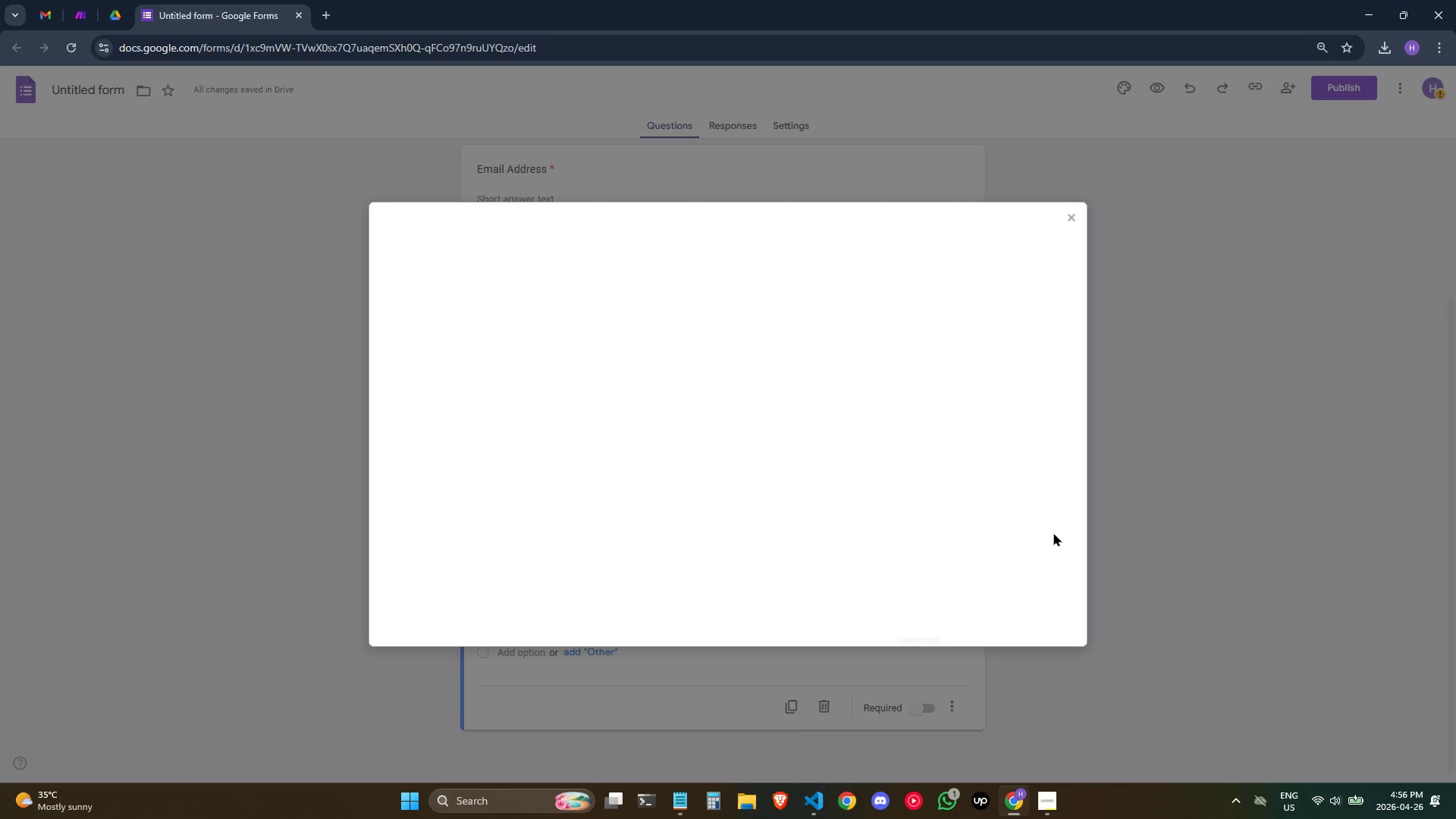 
left_click_drag(start_coordinate=[1240, 460], to_coordinate=[1242, 450])
 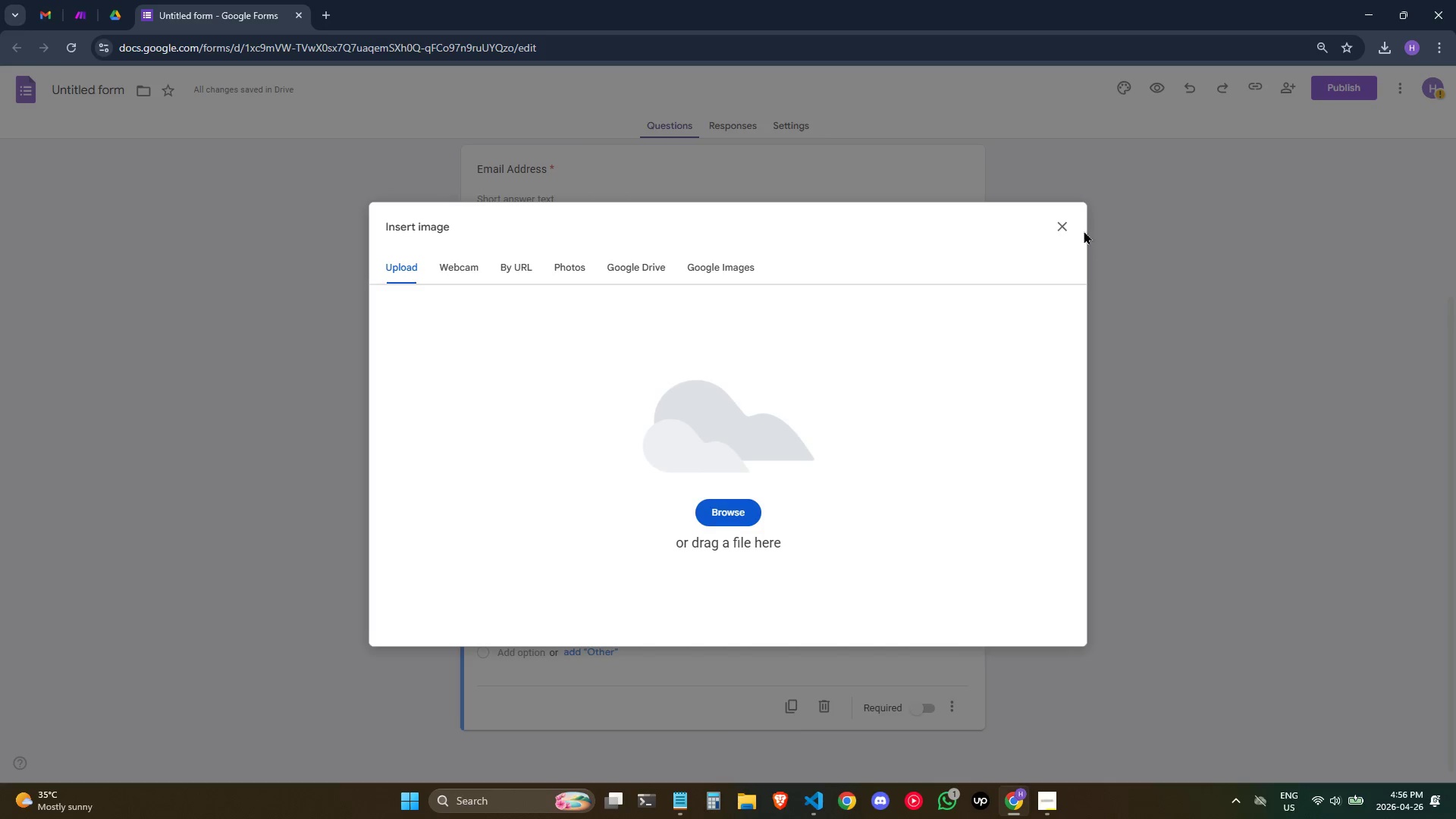 
left_click([1070, 223])
 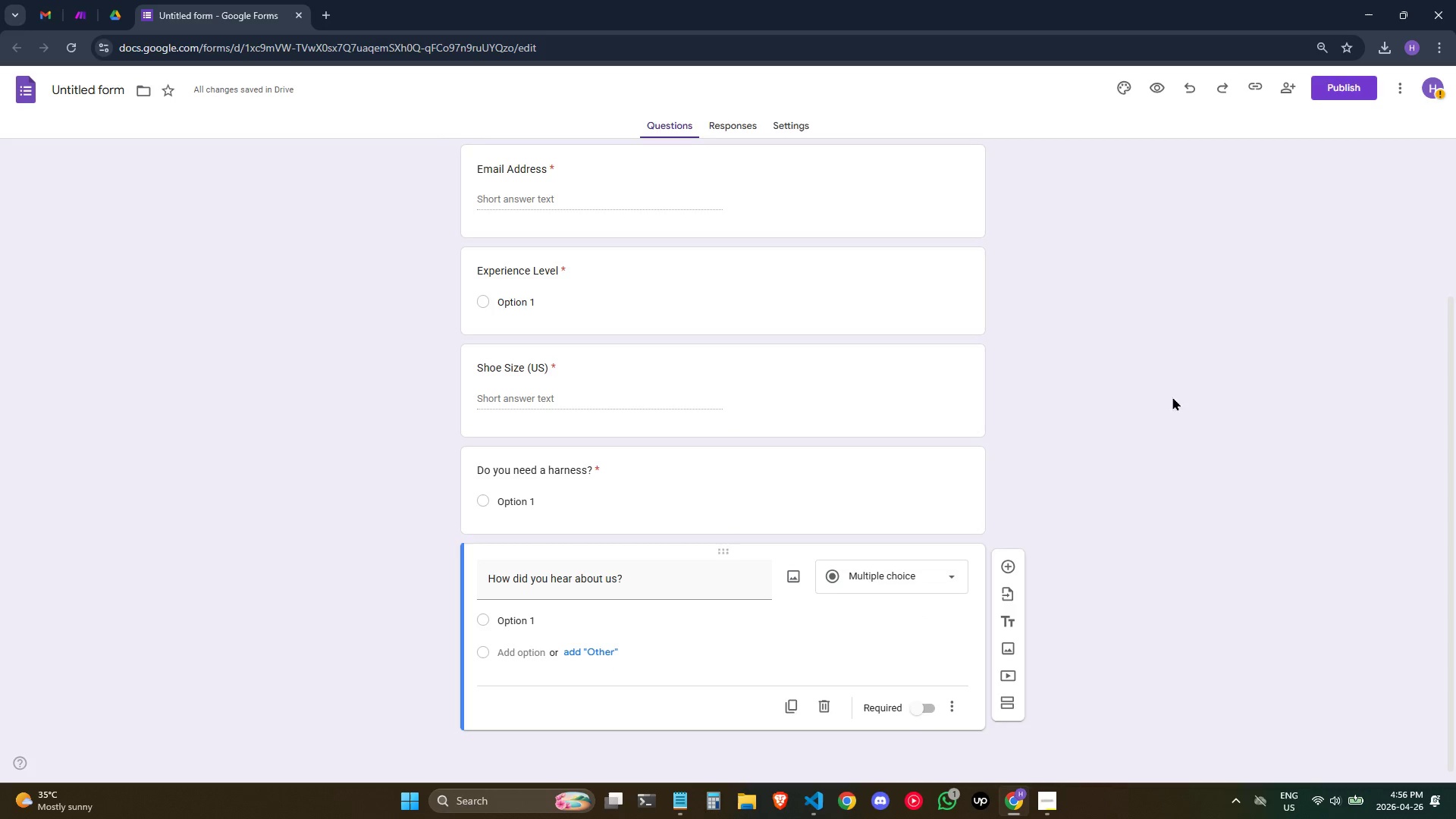 
scroll: coordinate [1101, 479], scroll_direction: up, amount: 1.0
 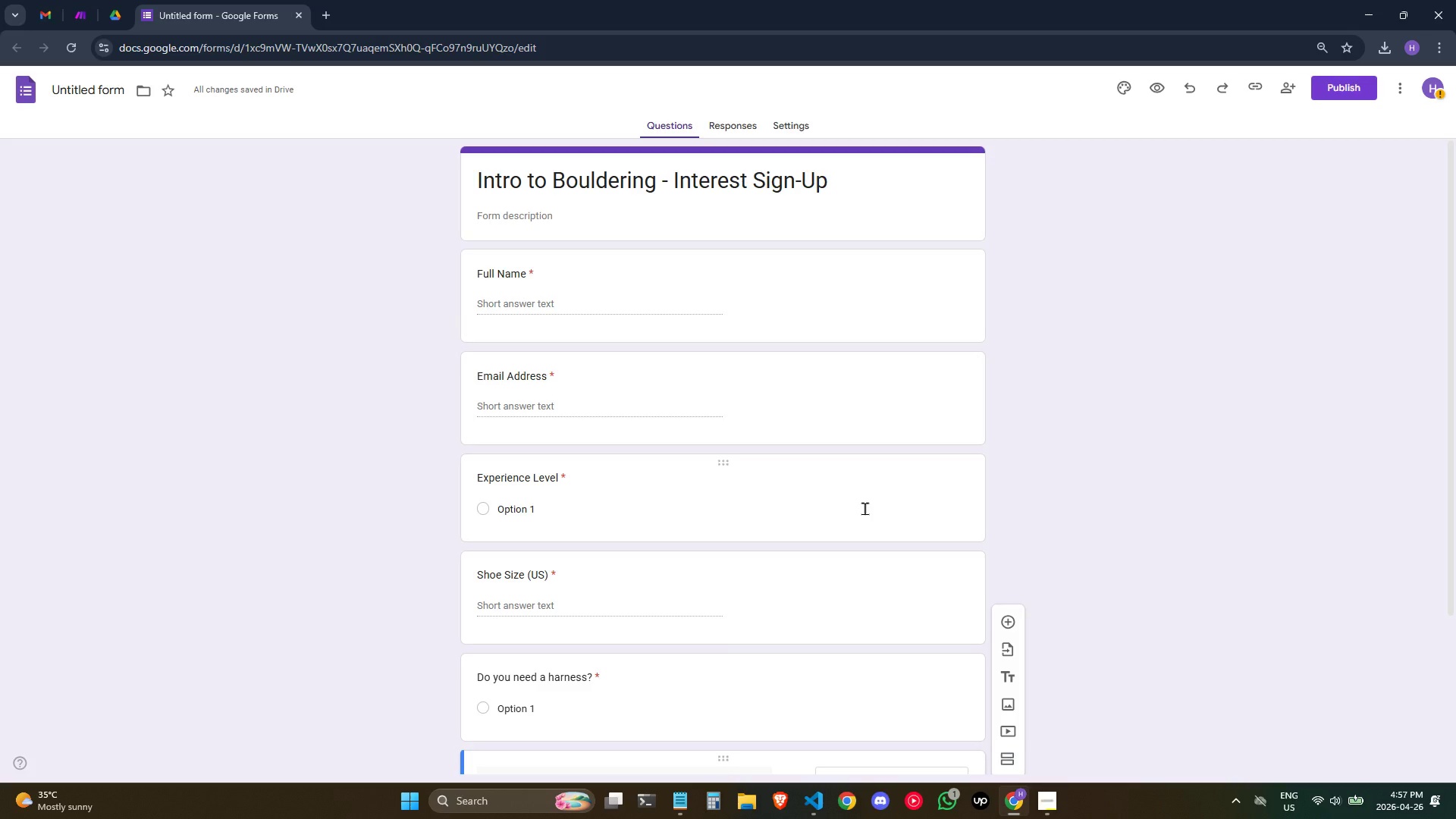 
wait(50.43)
 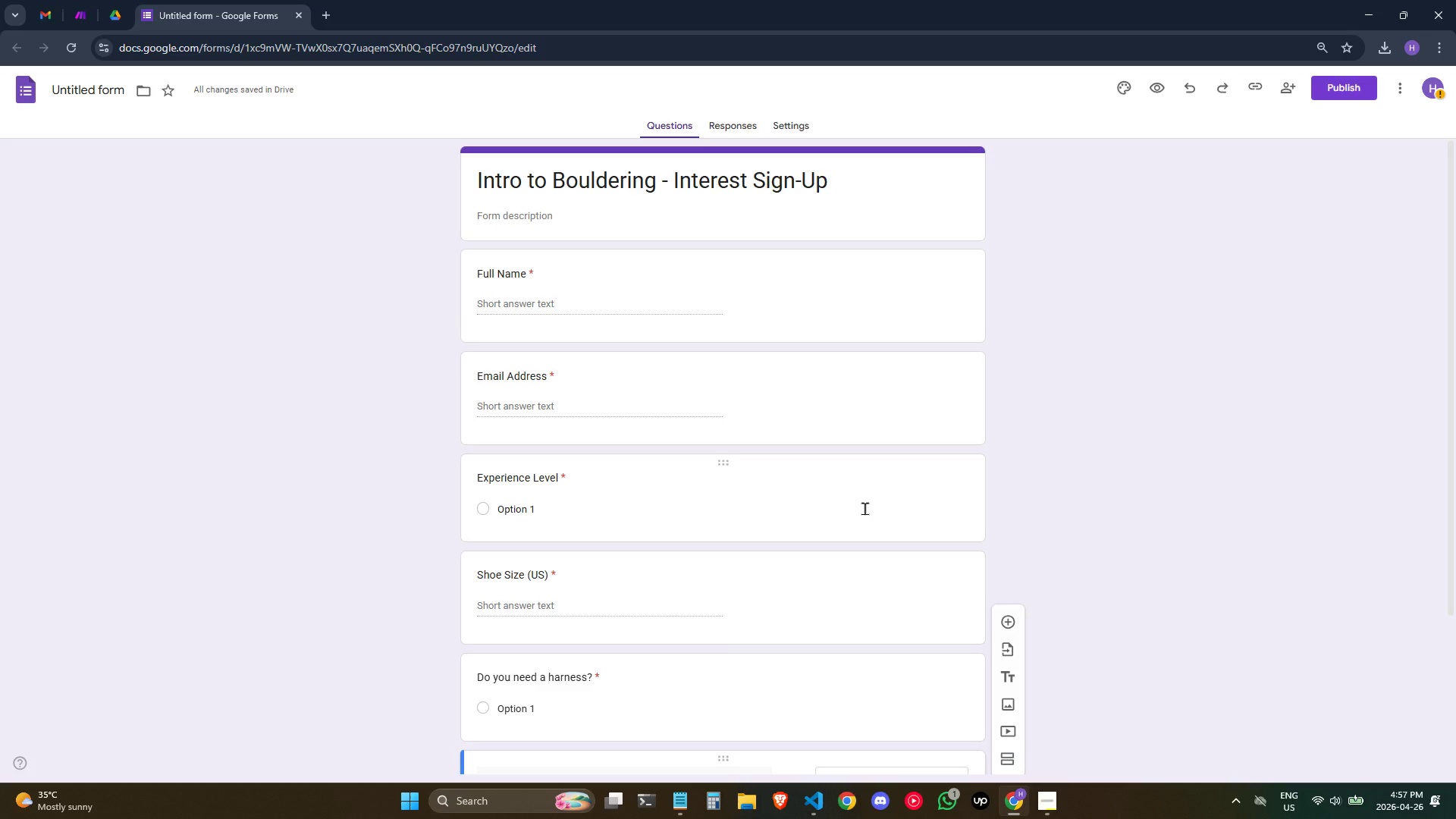 
scroll: coordinate [1110, 488], scroll_direction: down, amount: 1.0
 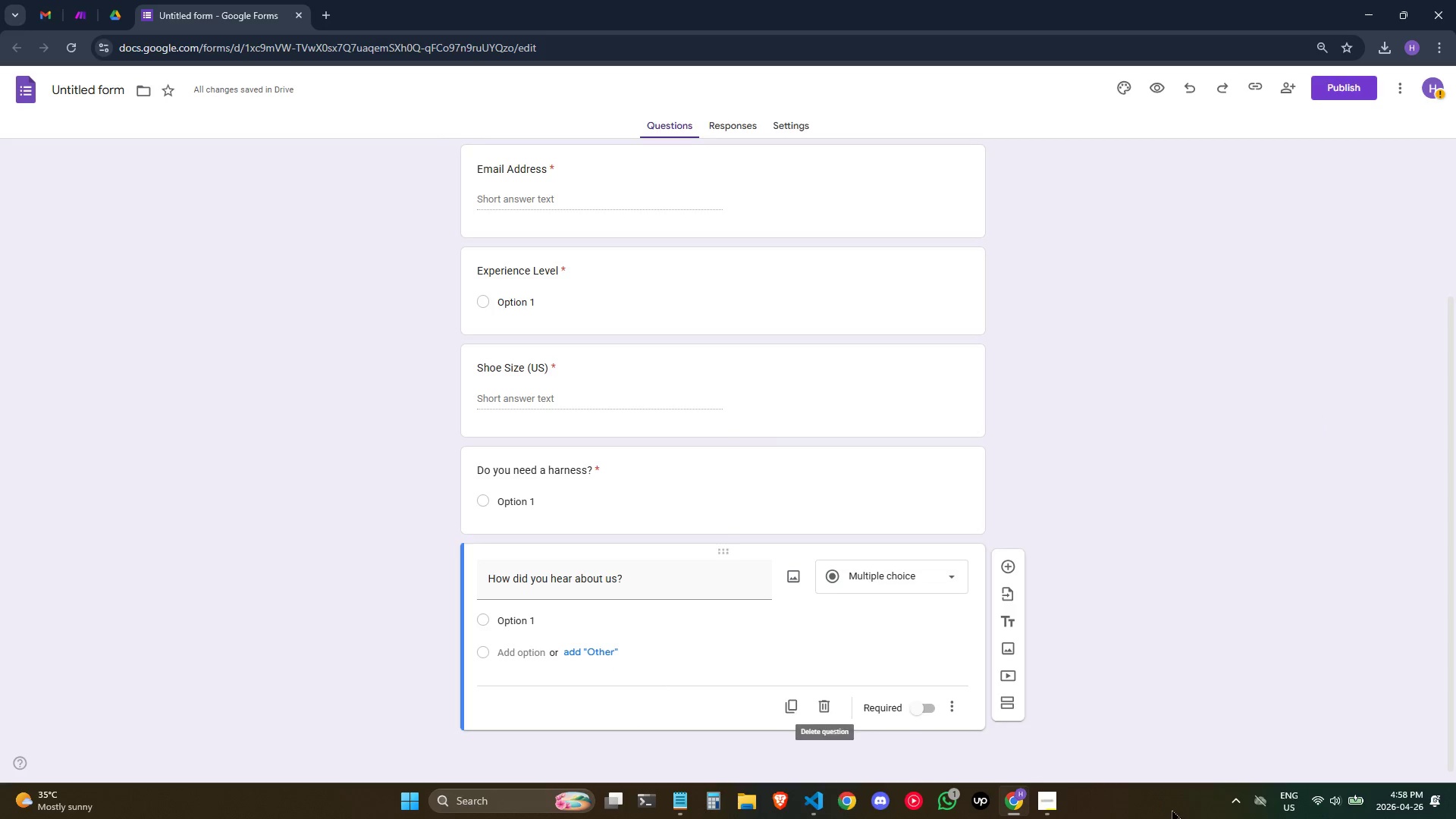 
wait(15.06)
 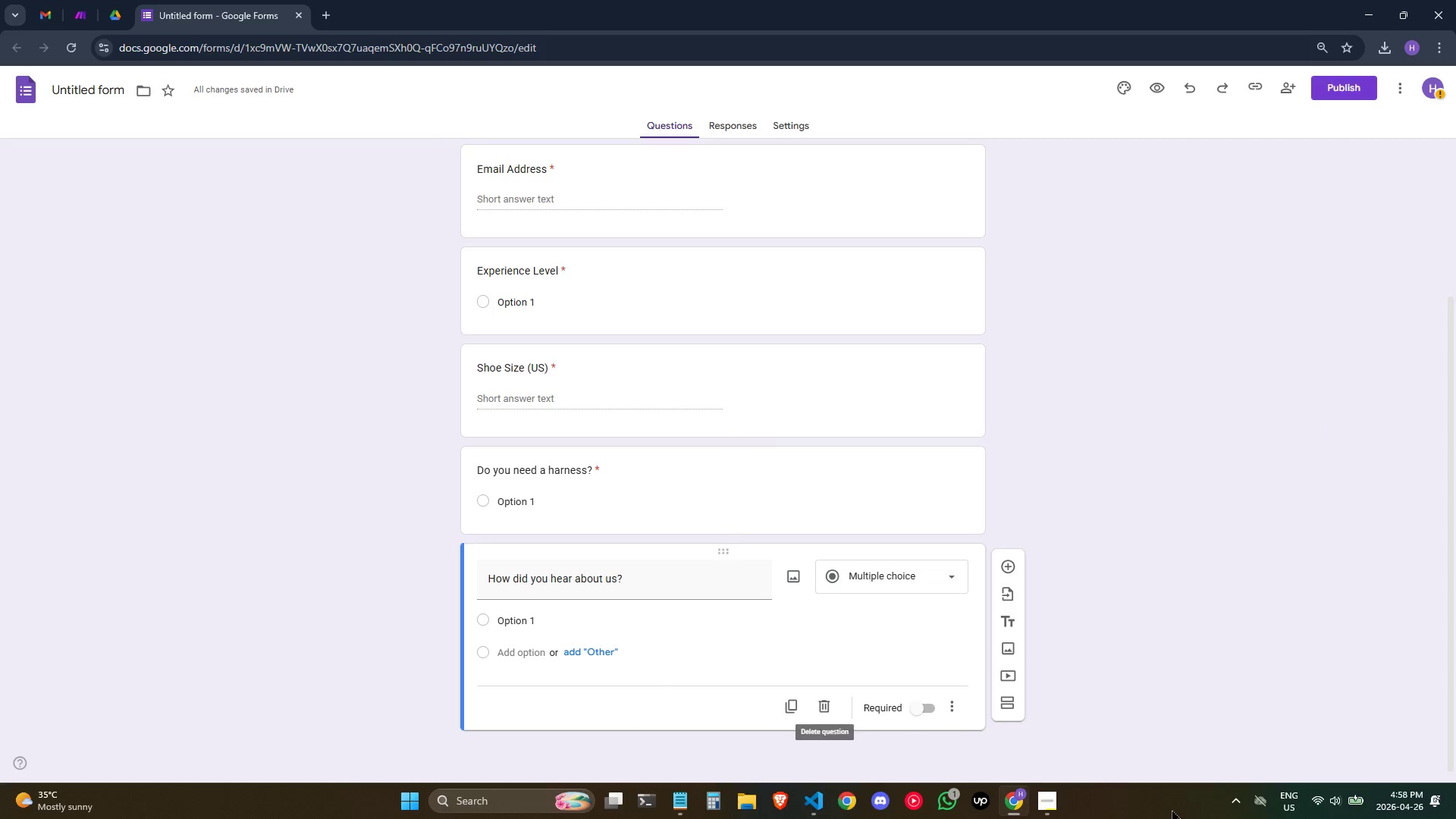 
scroll: coordinate [1131, 447], scroll_direction: up, amount: 1.0
 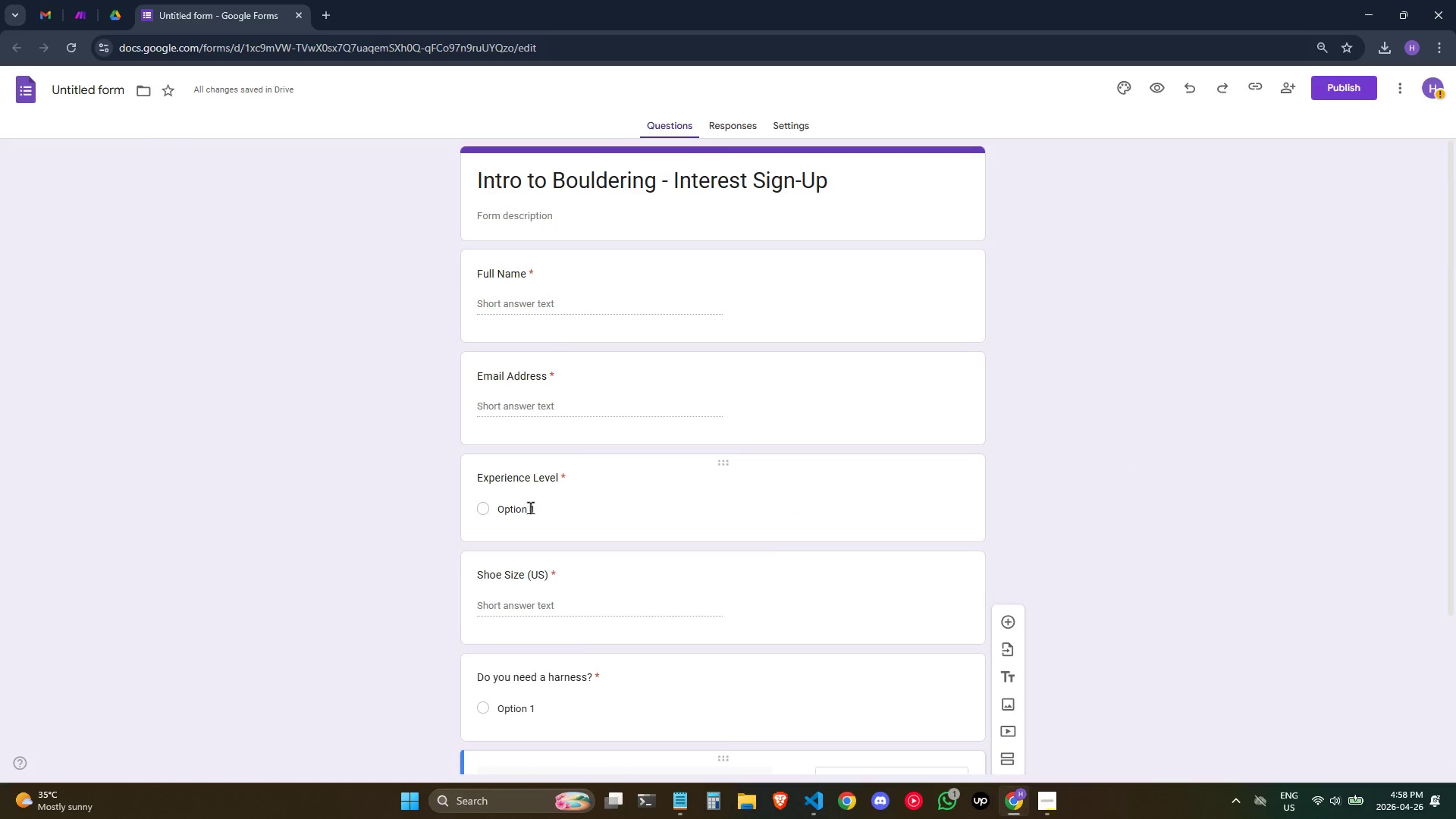 
left_click([529, 501])
 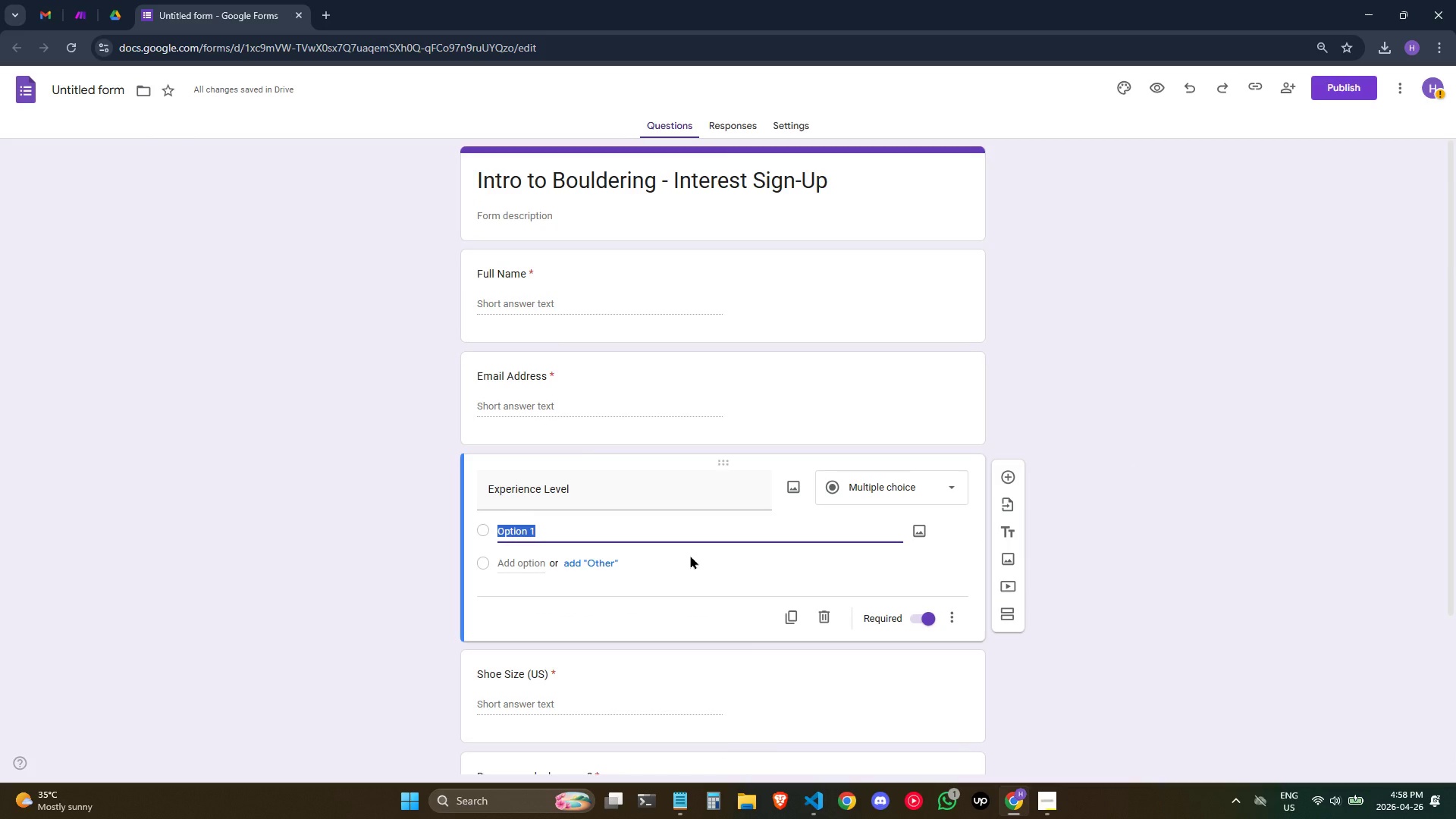 
type(Complete Beginner (never climbed)
 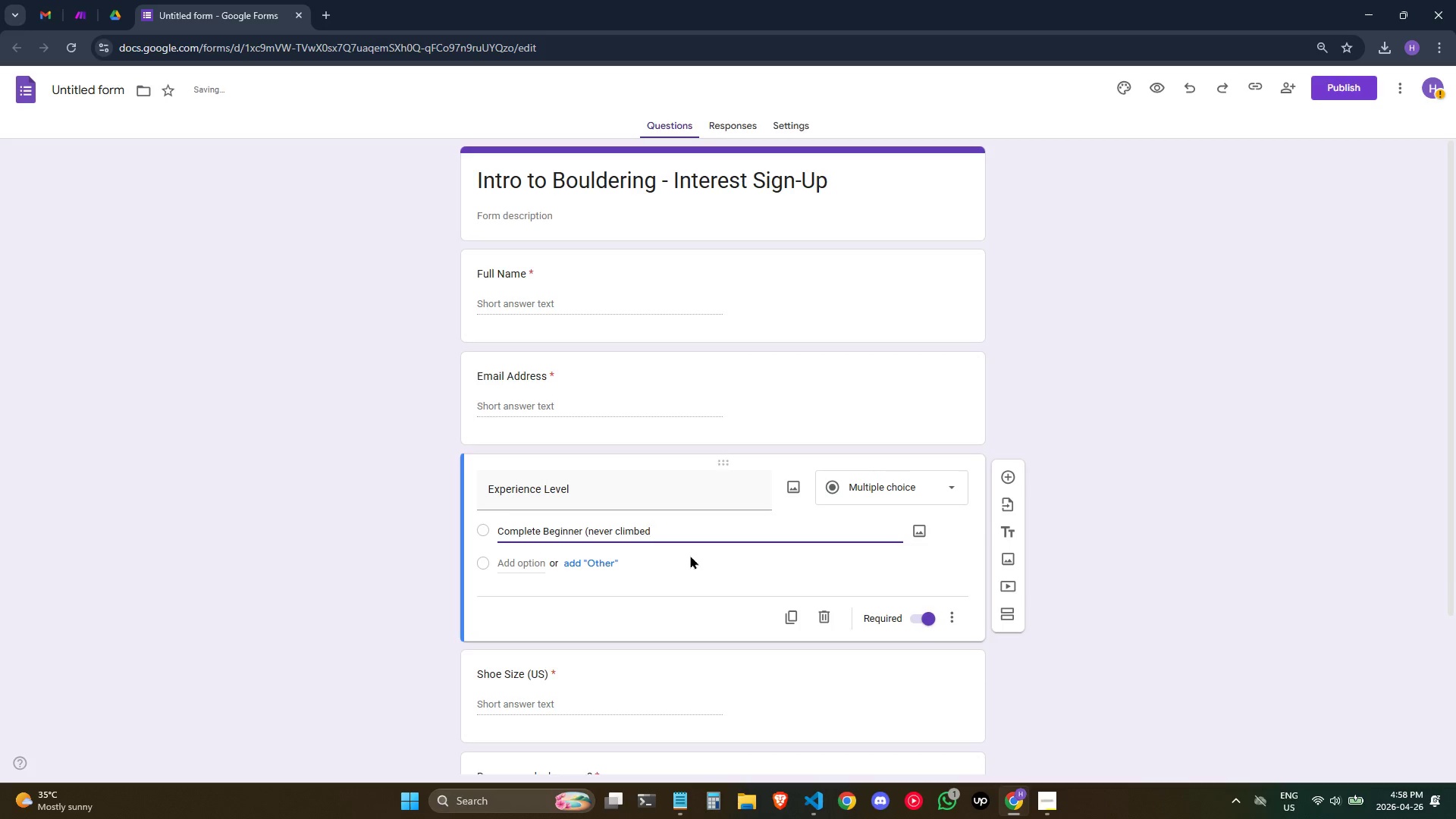 
key(Shift+0)
 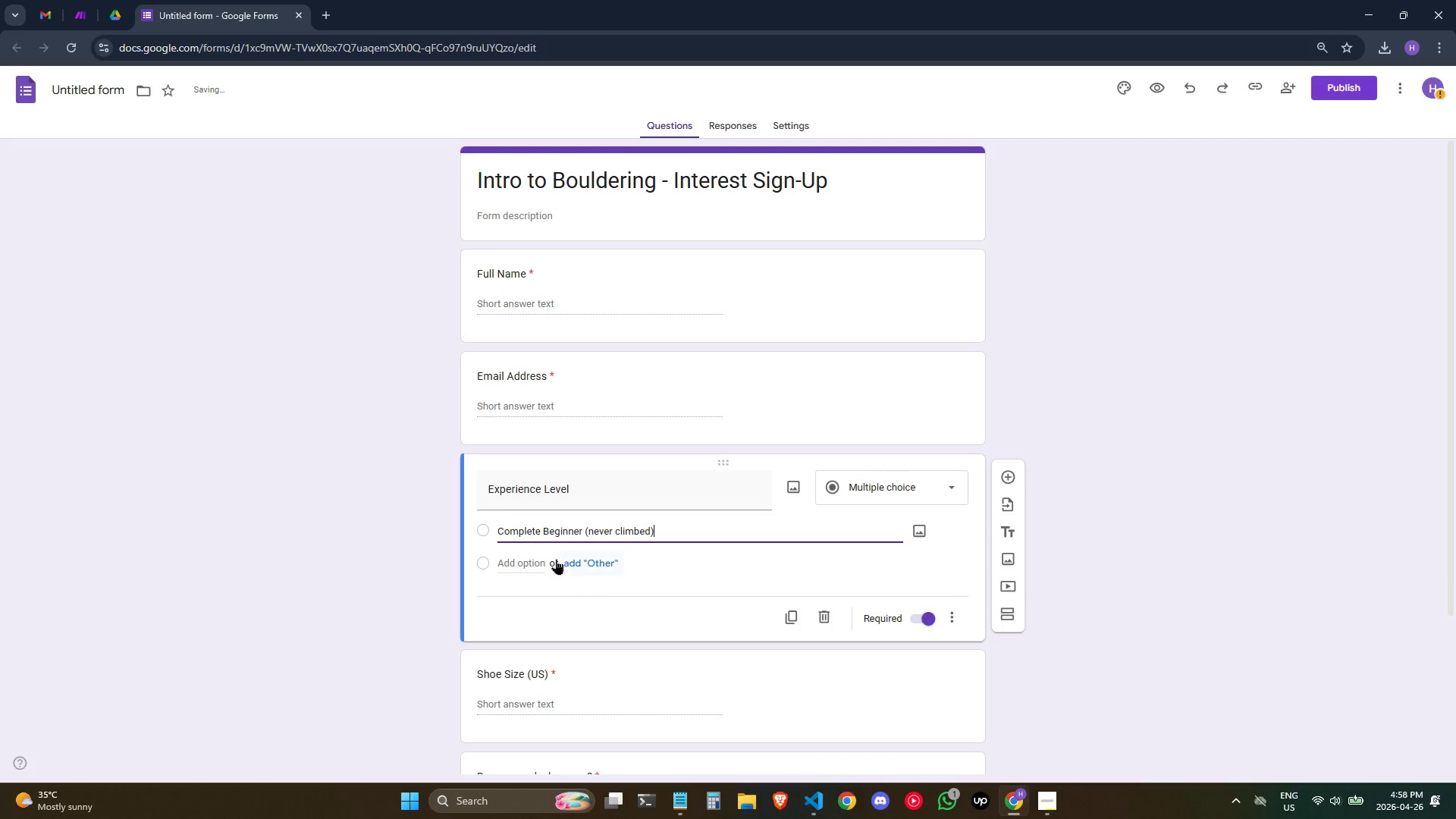 
left_click([541, 566])
 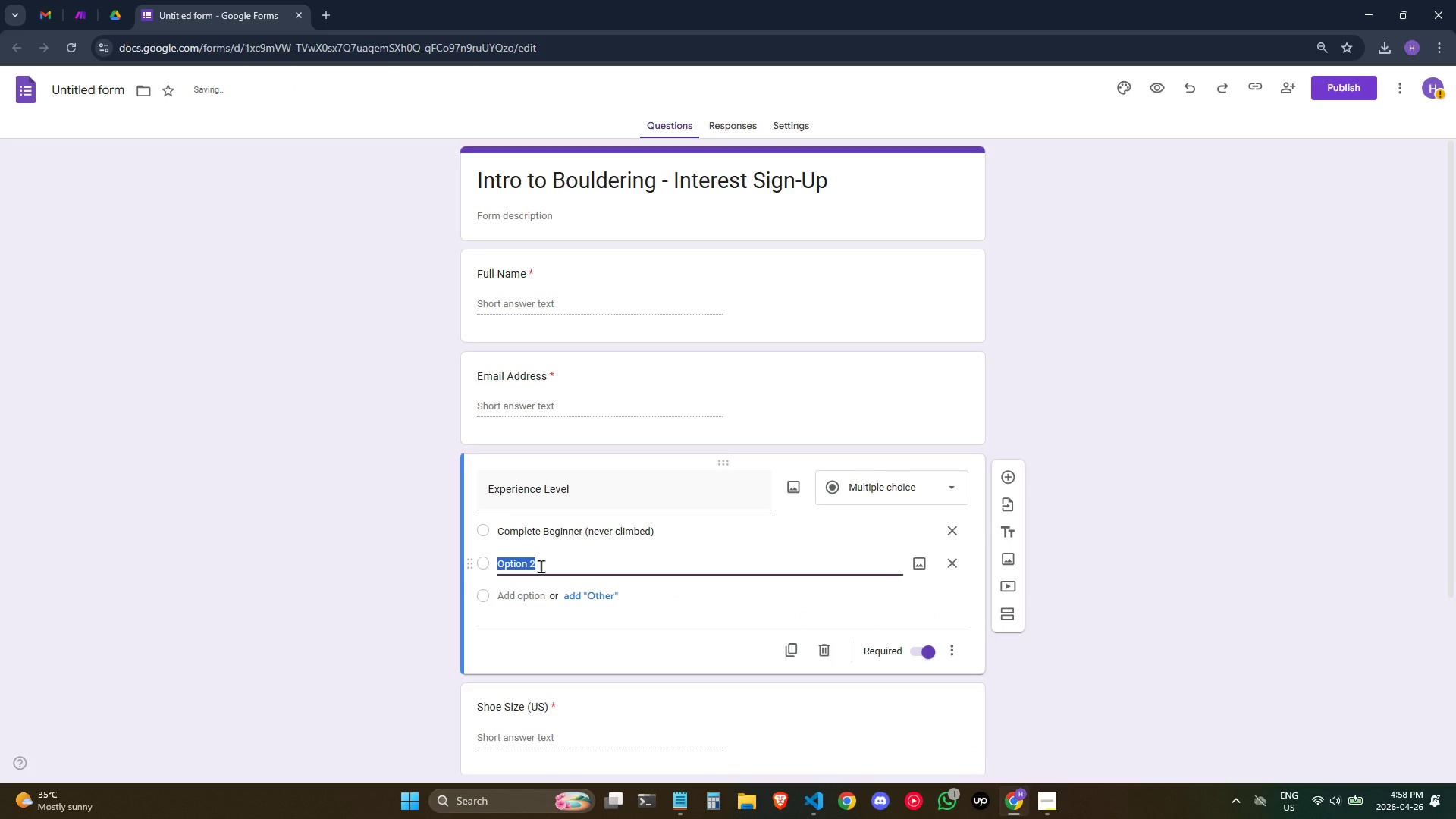 
type(Sone)
key(Backspace)
key(Backspace)
type(me Experir)
key(Backspace)
type(ence)
 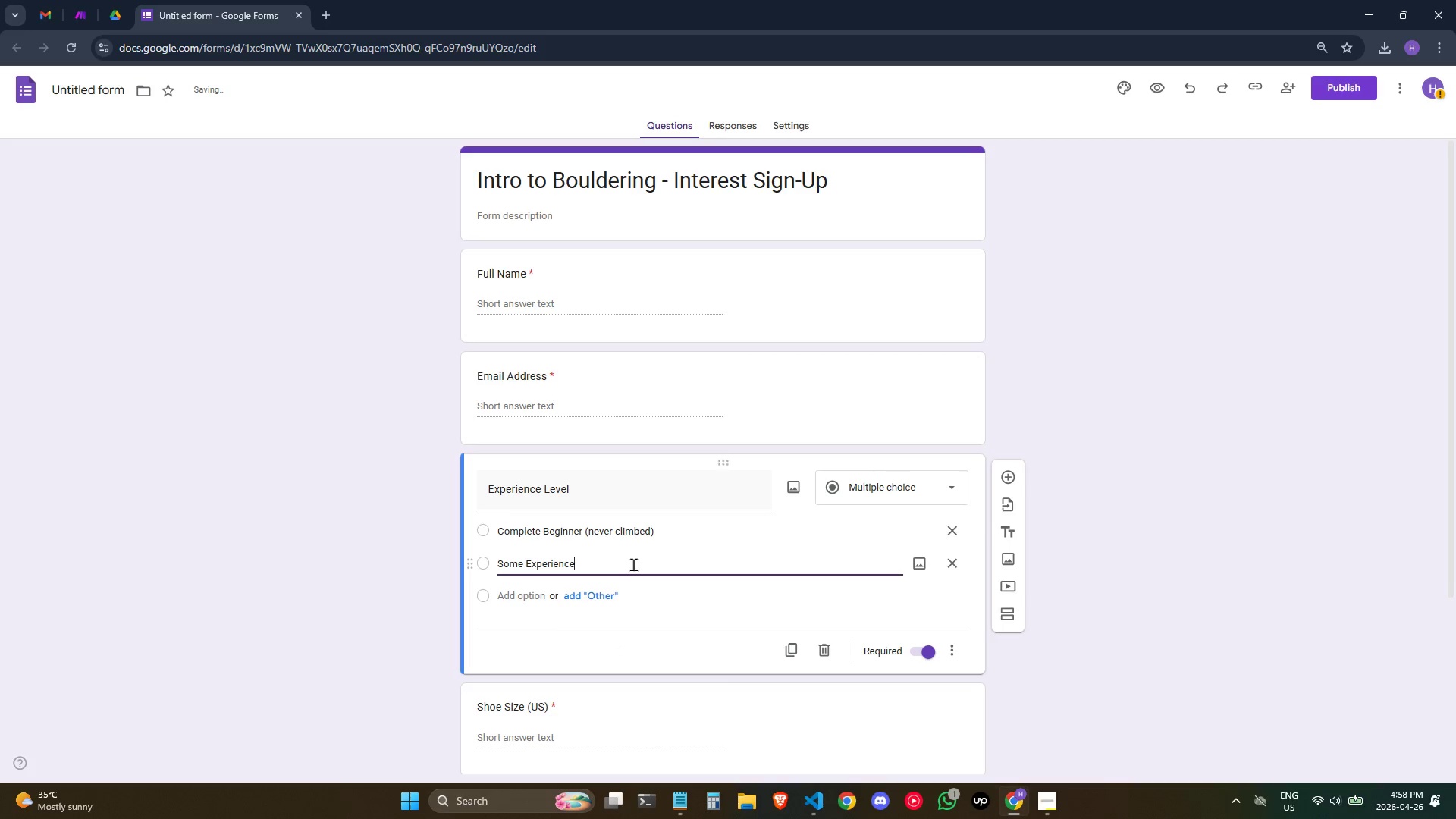 
type( (clime)
key(Backspace)
type(bed)
 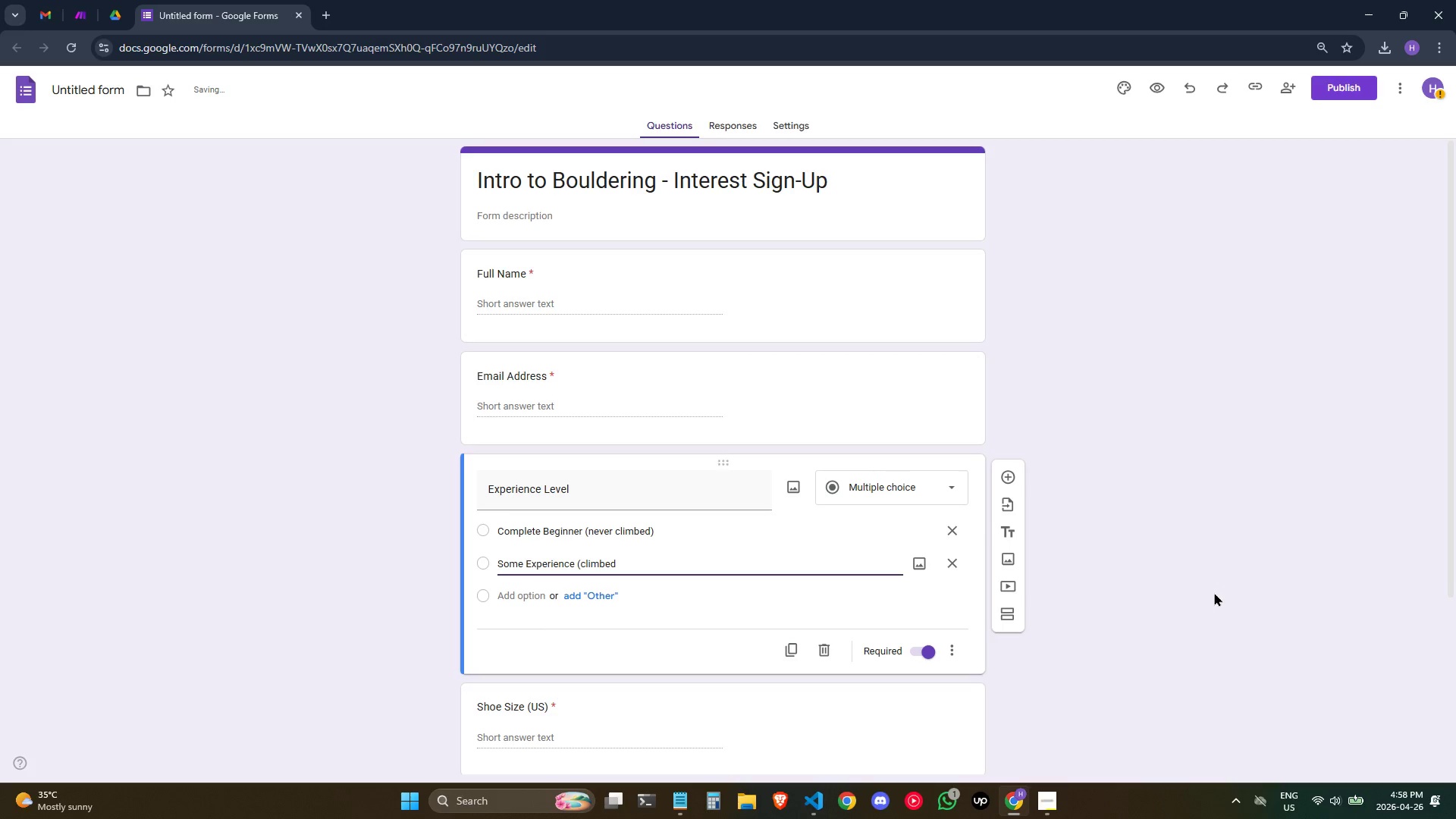 
type( a few times))
 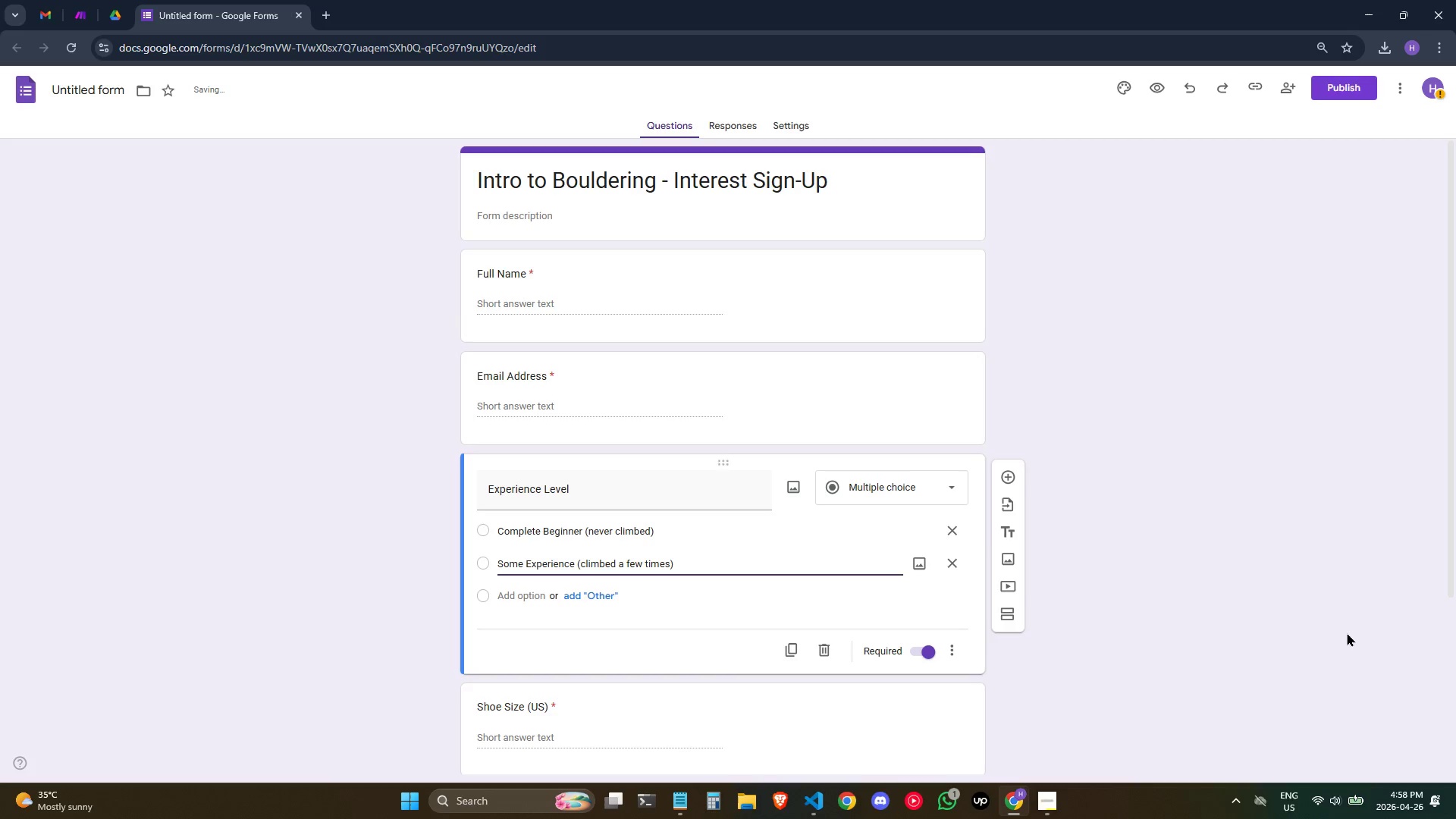 
wait(8.62)
 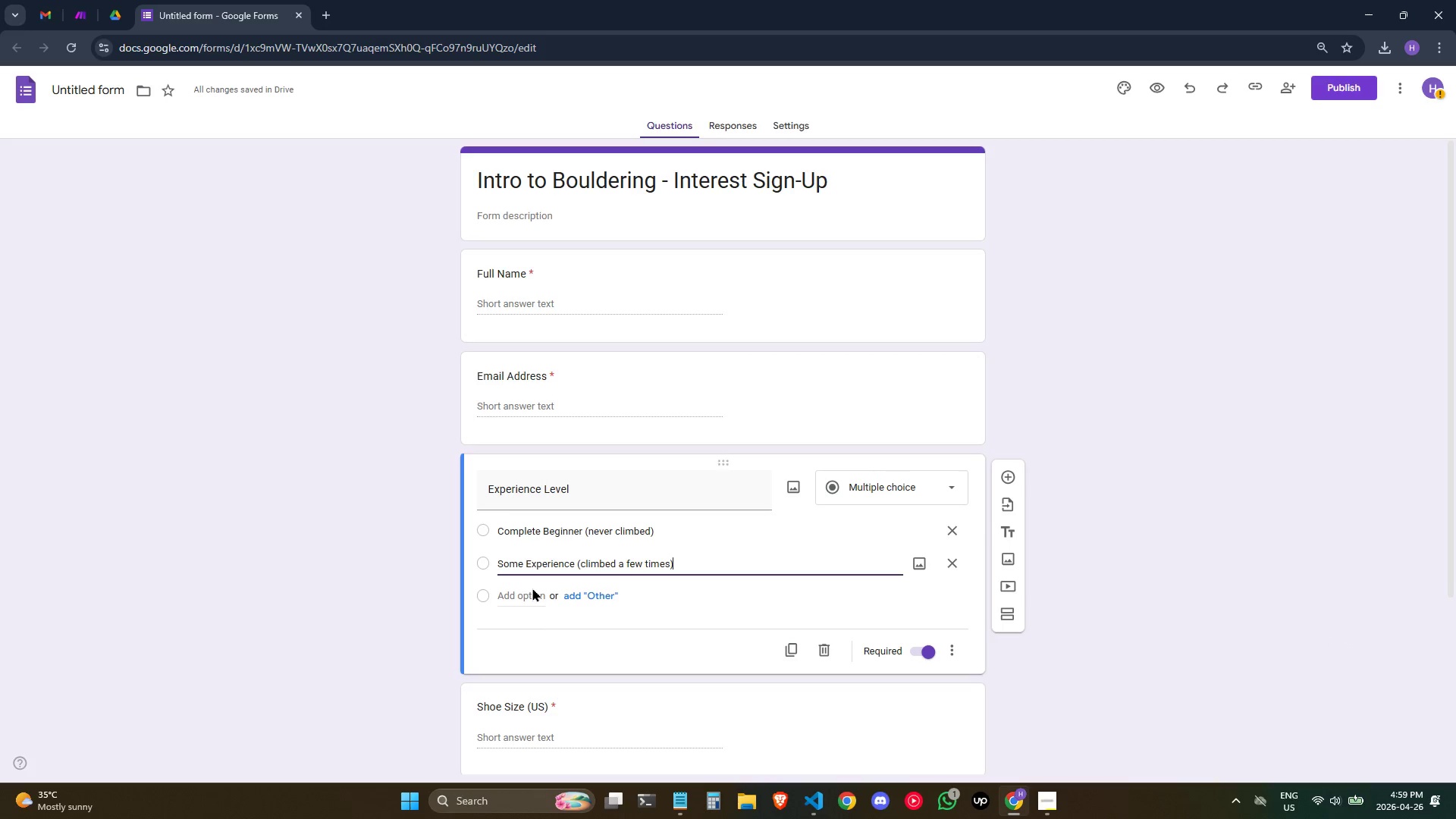 
left_click([522, 591])
 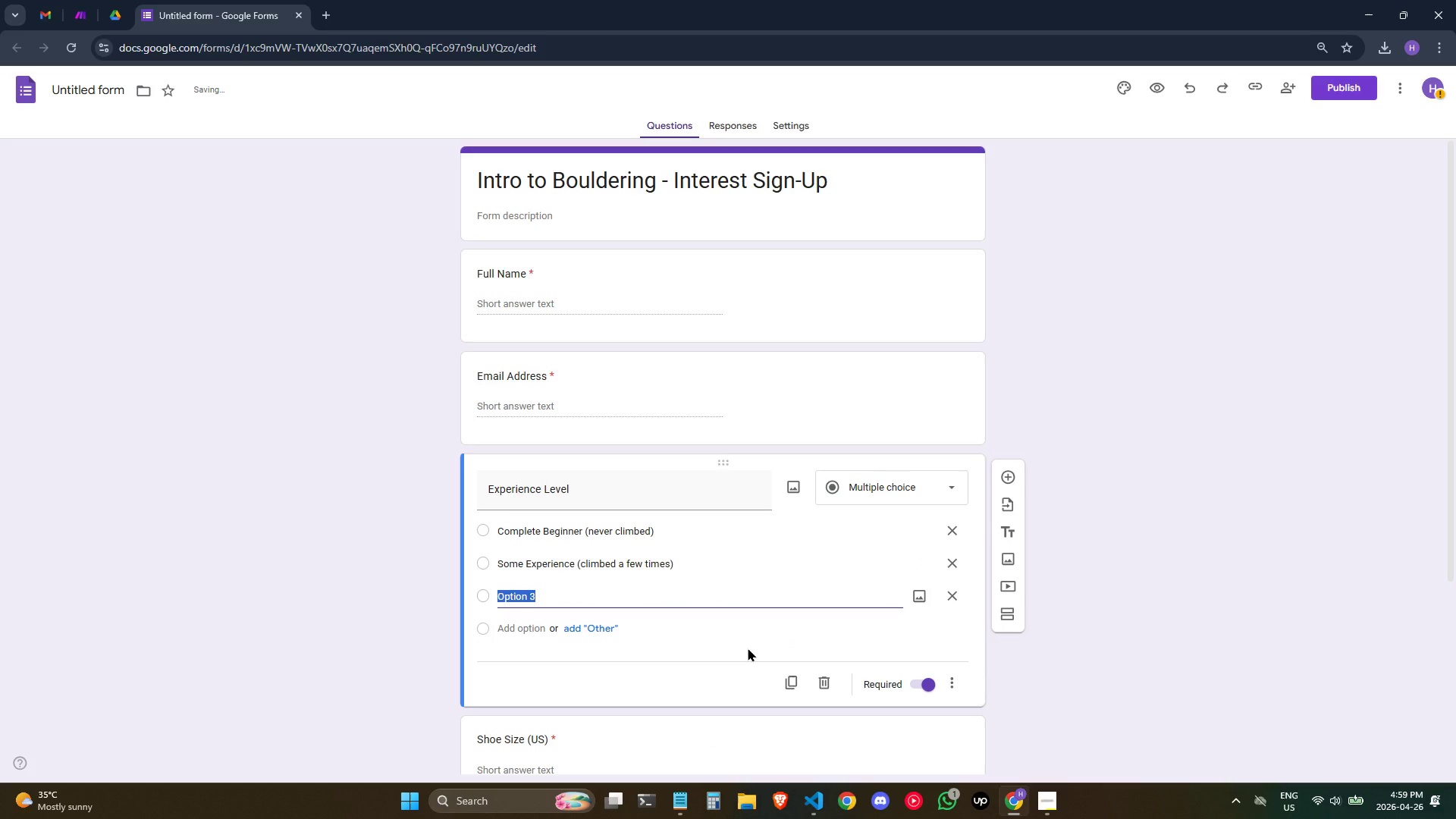 
type(Intermediate)
 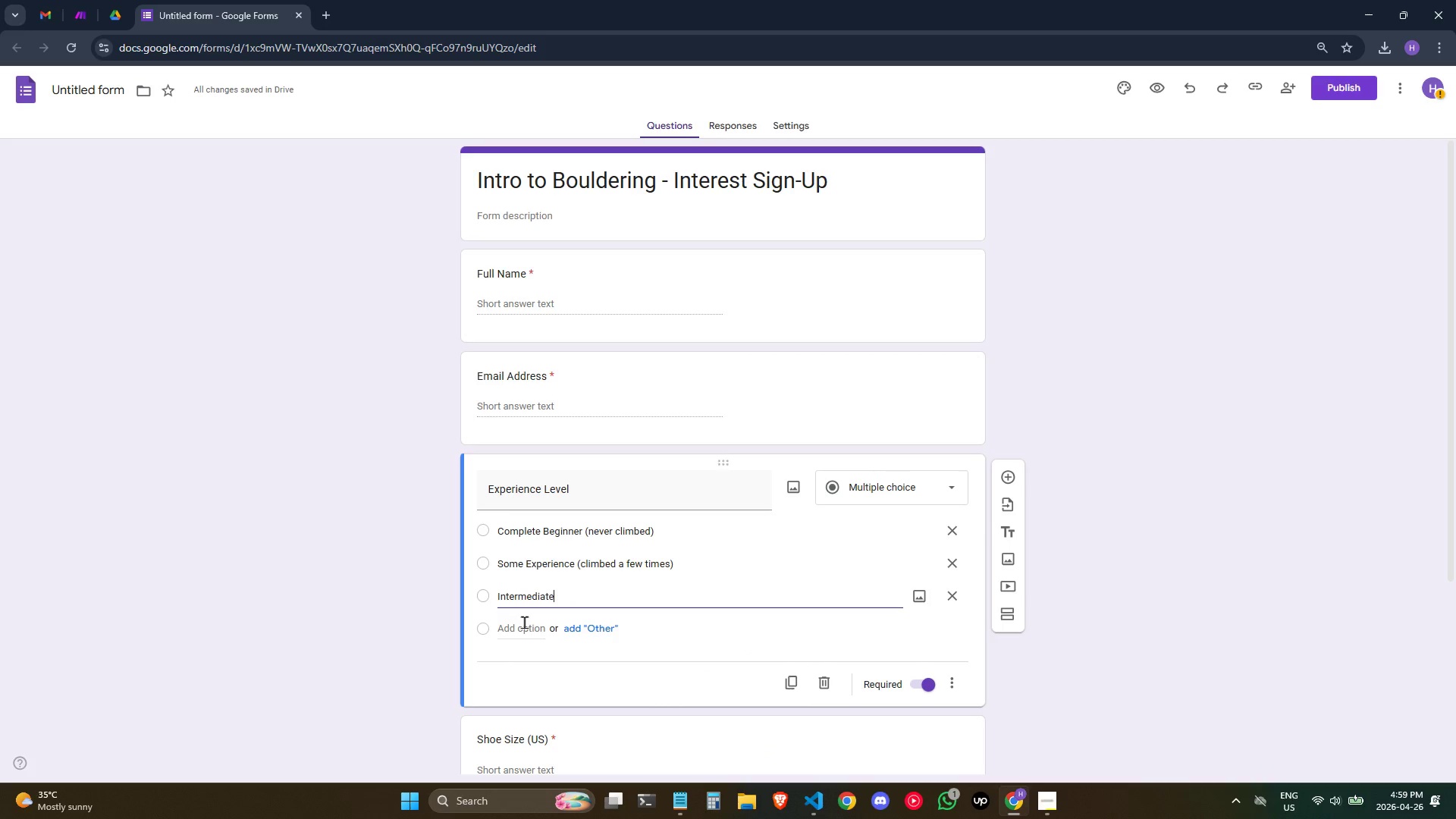 
wait(7.05)
 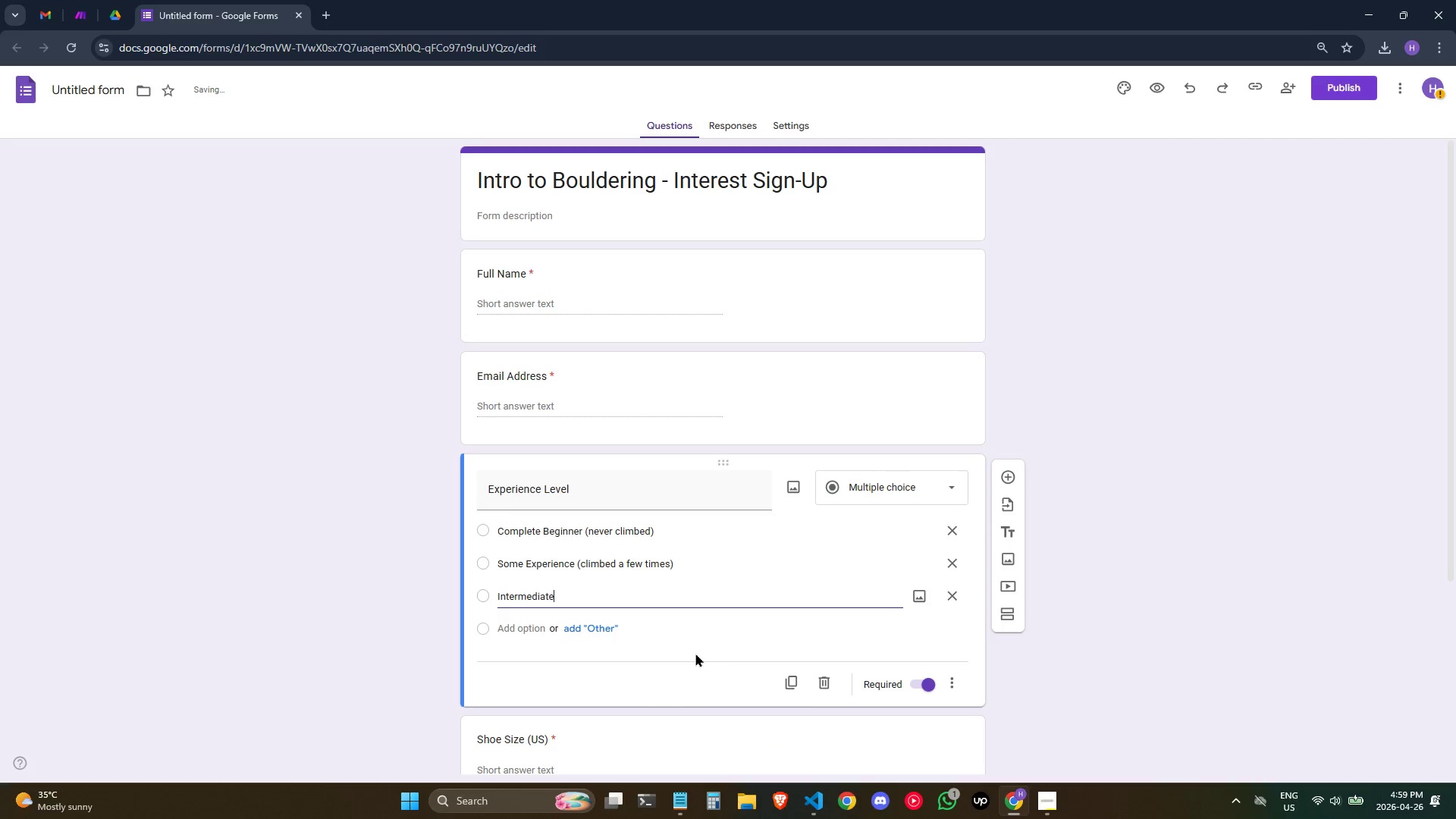 
type( (clim)
 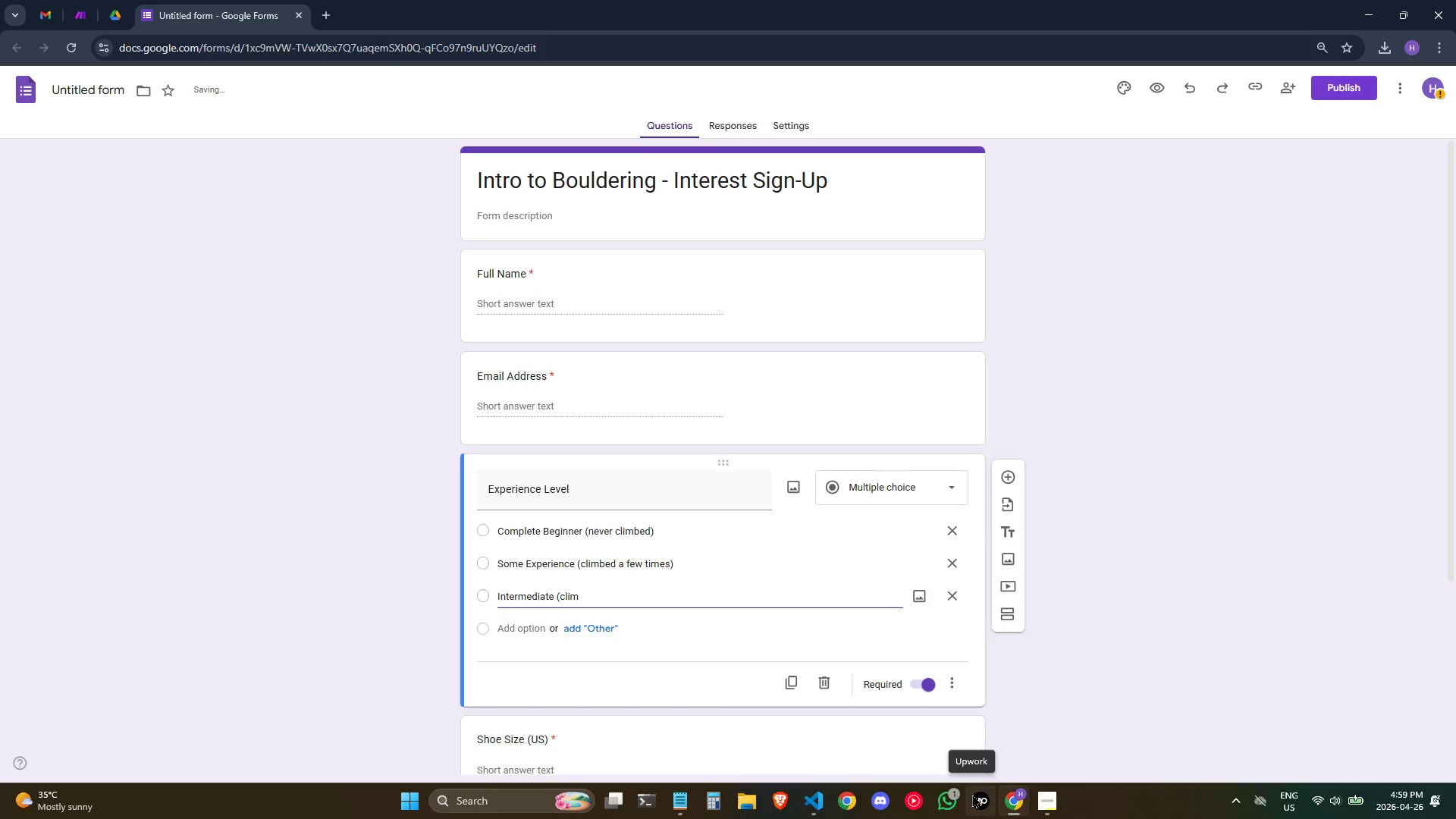 
type(b regua)
key(Backspace)
 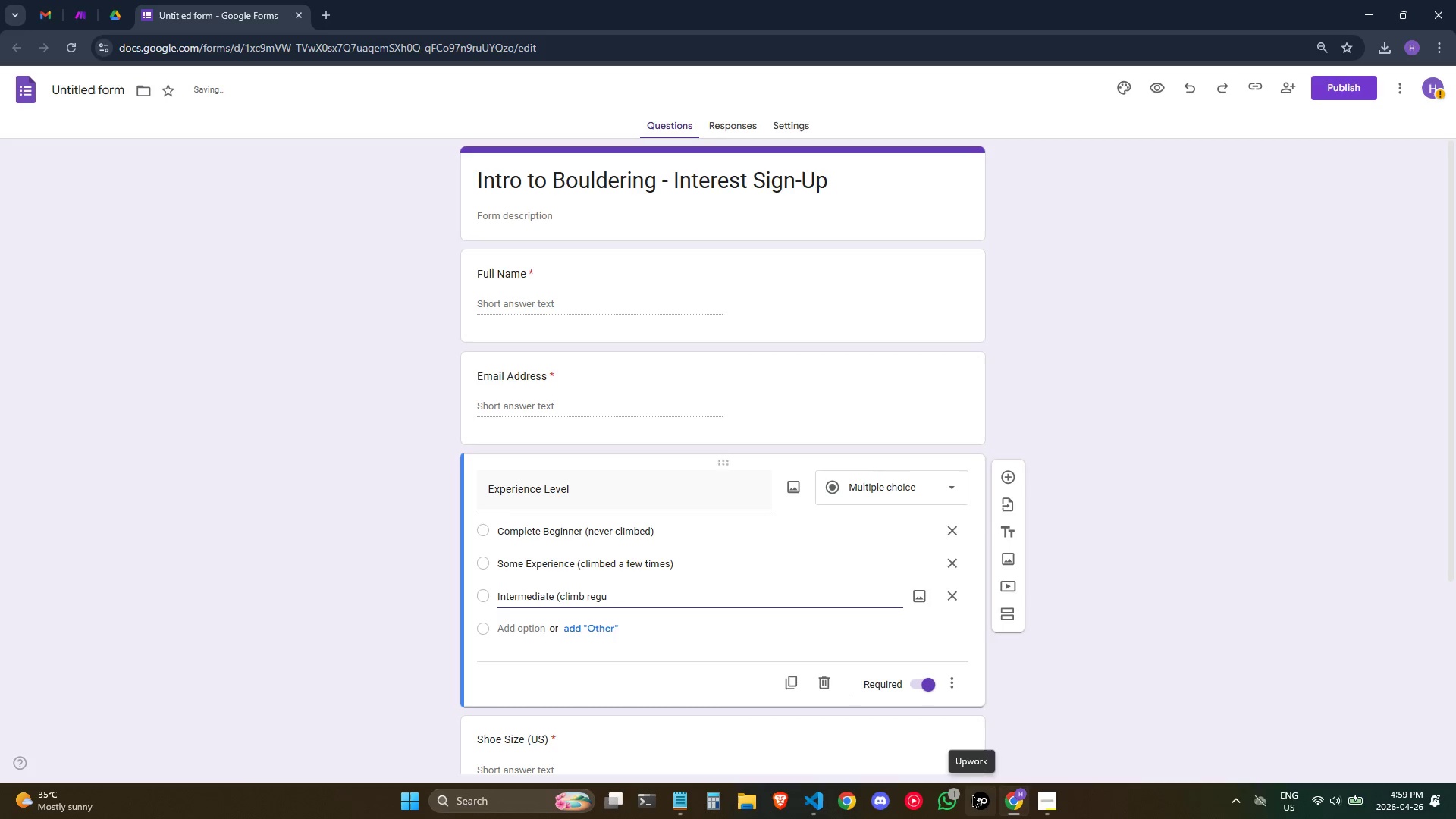 
type(larly at a gym)
 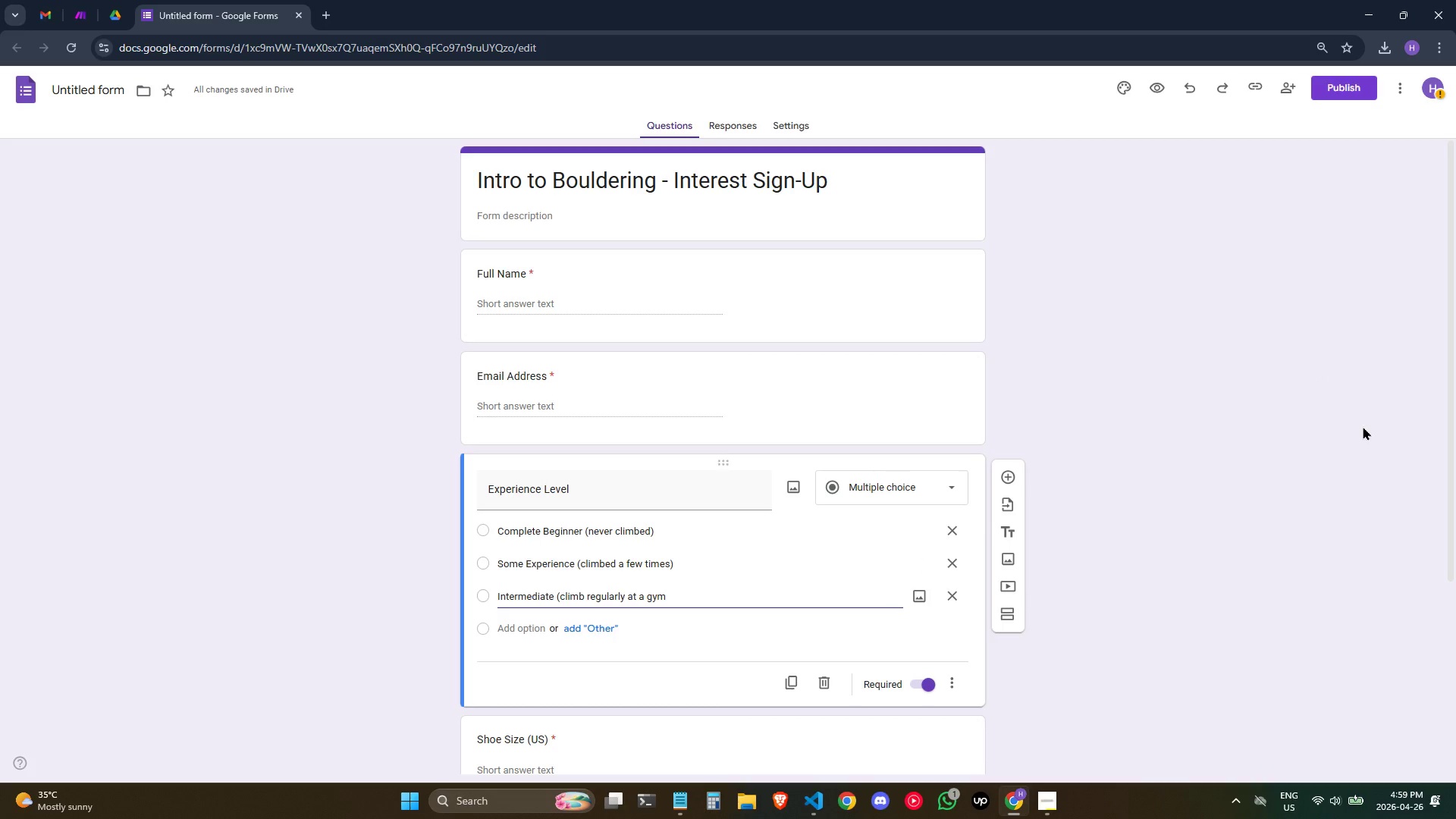 
wait(5.34)
 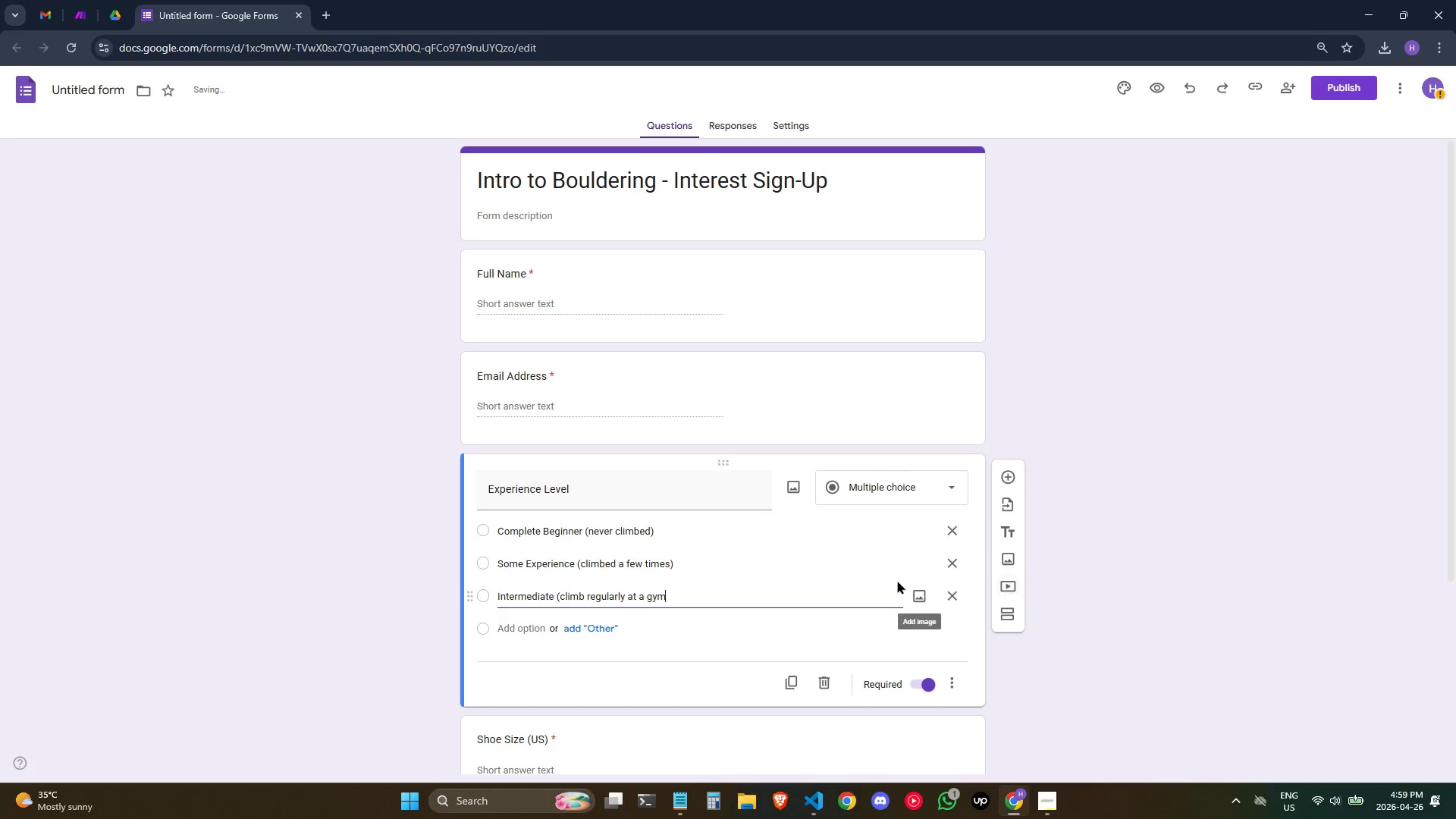 
key(Shift+0)
 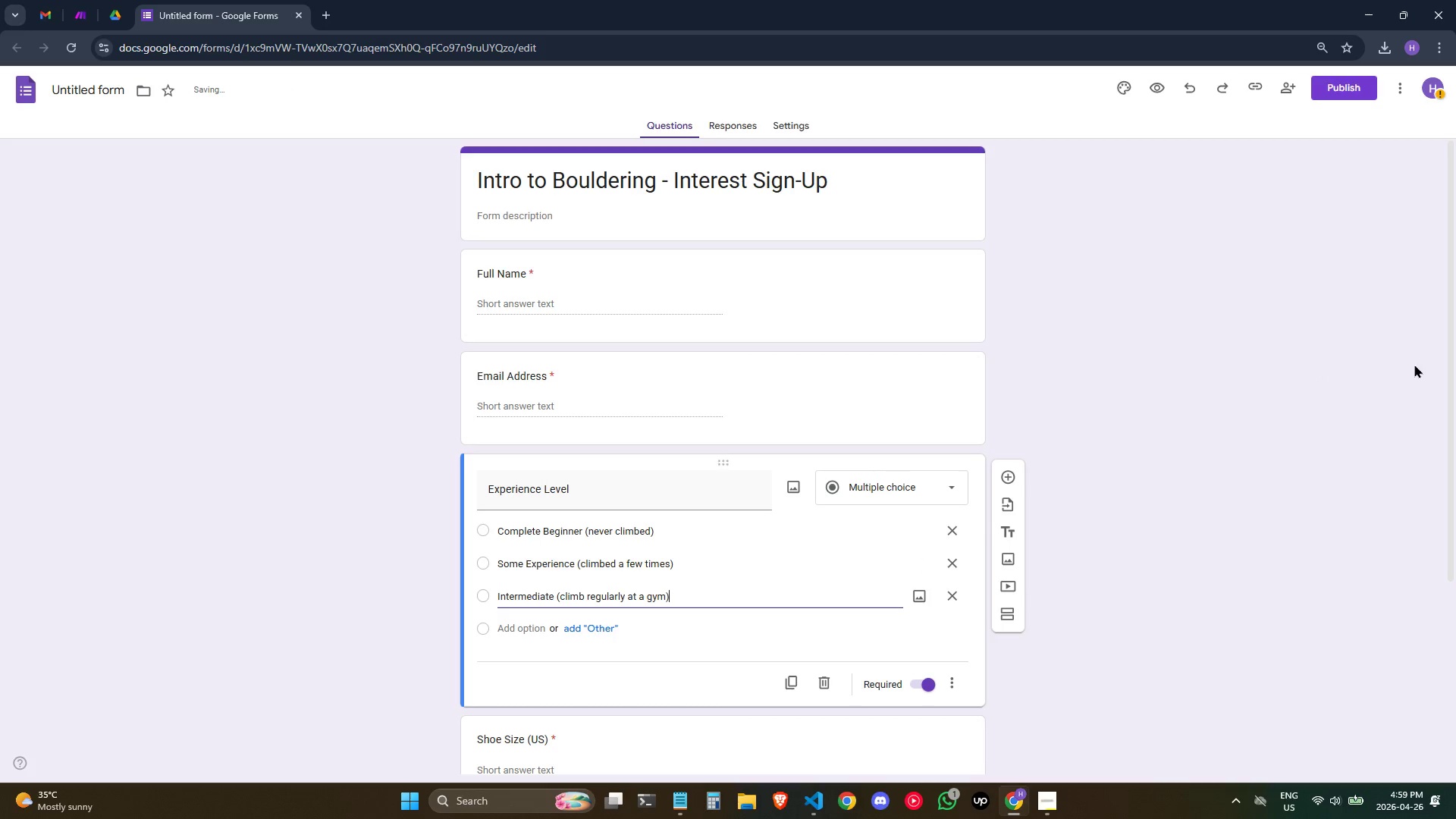 
scroll: coordinate [1414, 331], scroll_direction: down, amount: 2.0
 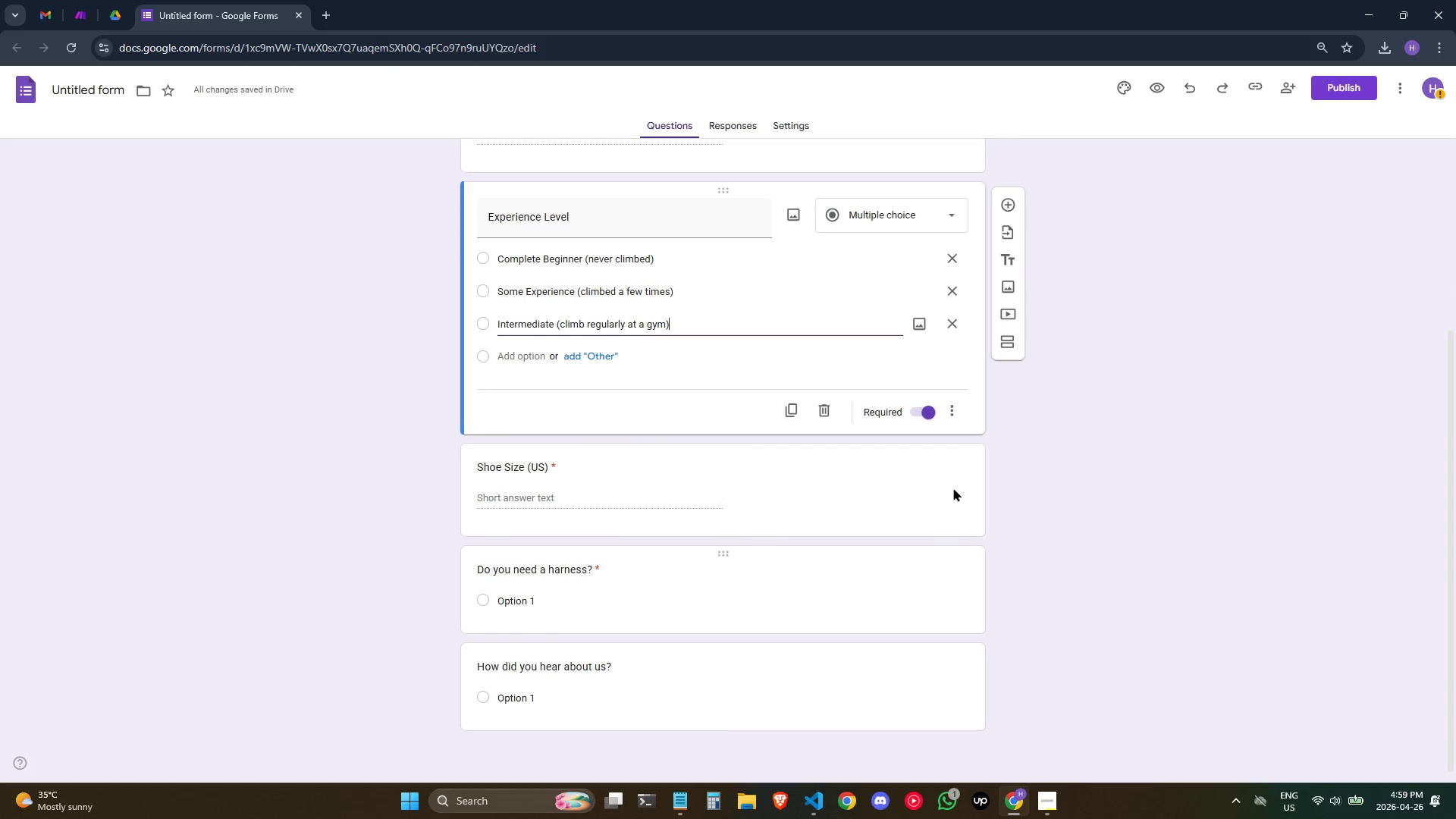 
left_click([1178, 464])
 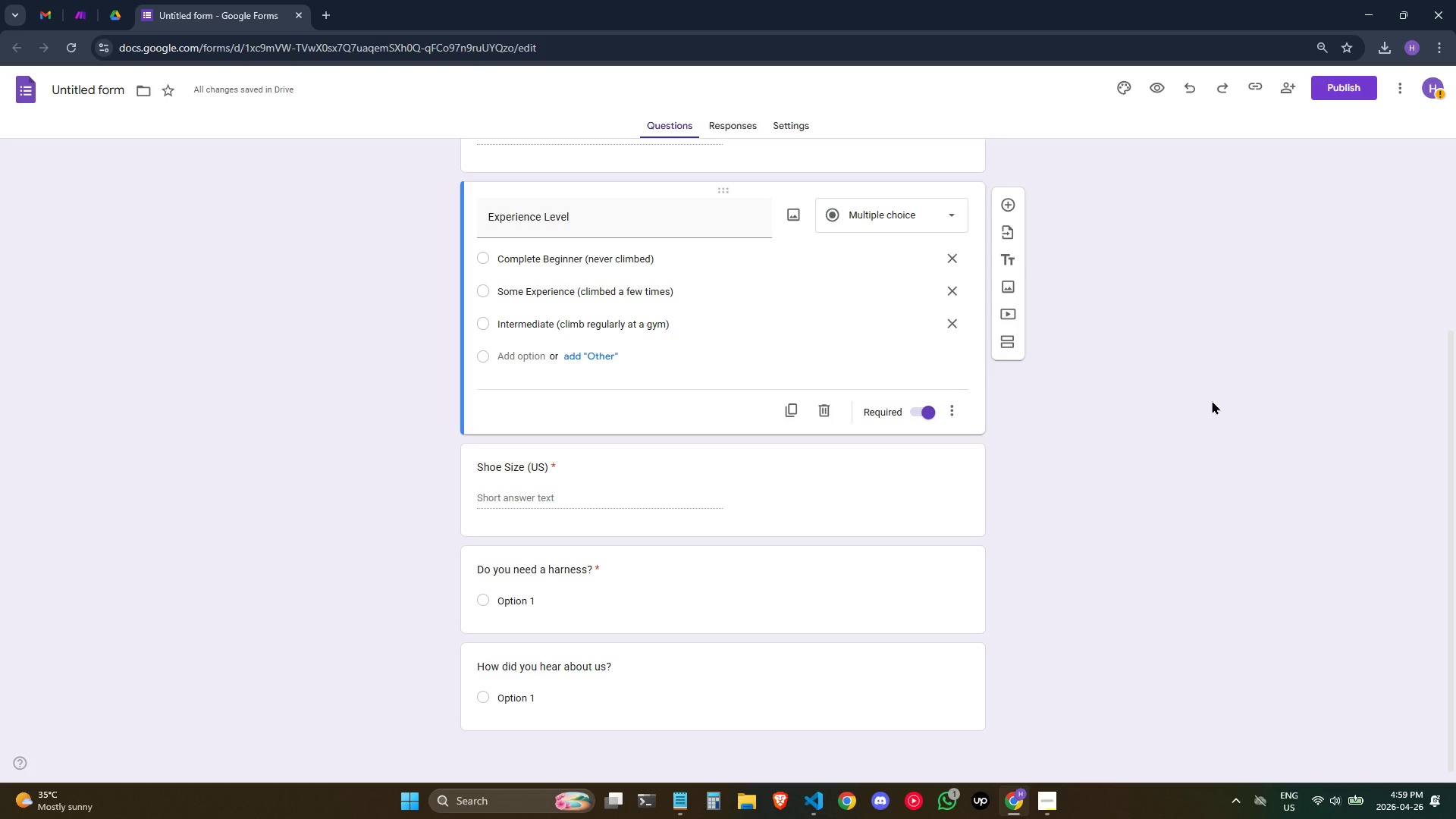 
scroll: coordinate [1212, 400], scroll_direction: up, amount: 1.0
 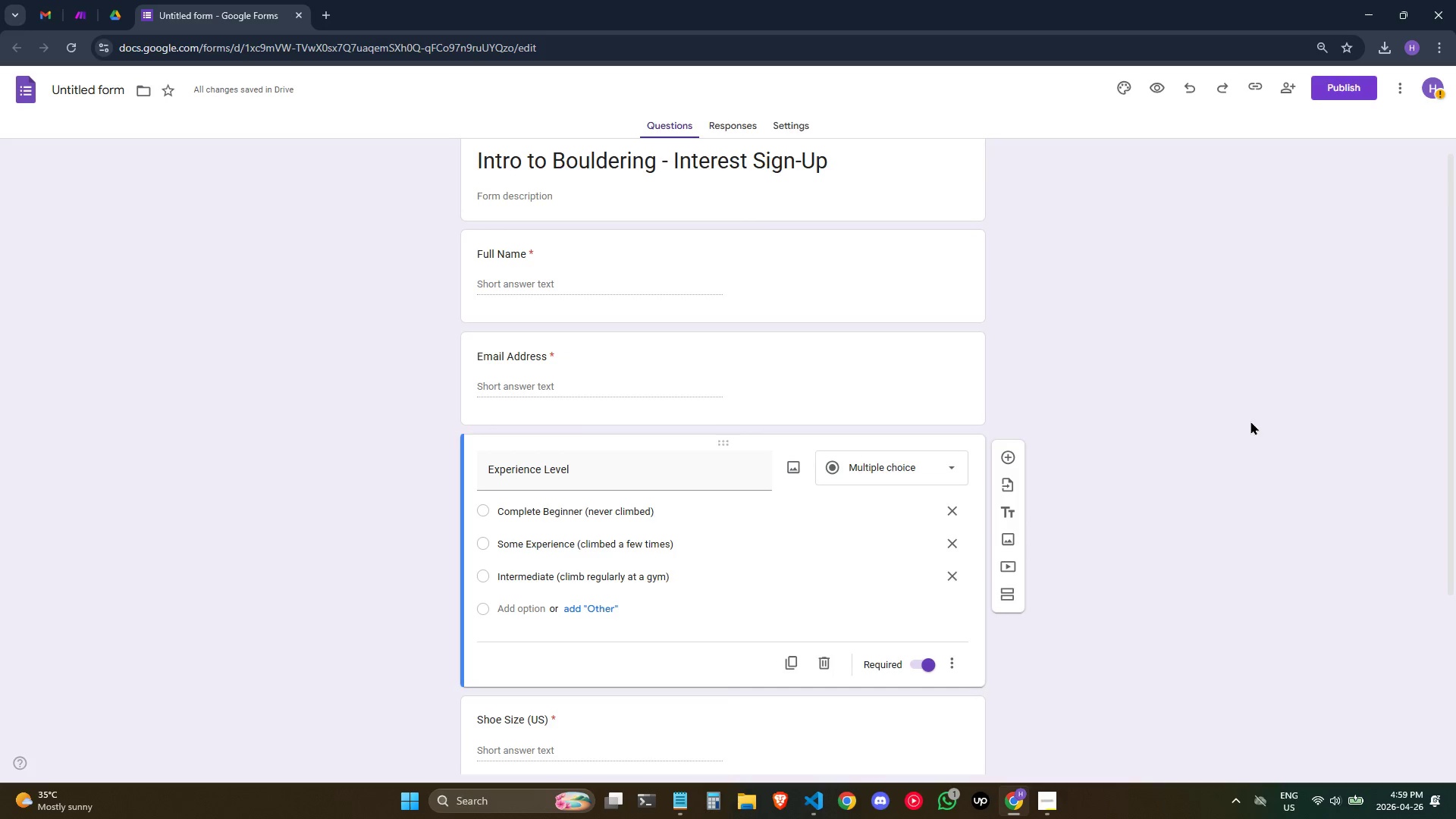 
wait(10.08)
 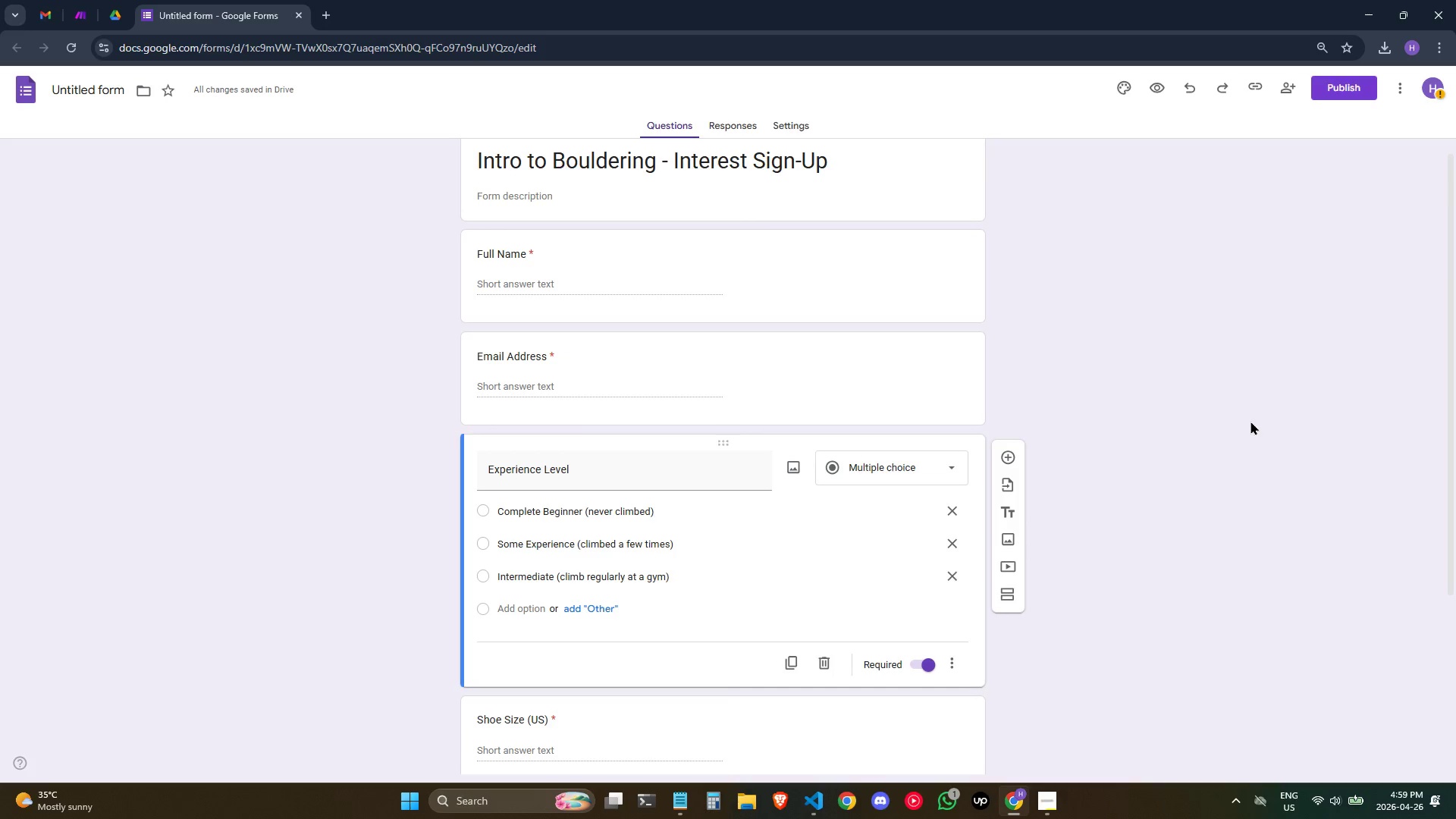 
scroll: coordinate [1211, 454], scroll_direction: down, amount: 1.0
 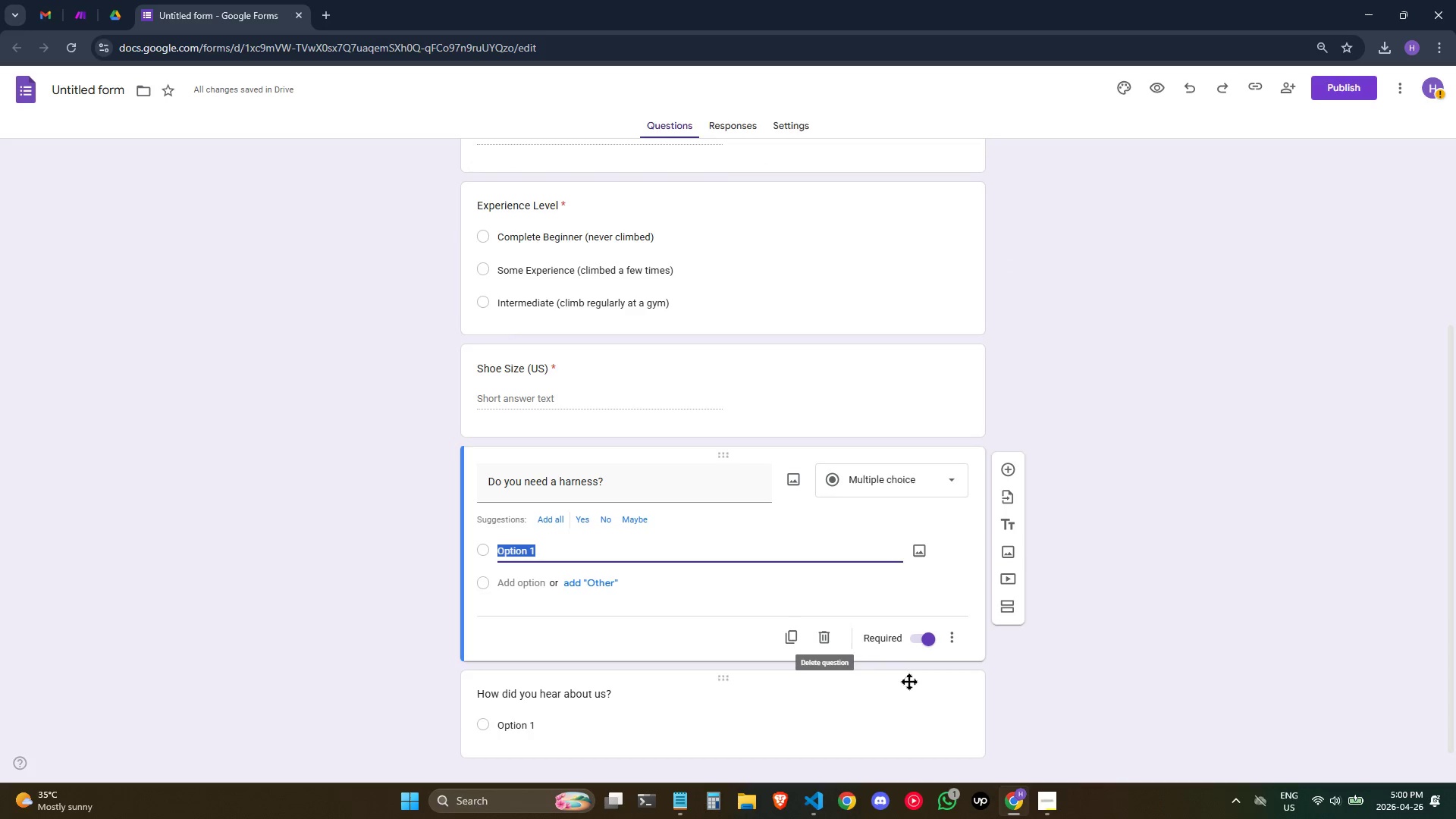 
type(Yes, I'k)
key(Backspace)
type(ll need to rent one)
 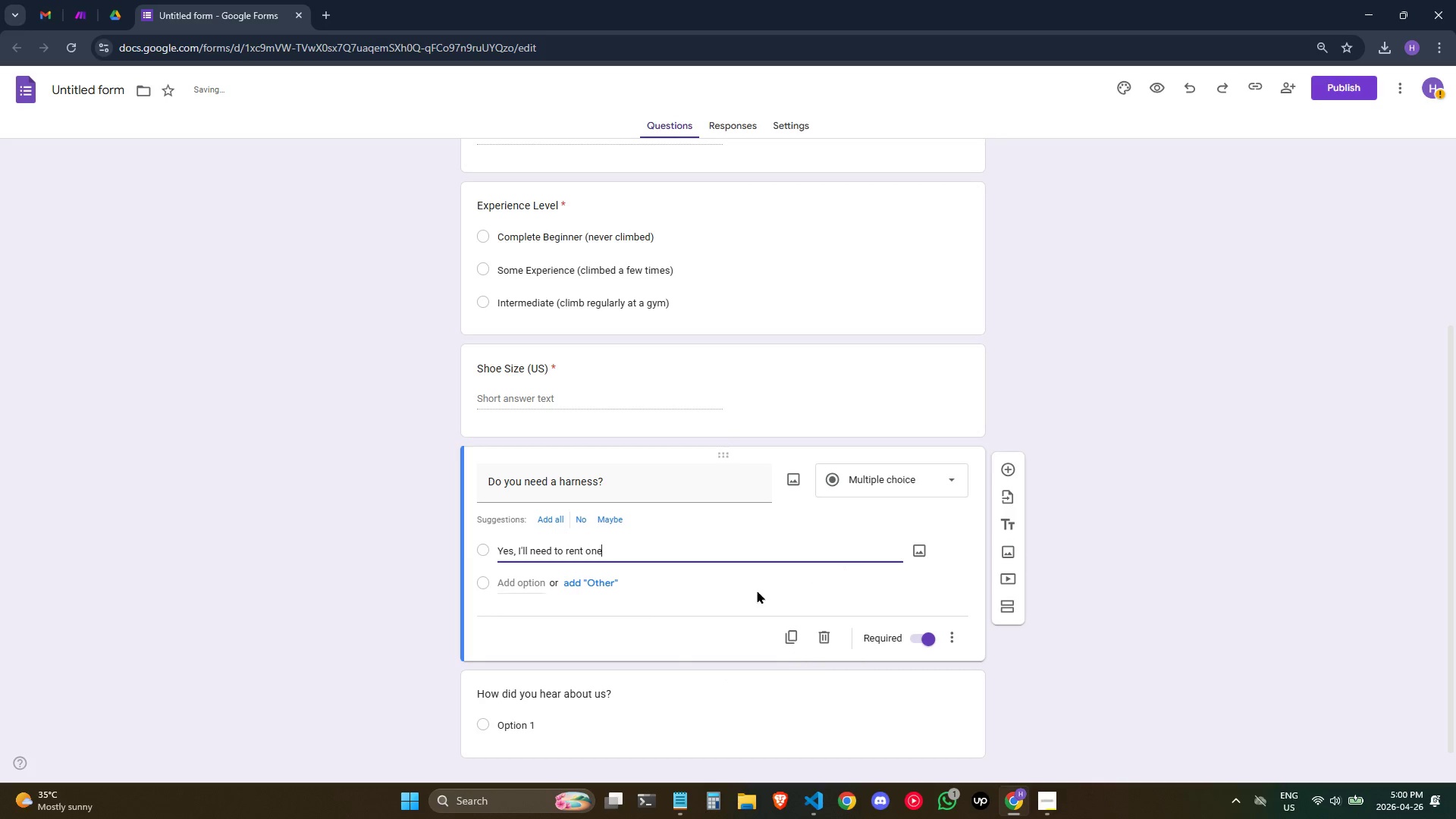 
left_click([501, 585])
 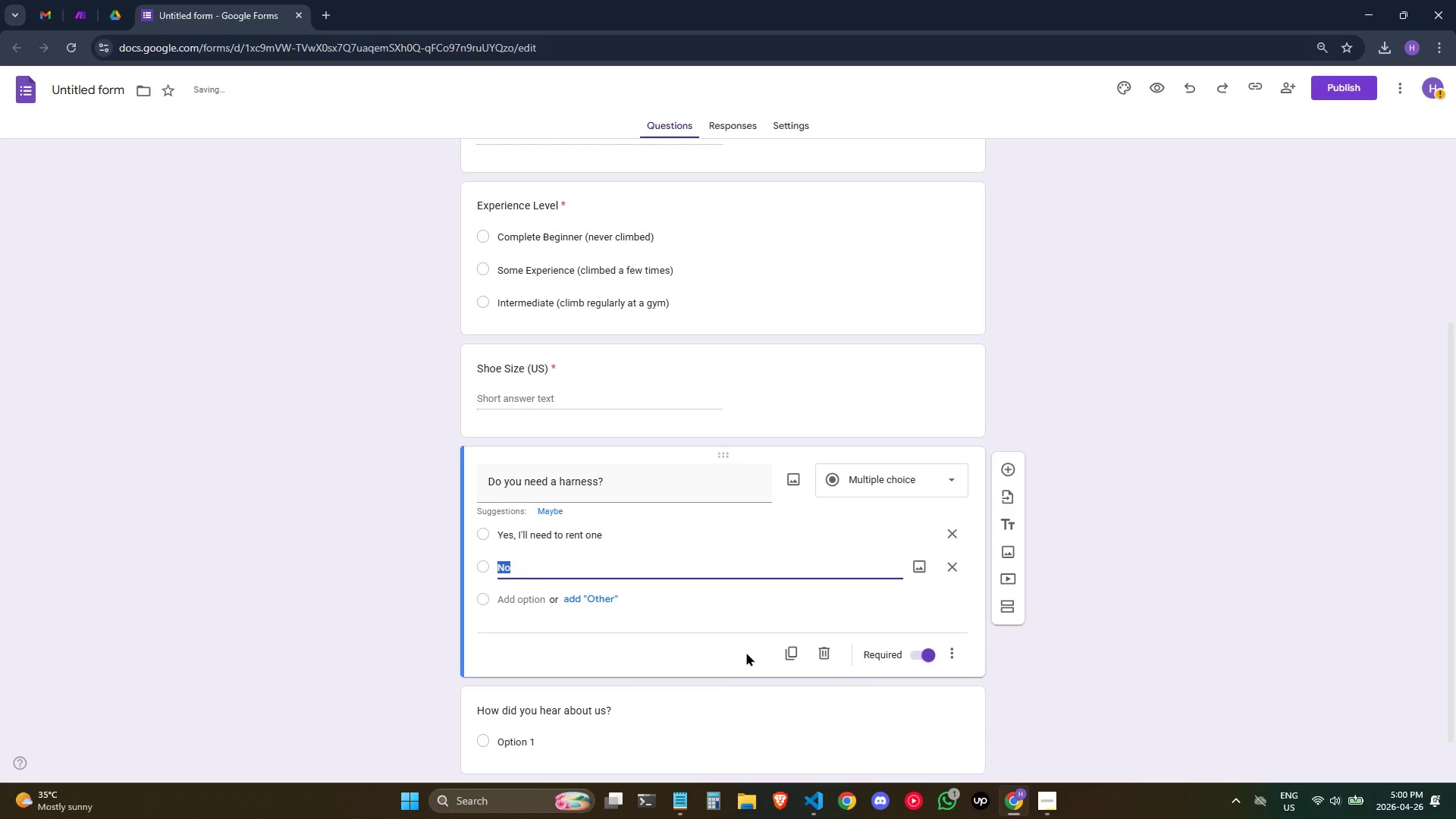 
key(ArrowRight)
 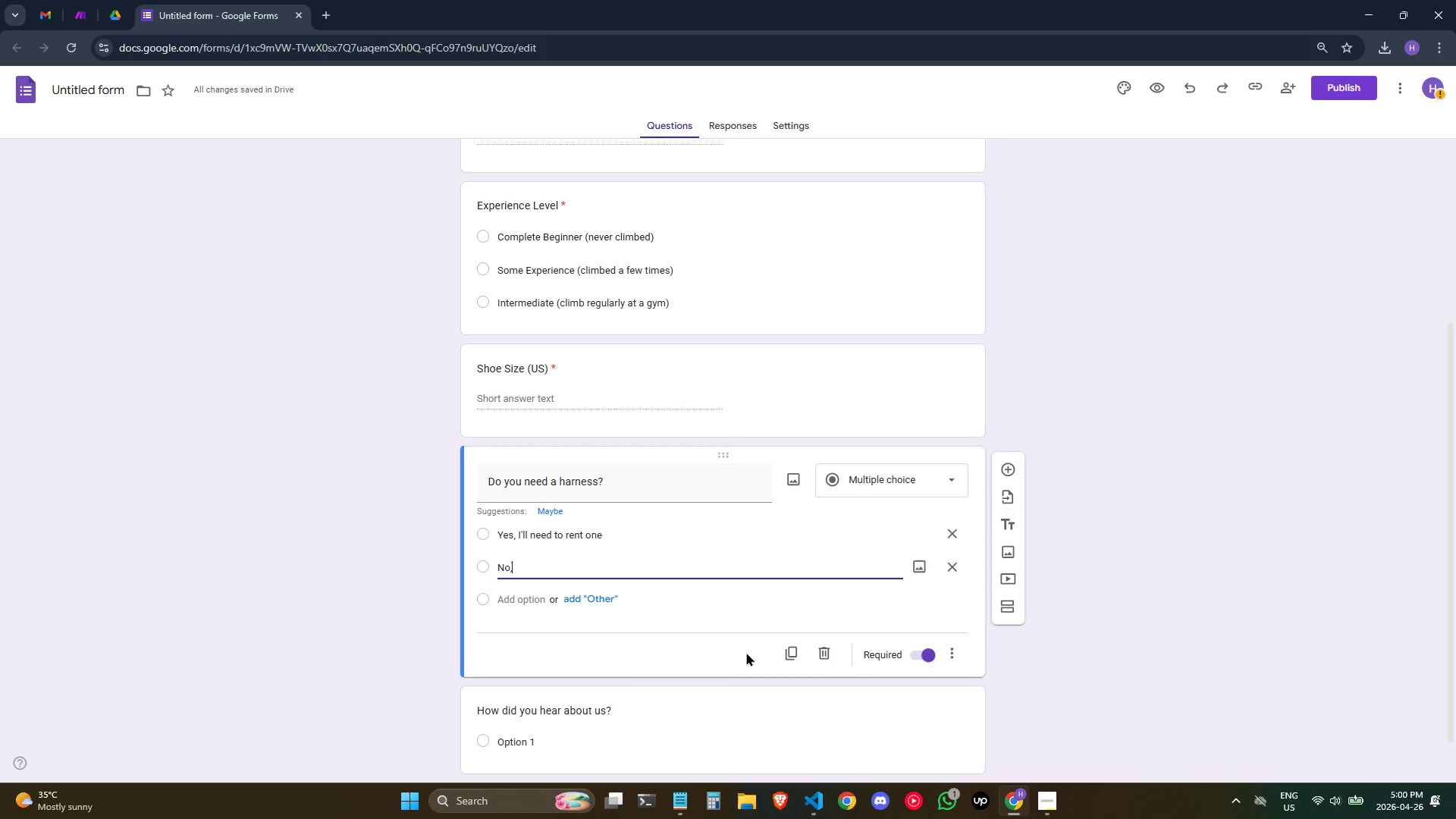 
type(, I ahve)
key(Backspace)
key(Backspace)
key(Backspace)
key(Backspace)
type(have my own)
 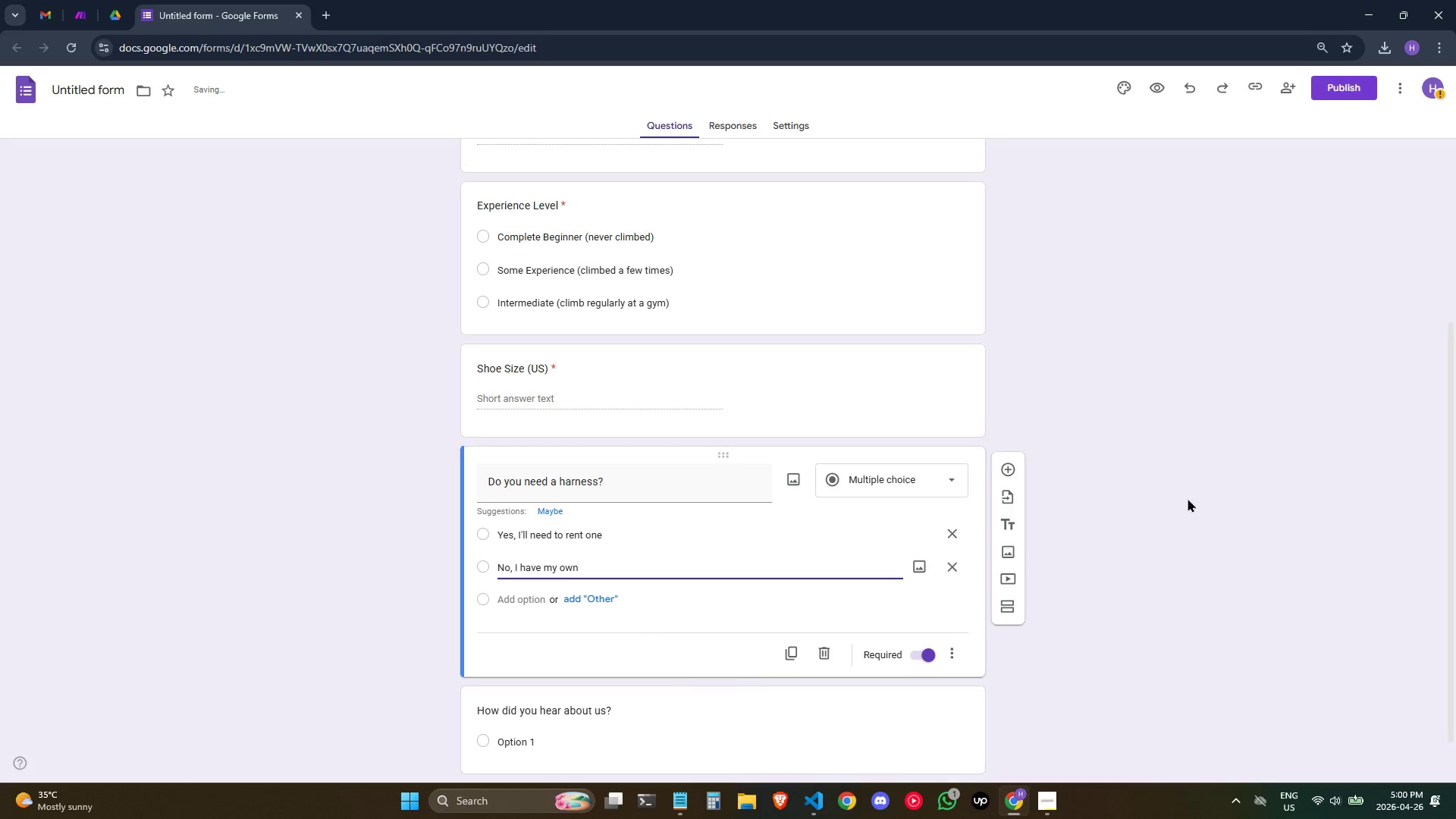 
left_click([1242, 514])
 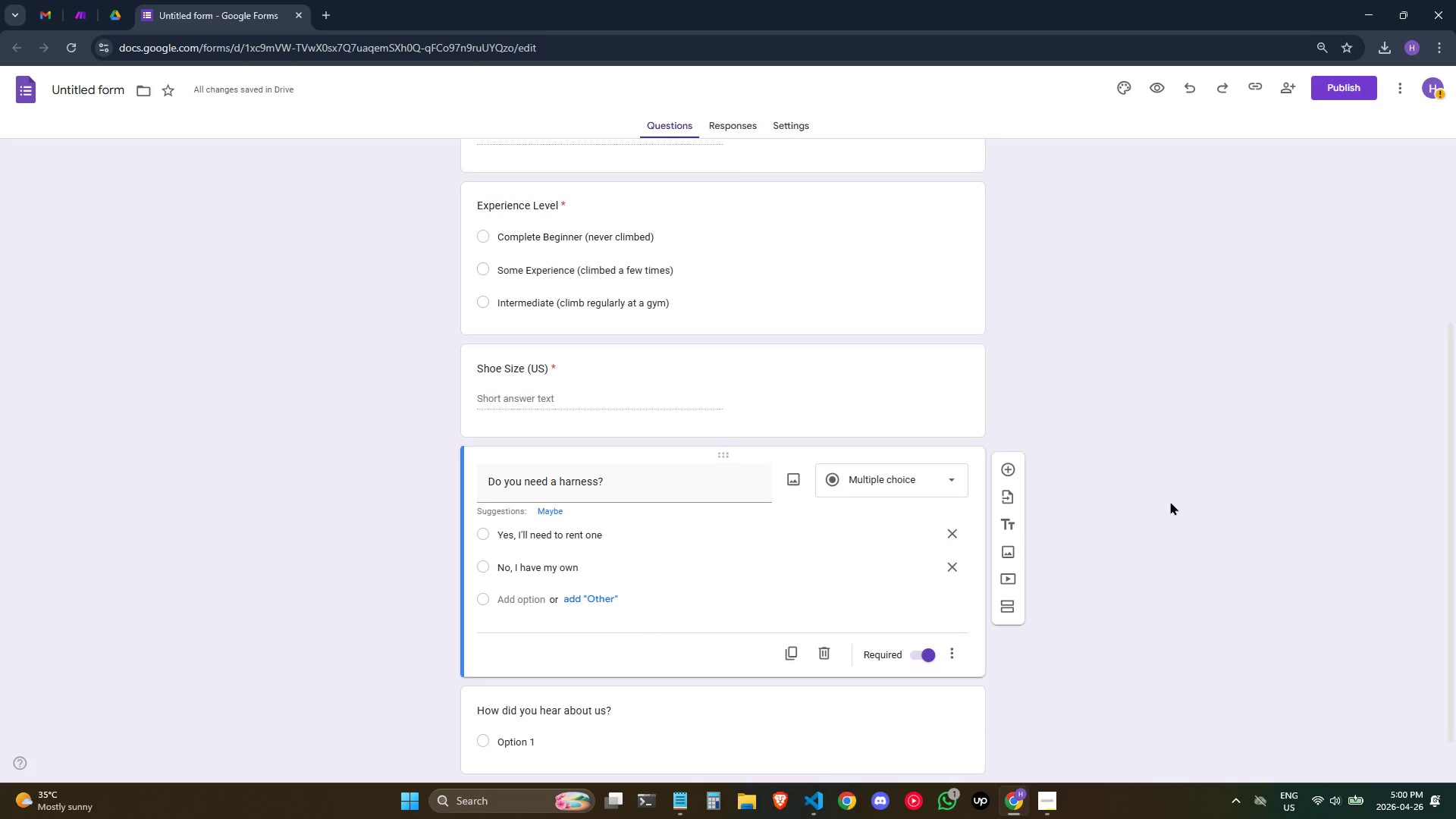 
scroll: coordinate [1155, 503], scroll_direction: down, amount: 2.0
 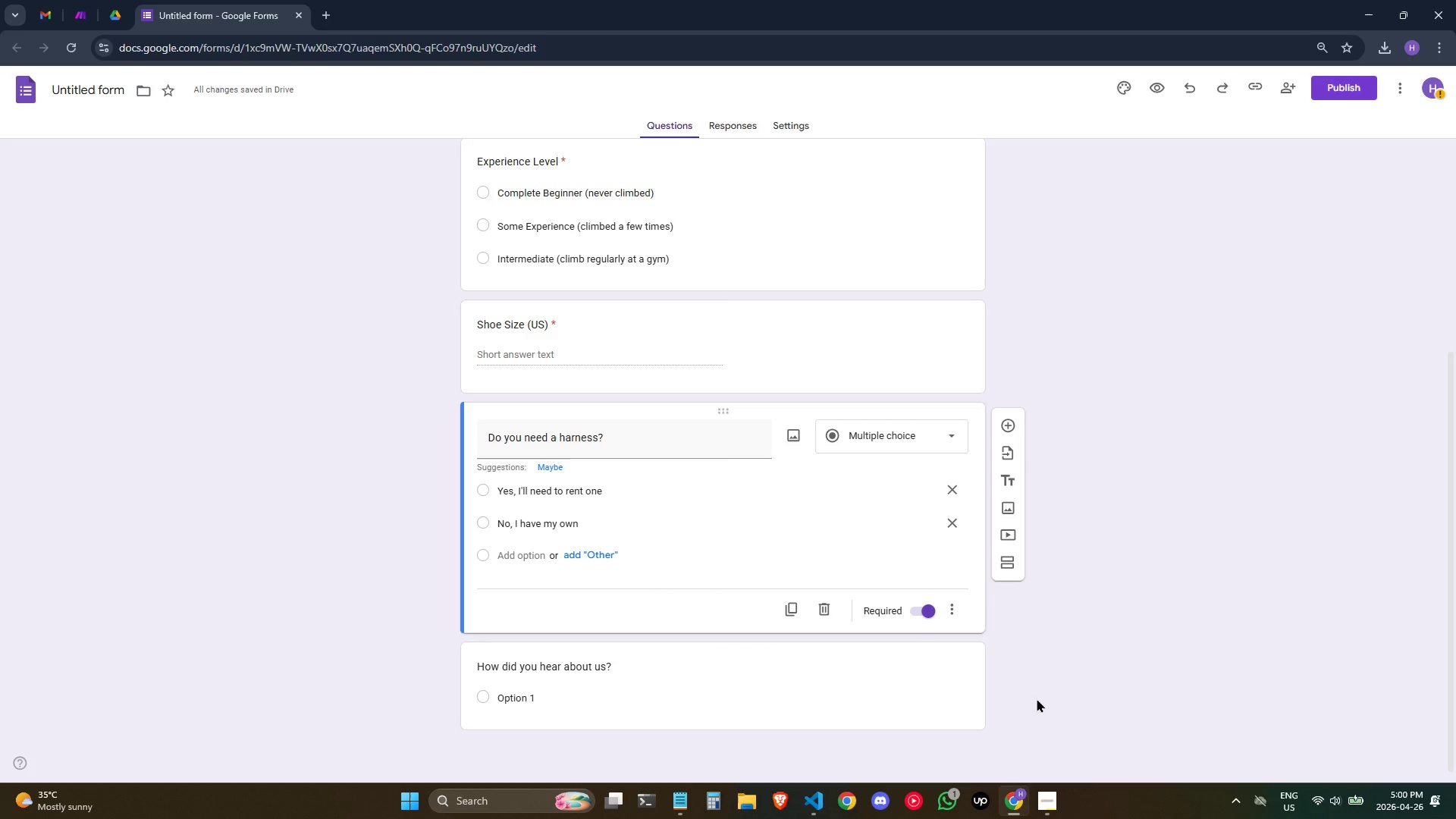 
wait(6.68)
 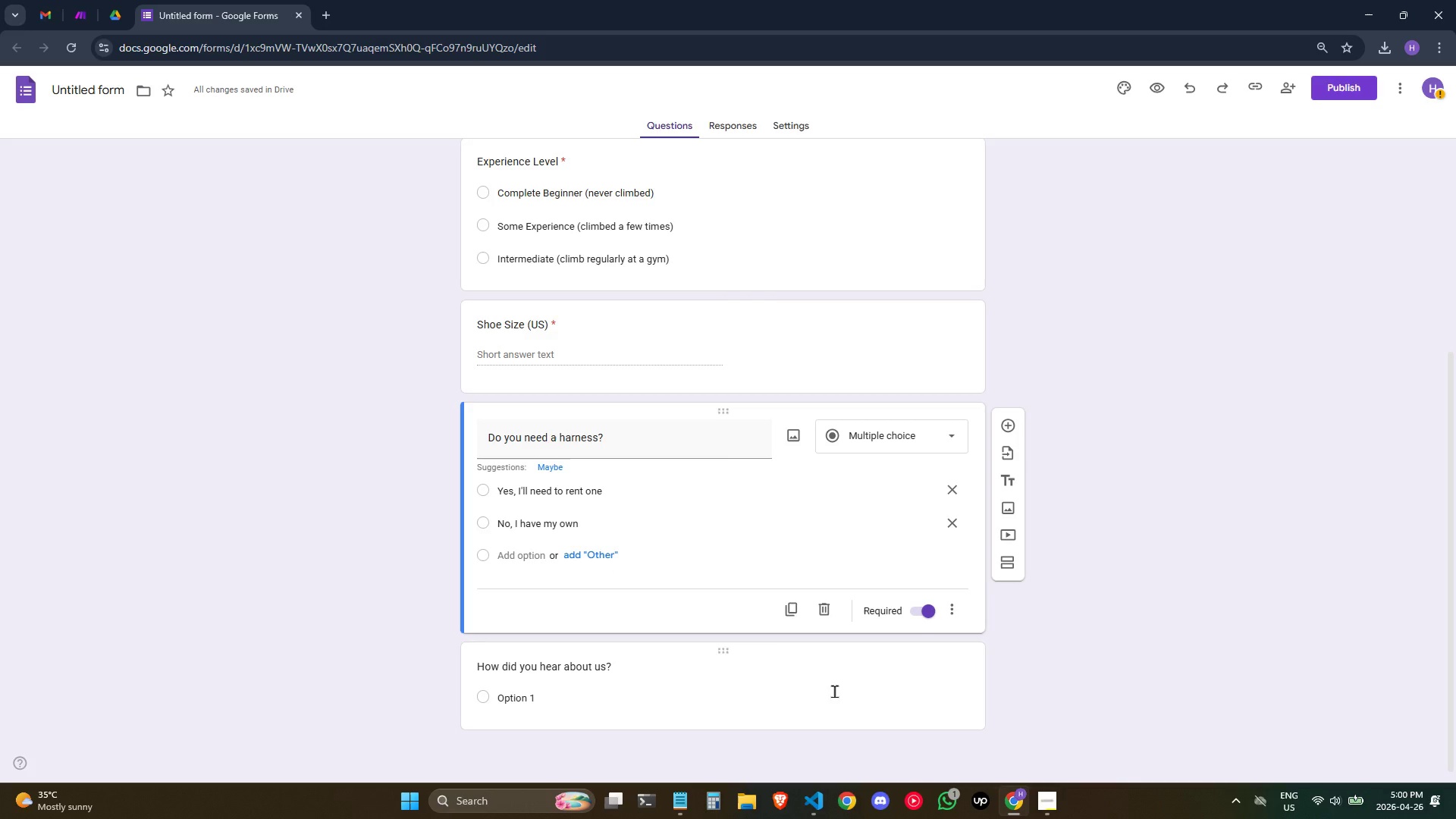 
left_click([507, 692])
 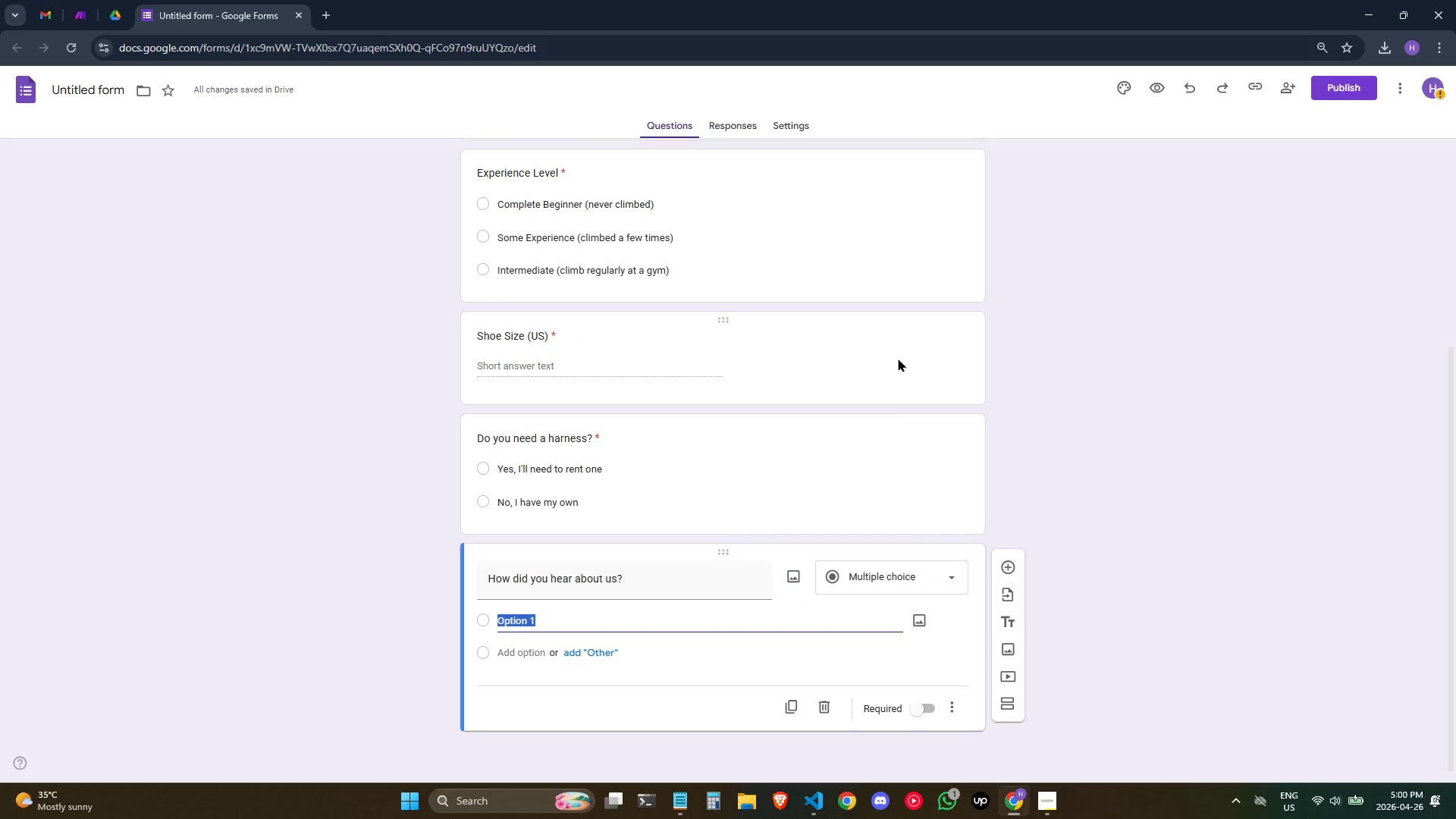 
type(Instagram / Social Media)
 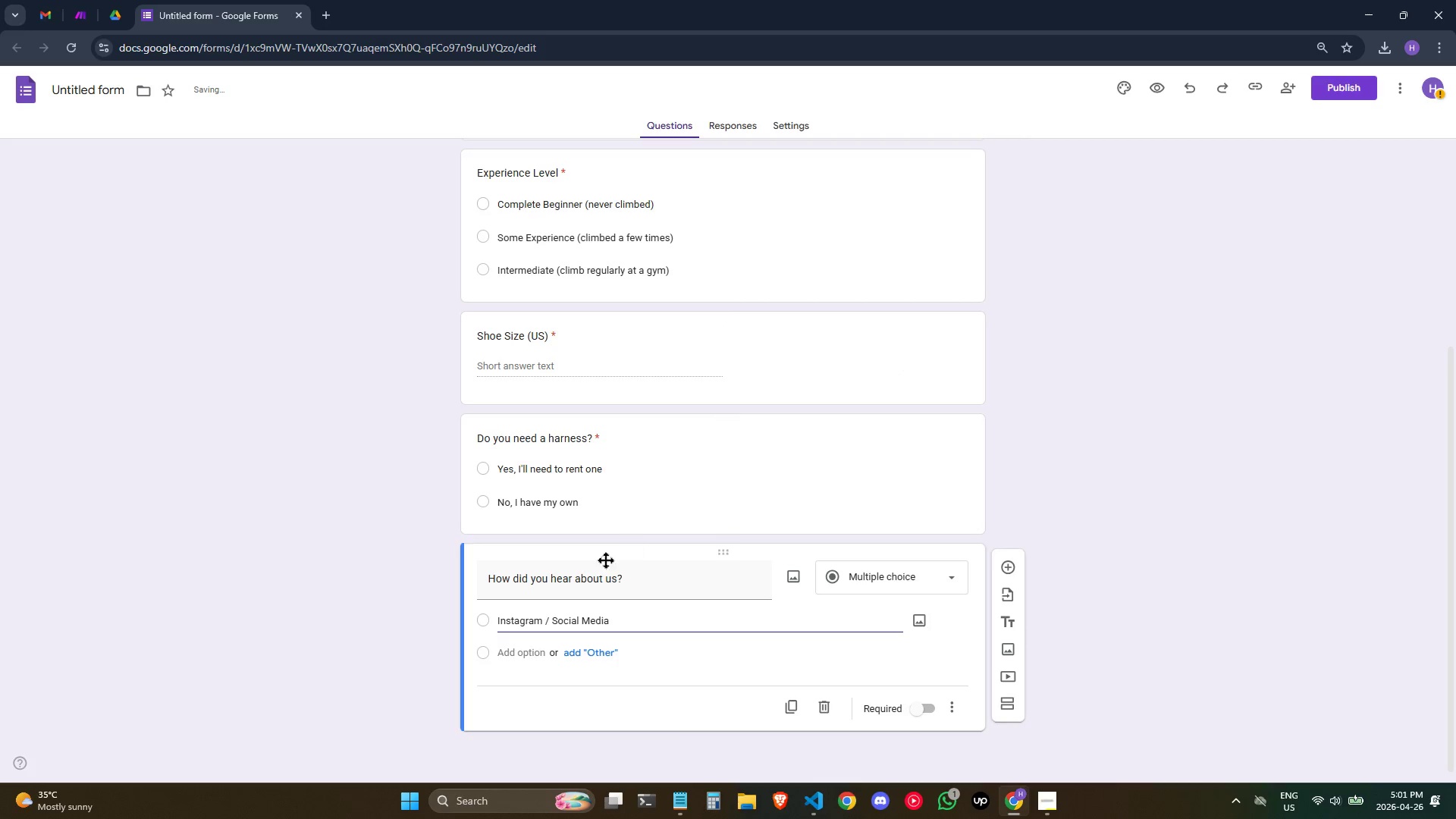 
left_click([532, 647])
 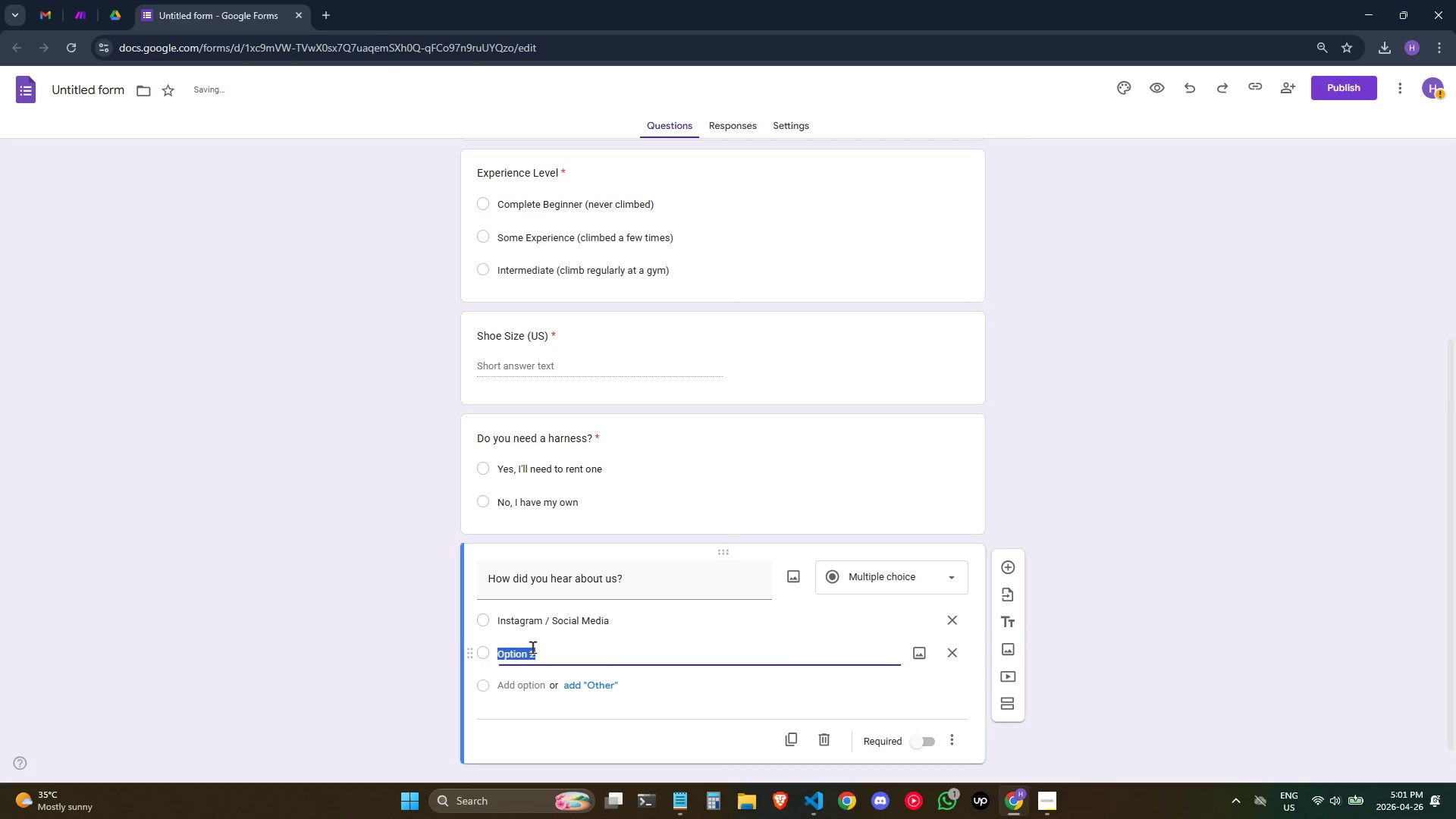 
type(Google )
 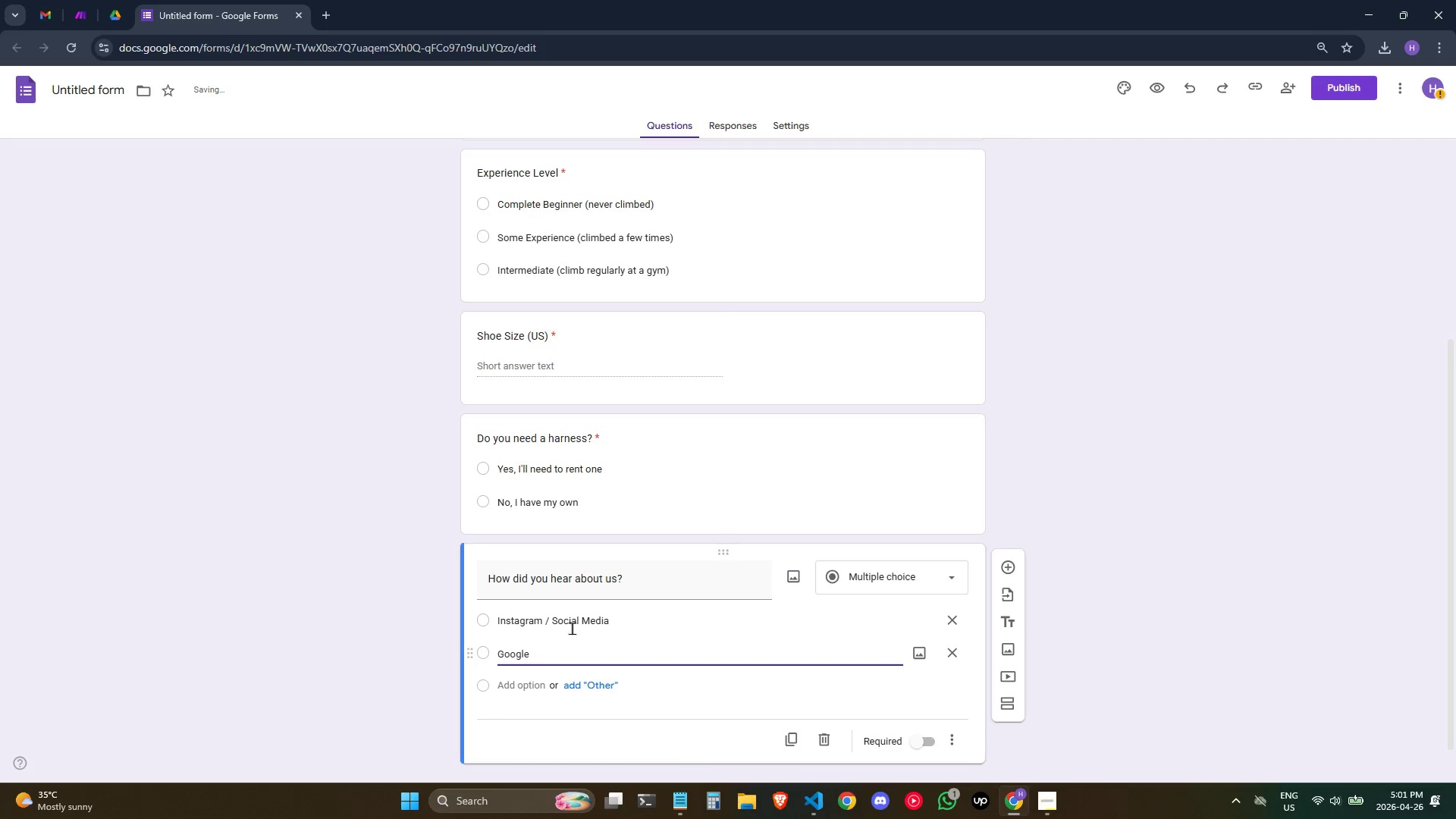 
type(se)
key(Backspace)
key(Backspace)
type(Search)
 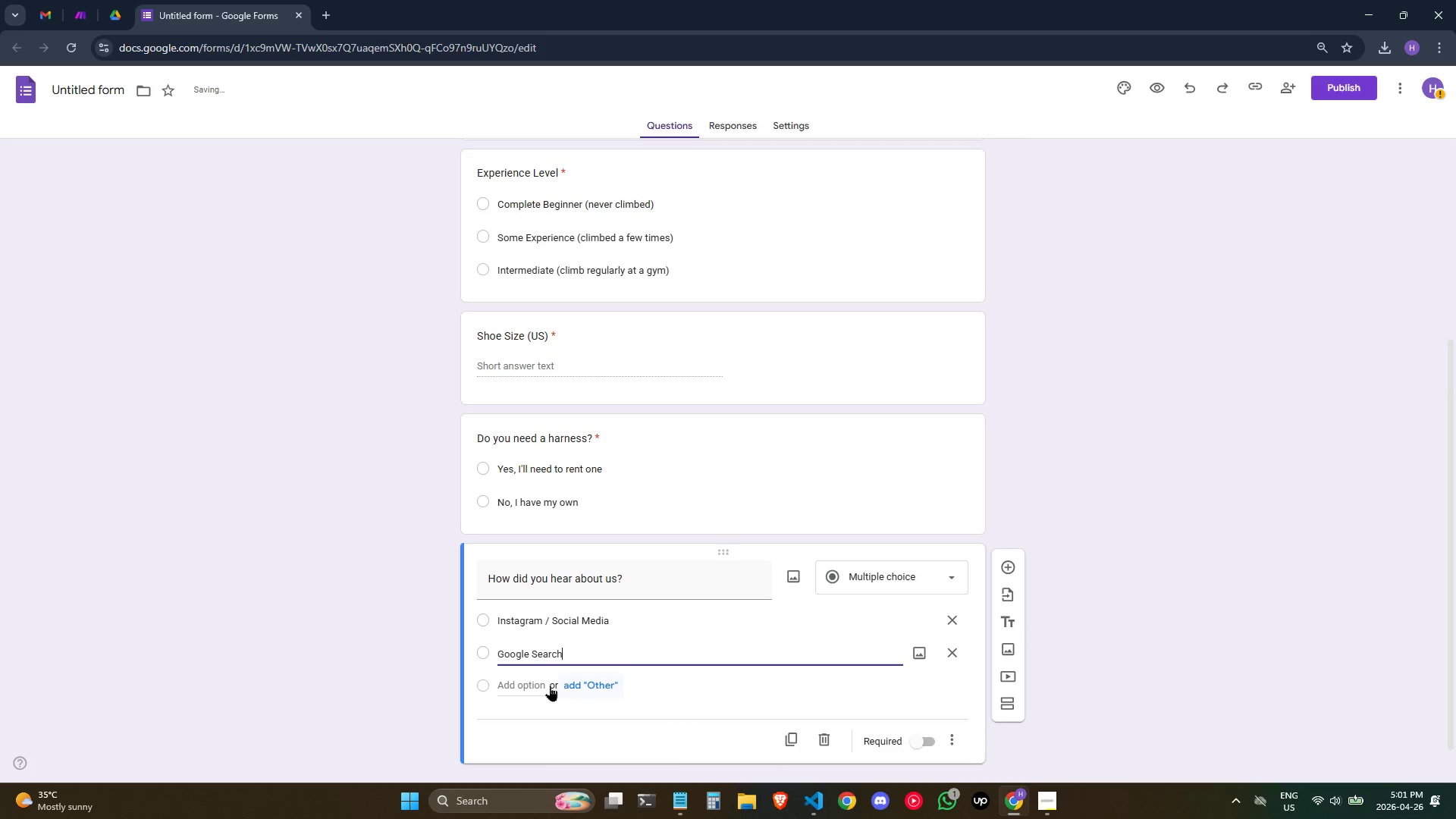 
left_click([533, 689])
 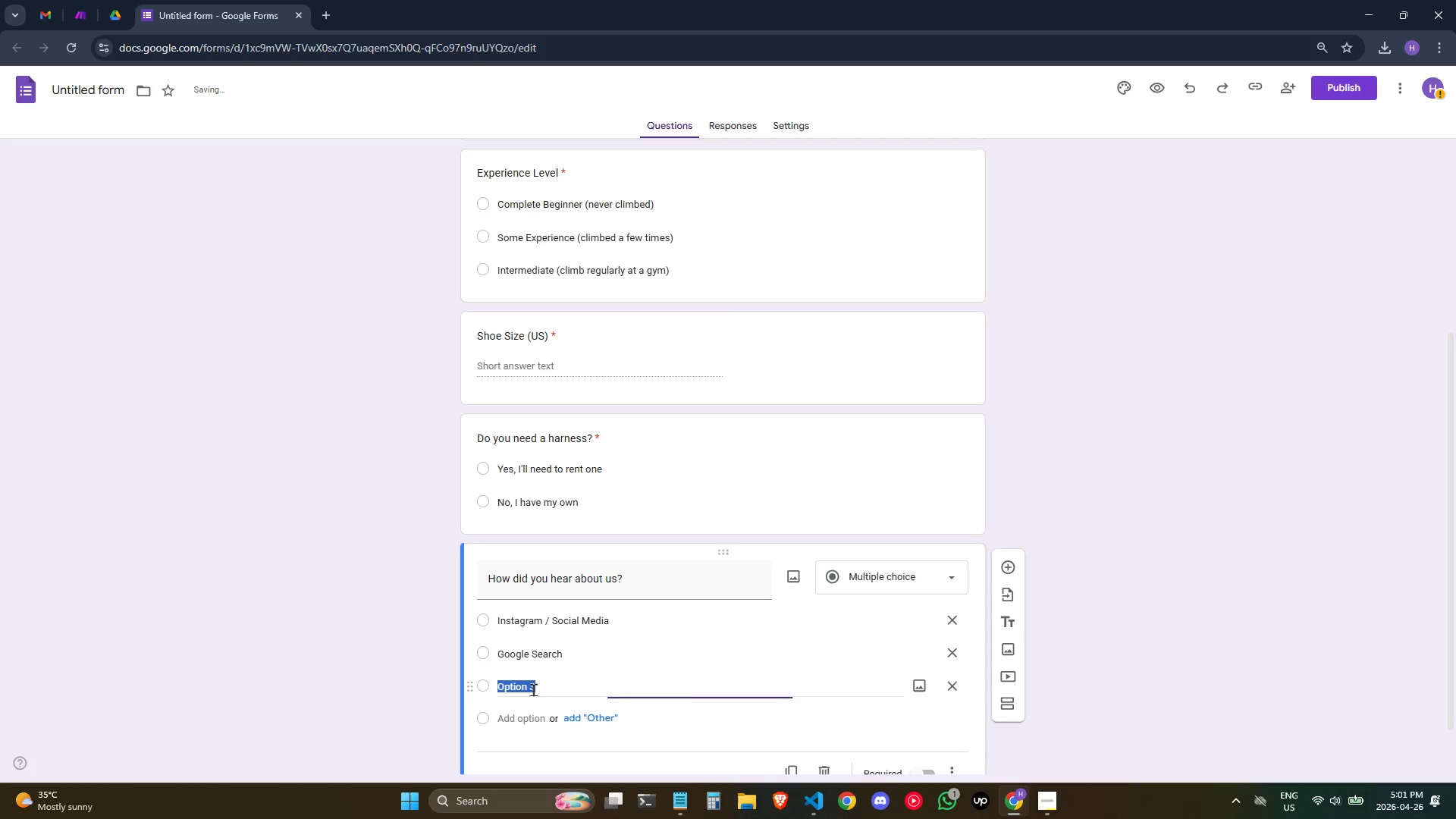 
type(Friend)
 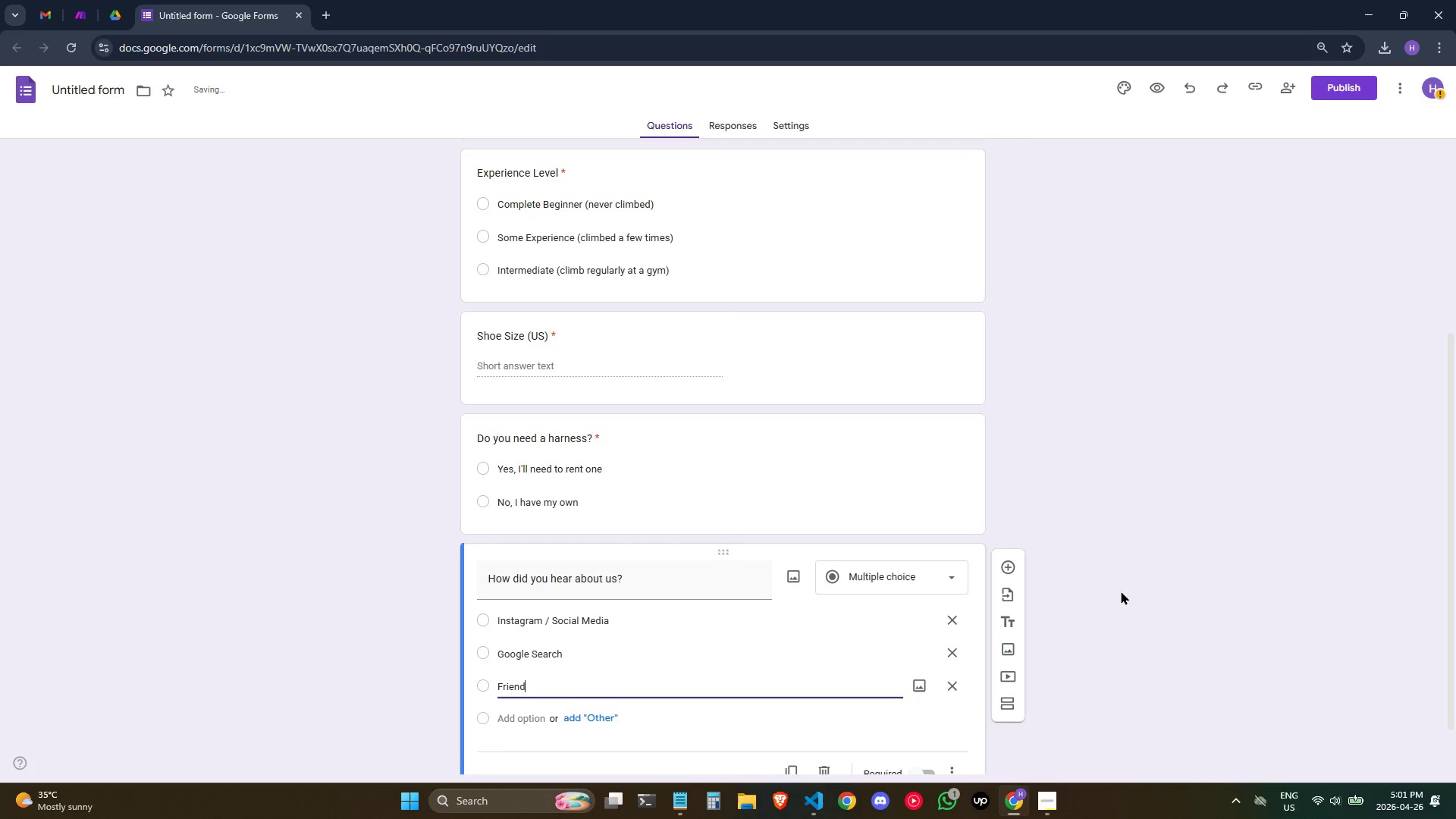 
type( / Word of Mouth)
 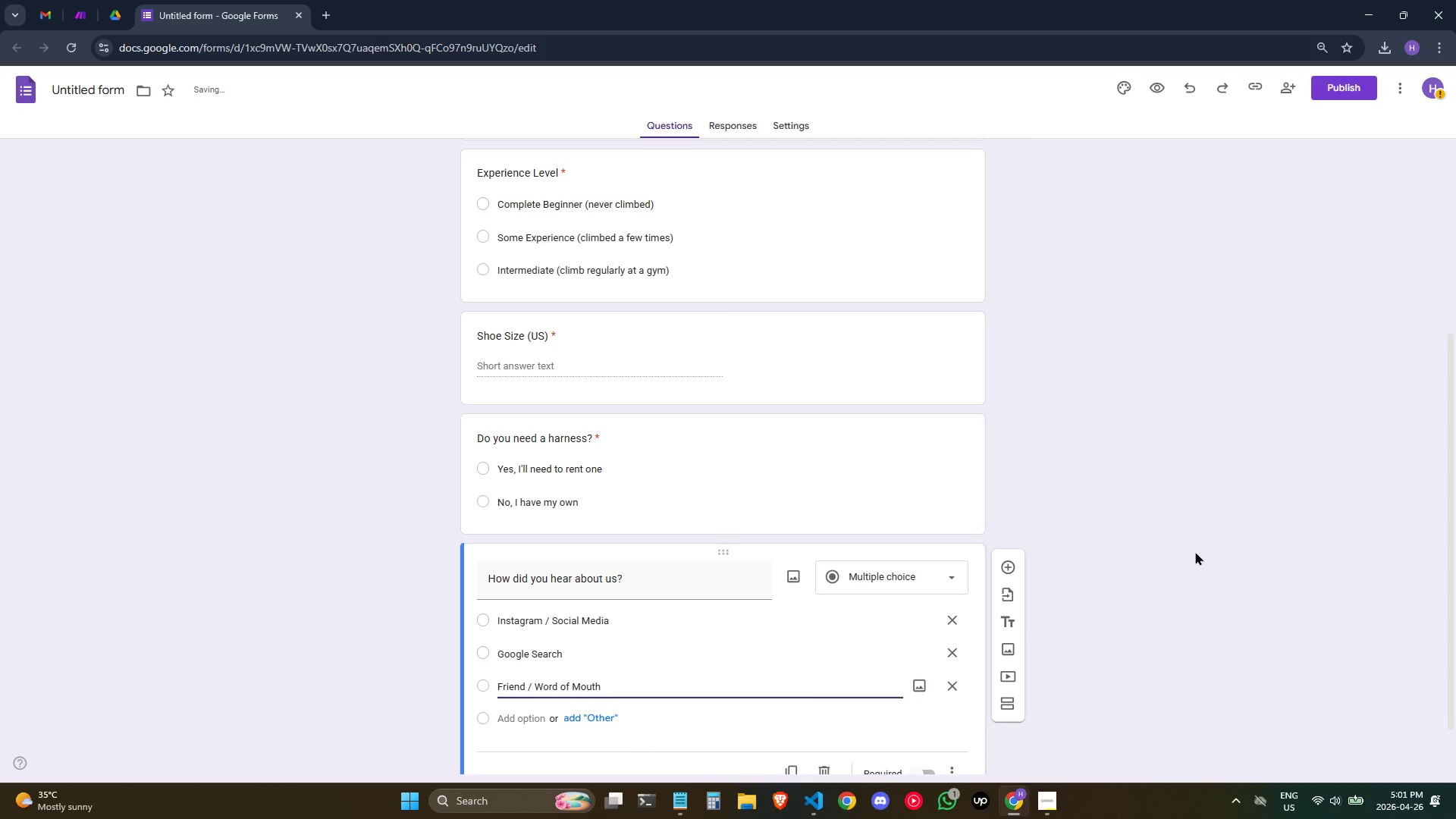 
left_click([1241, 588])
 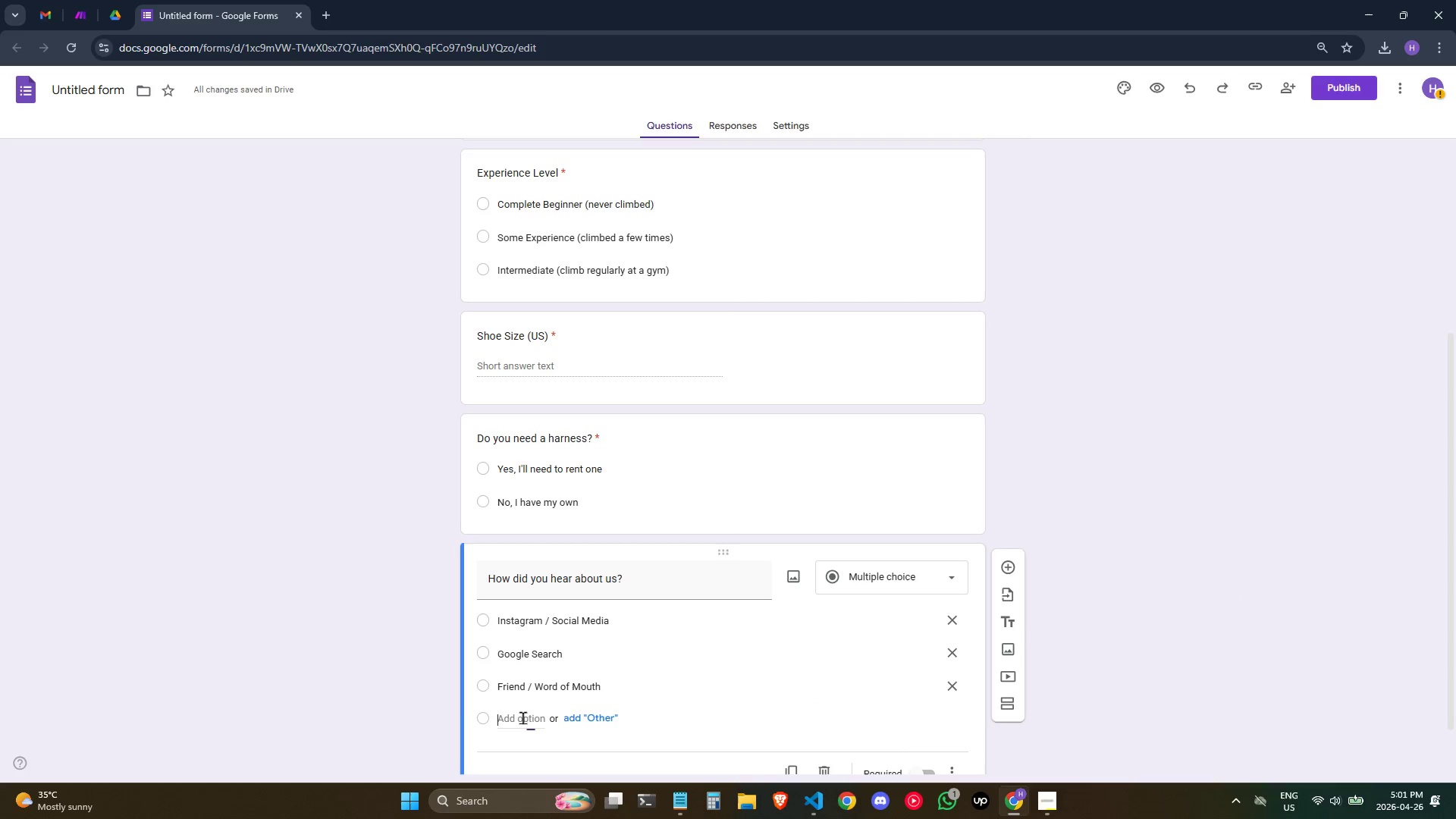 
type(Walk)
 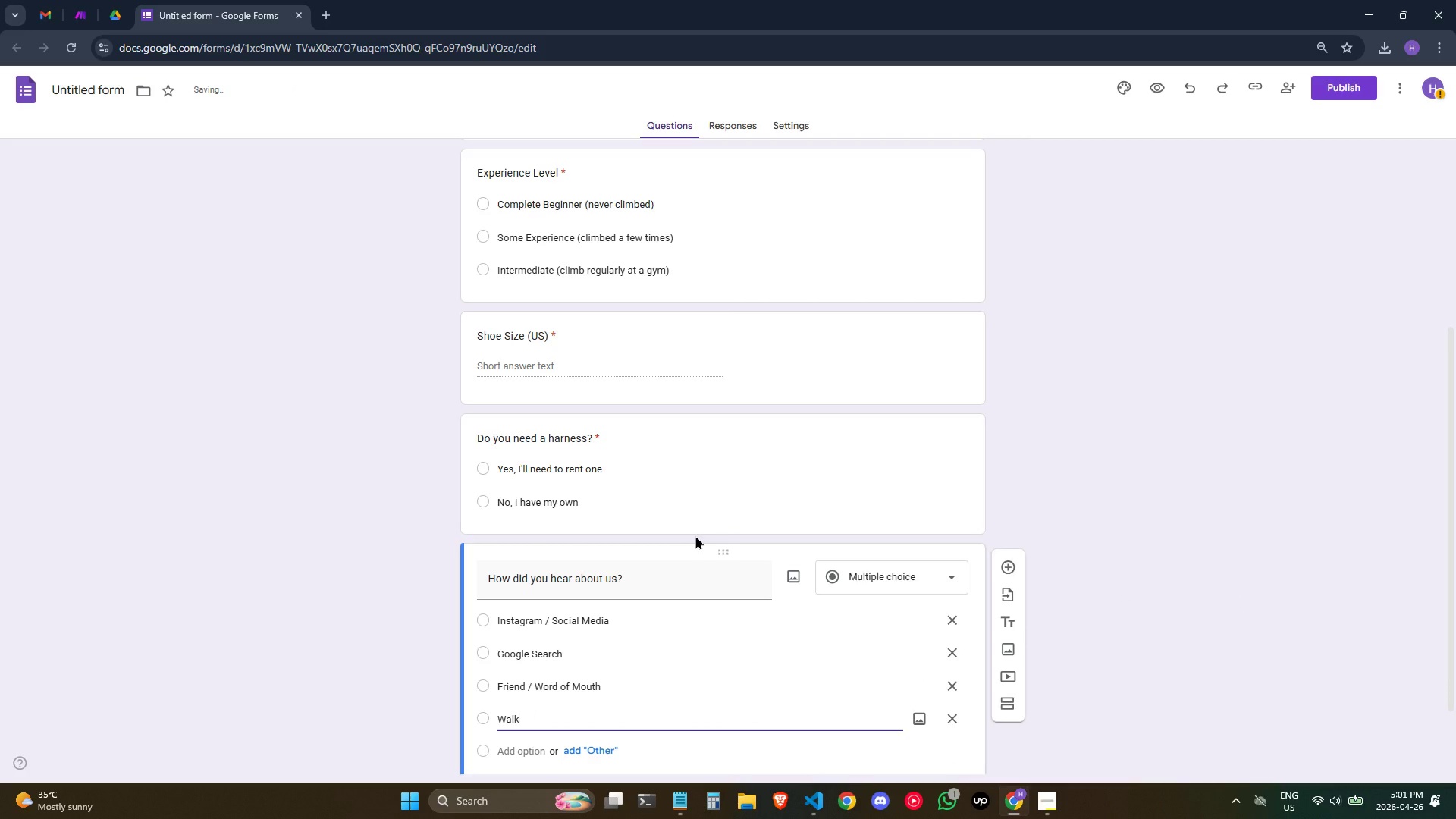 
type(-bu)
key(Backspace)
type(y / Signage)
 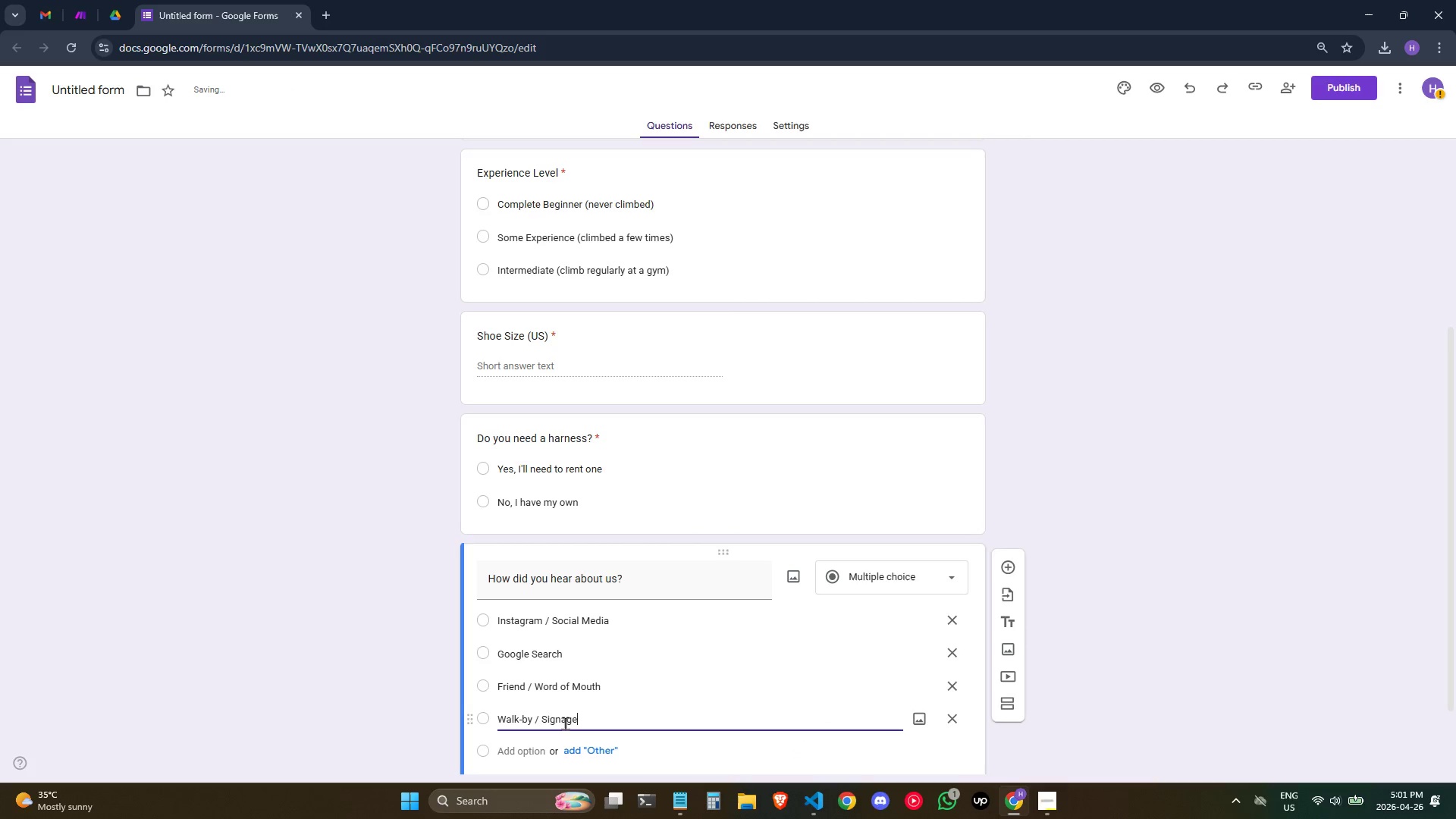 
left_click([513, 746])
 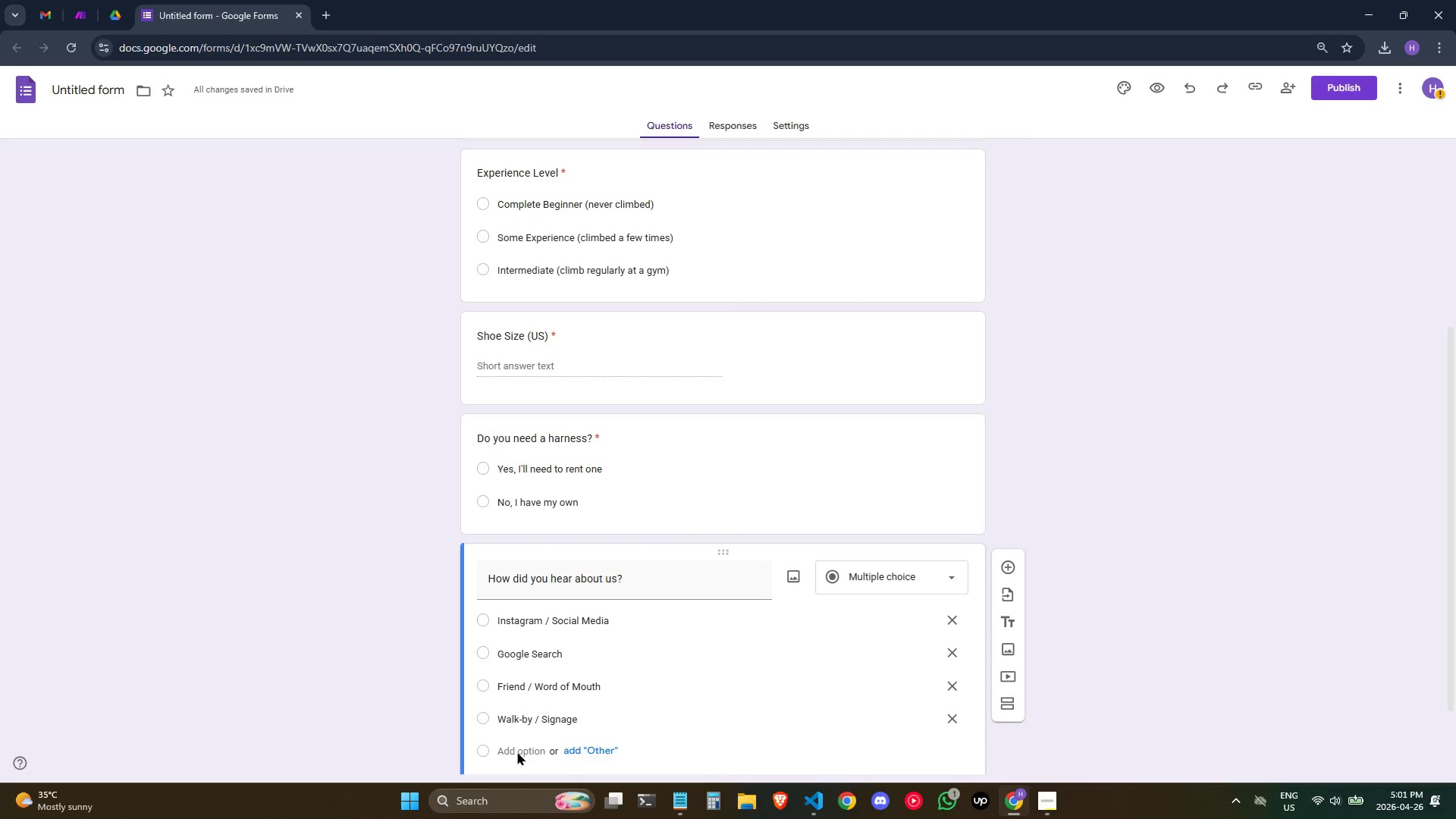 
left_click([517, 752])
 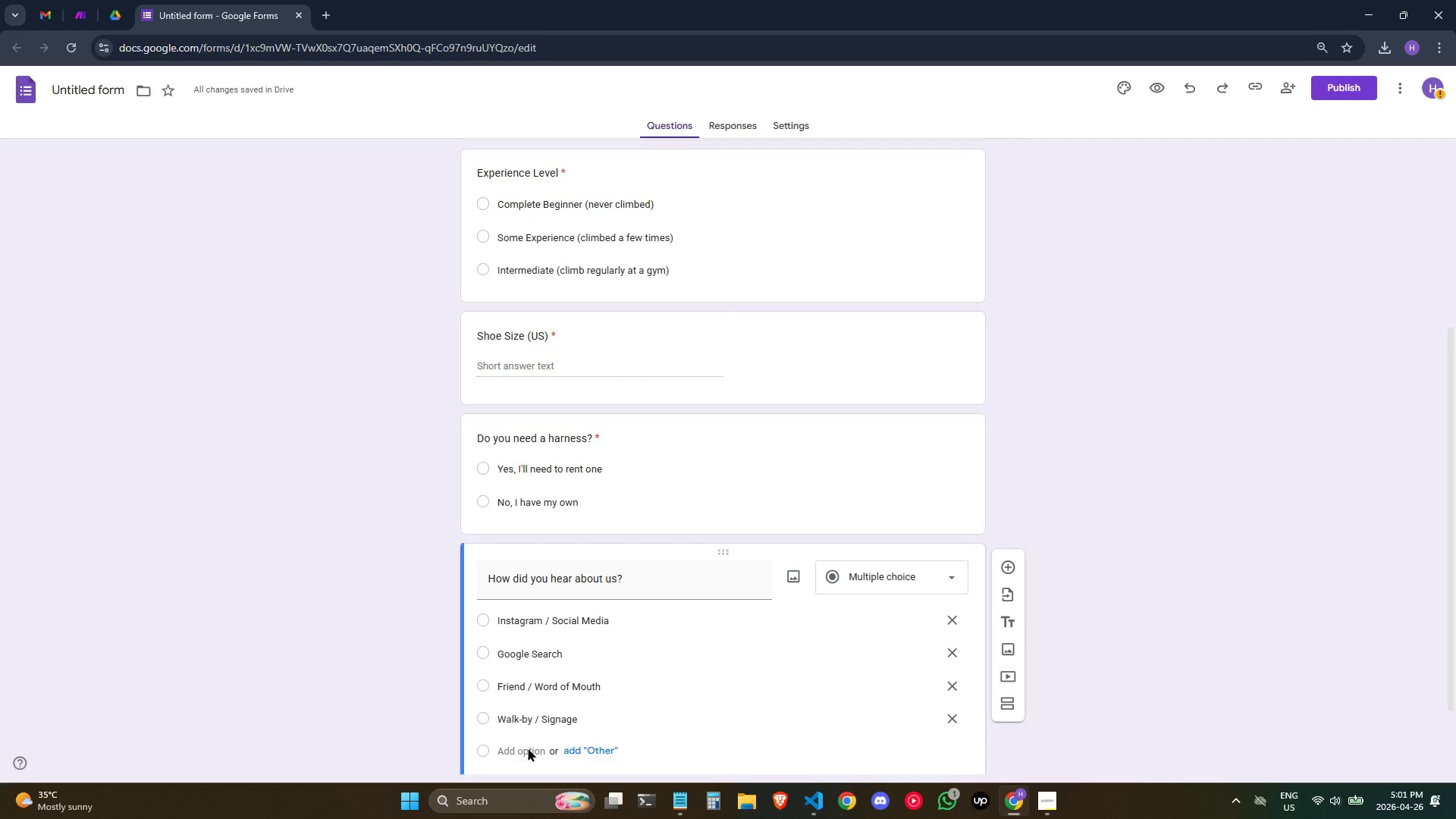 
left_click([528, 748])
 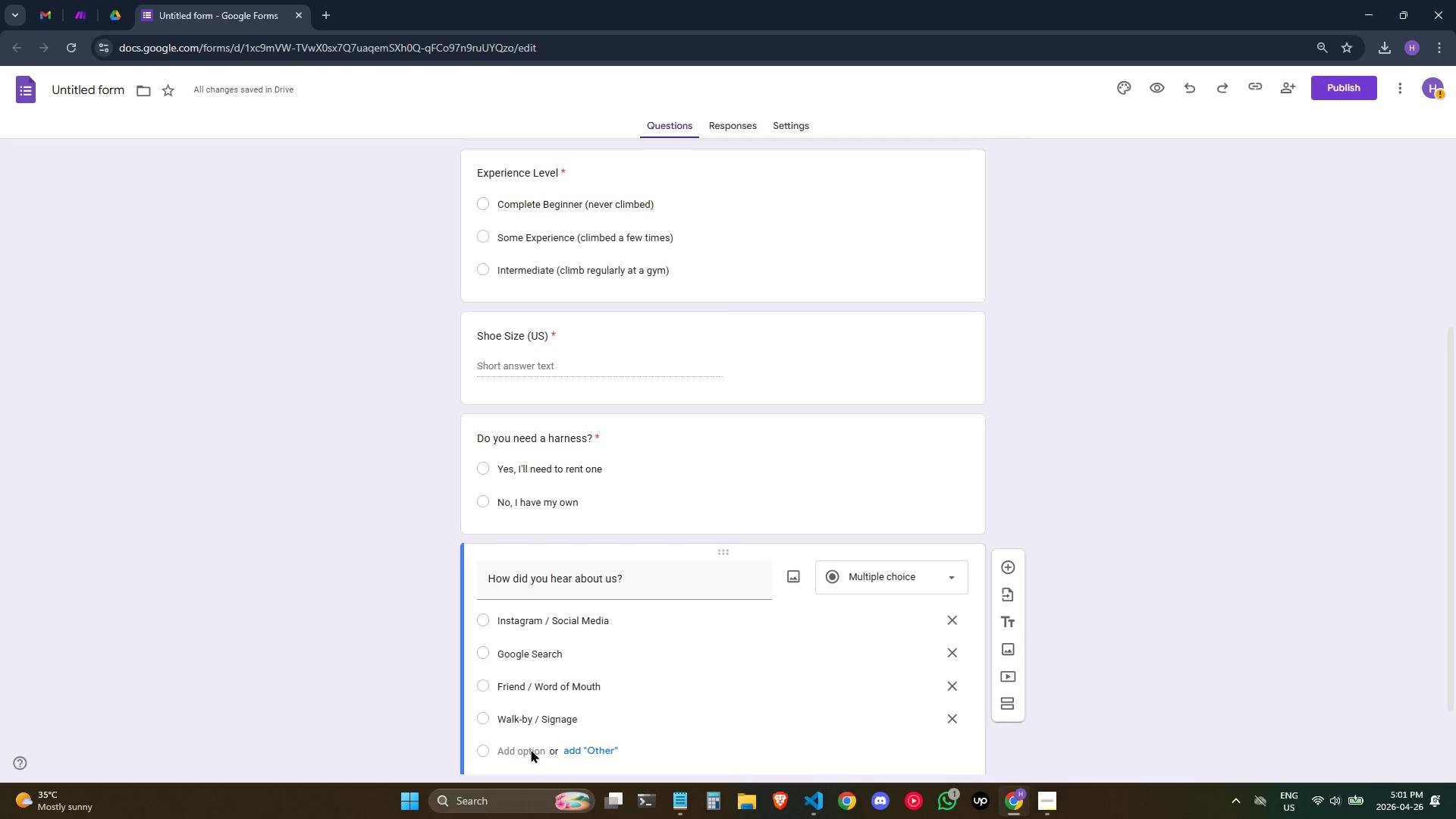 
left_click([531, 751])
 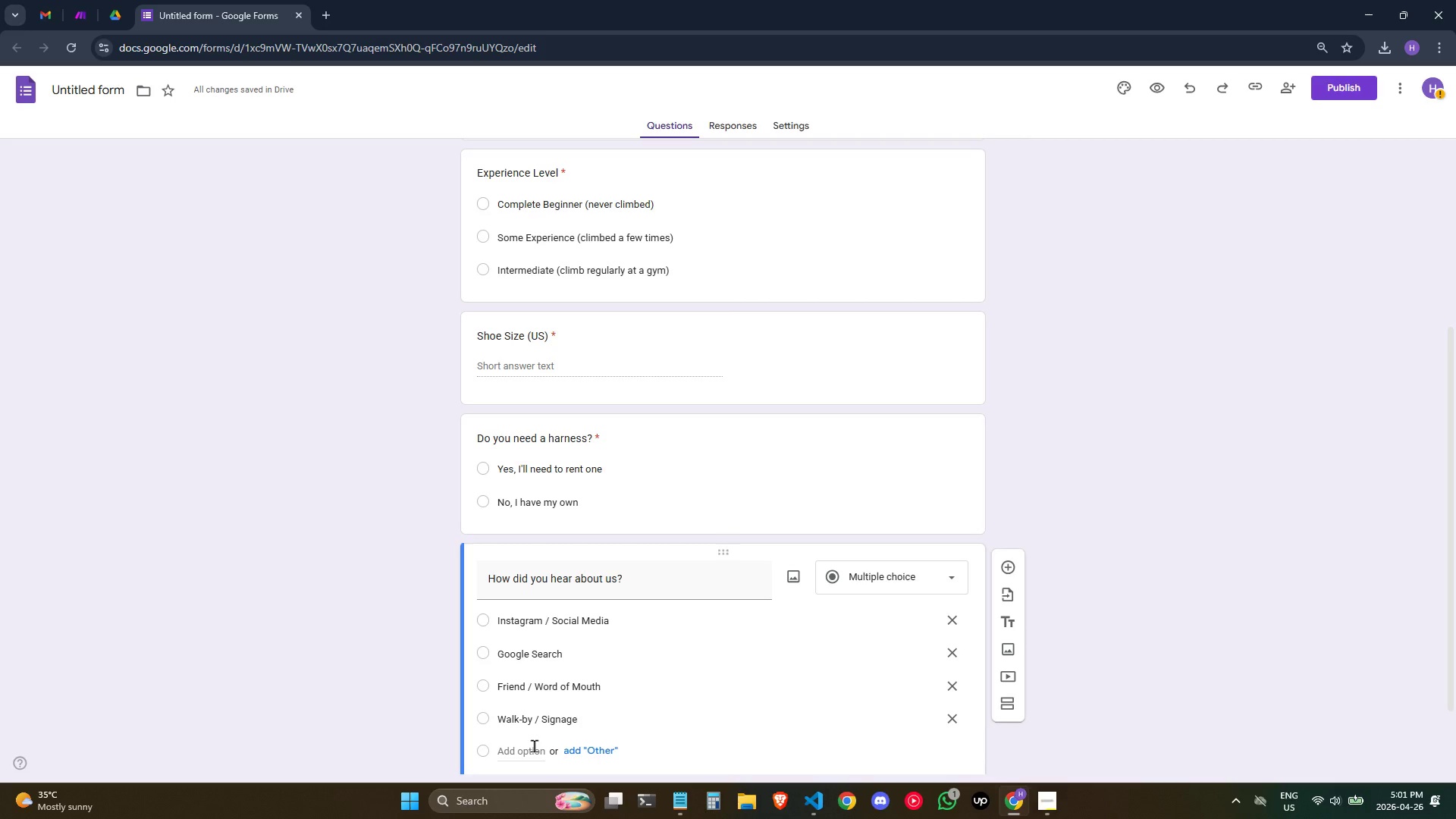 
left_click([534, 745])
 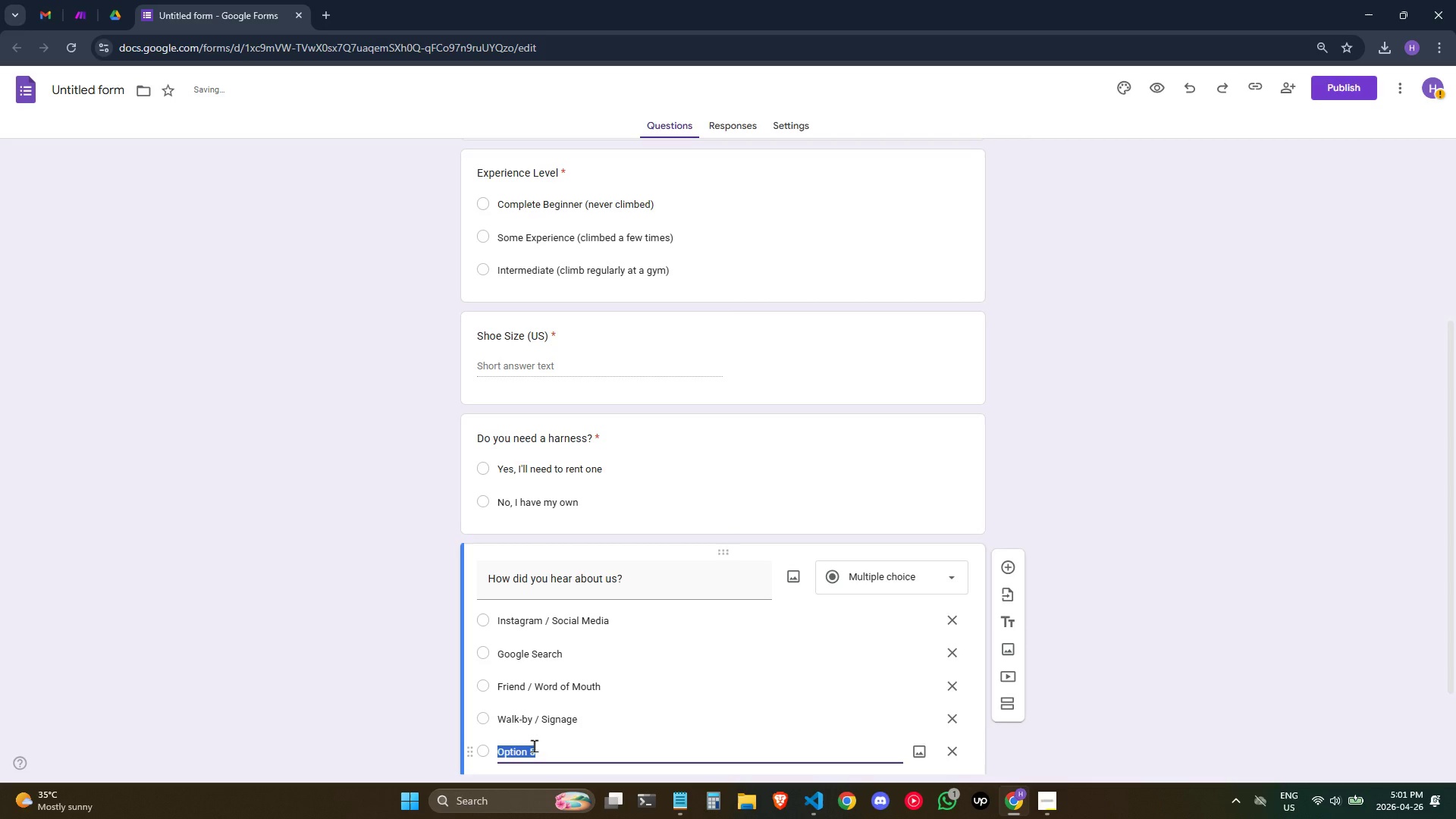 
type(Other)
 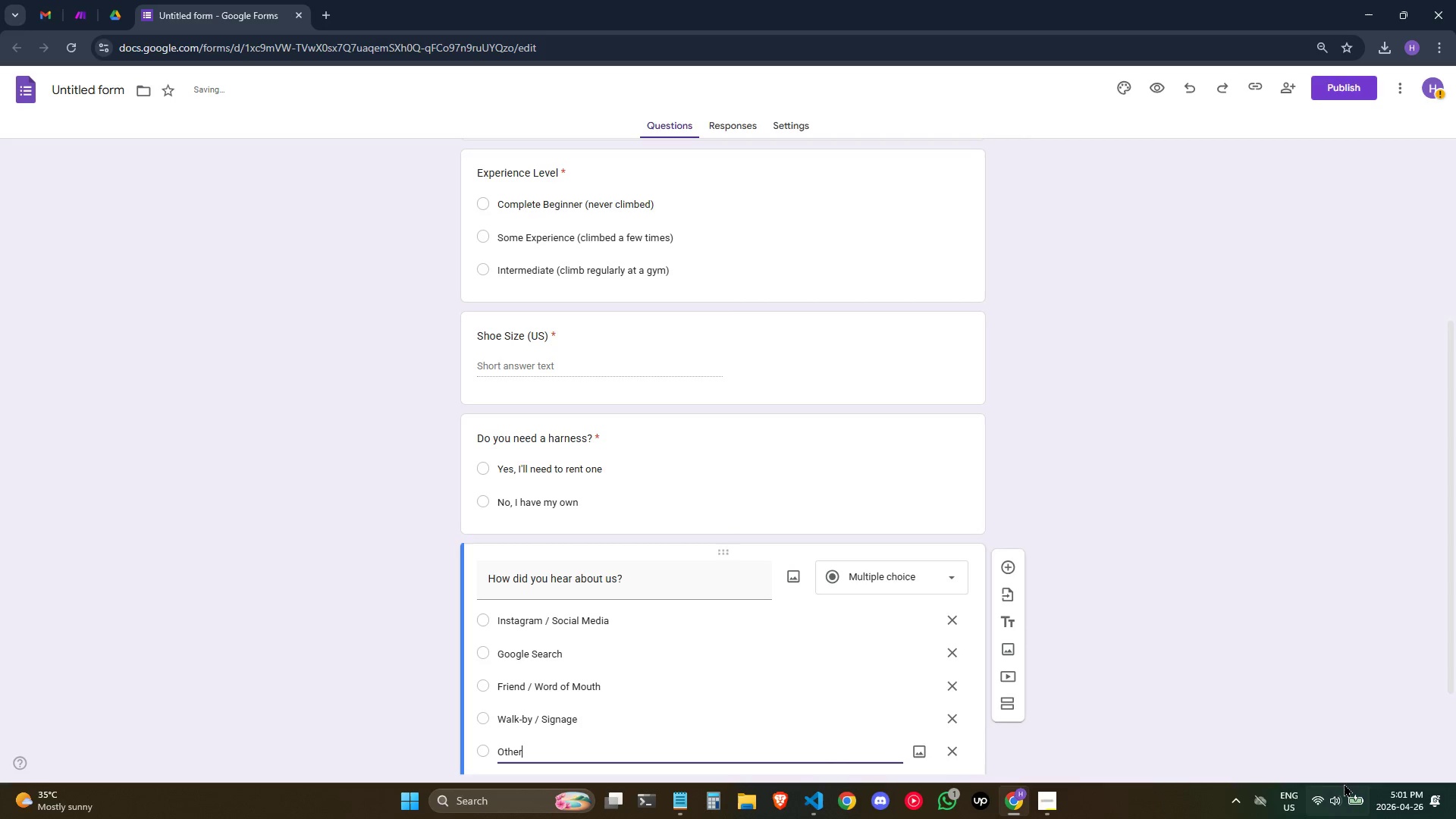 
left_click([1356, 769])
 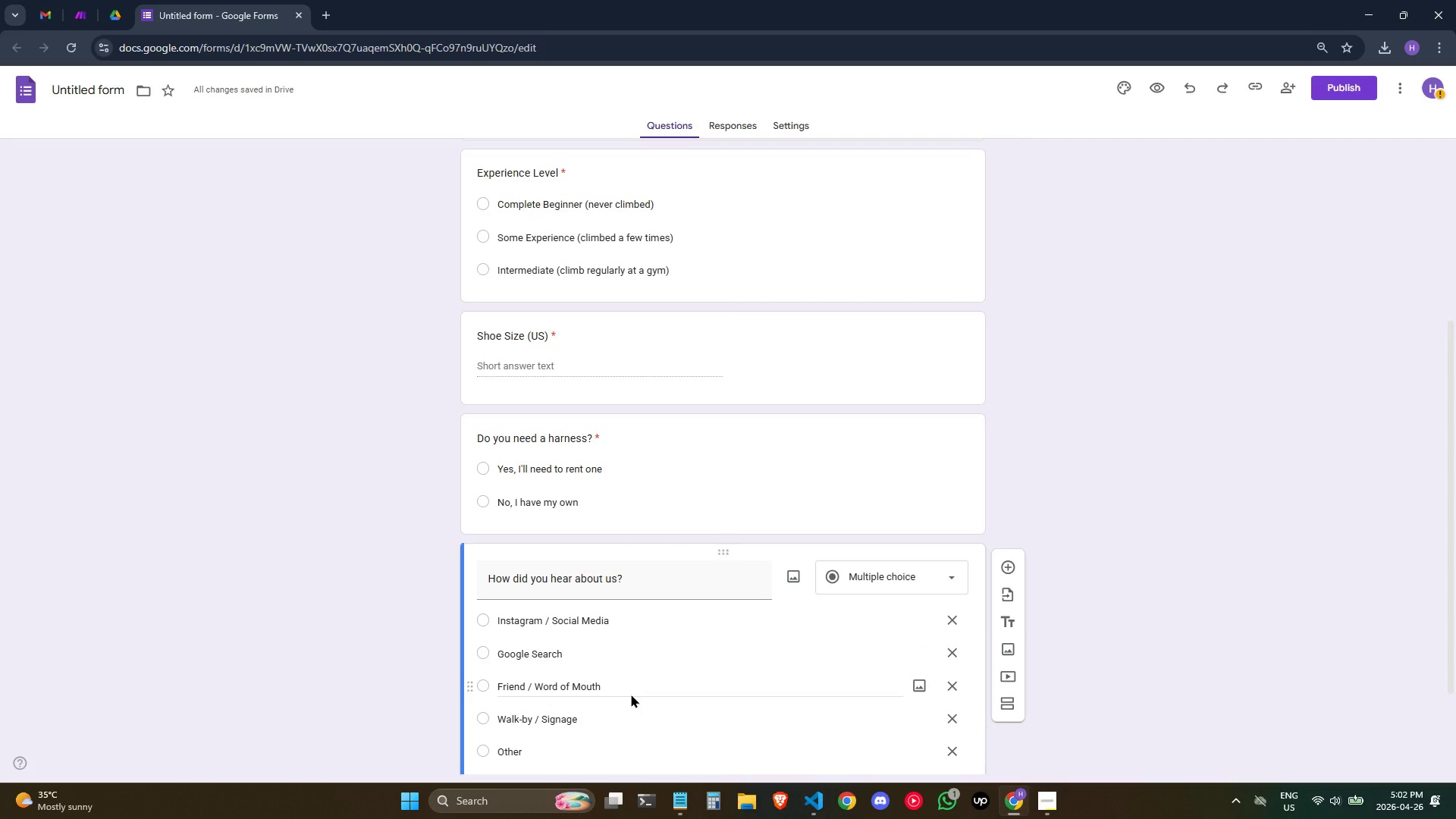 
wait(12.91)
 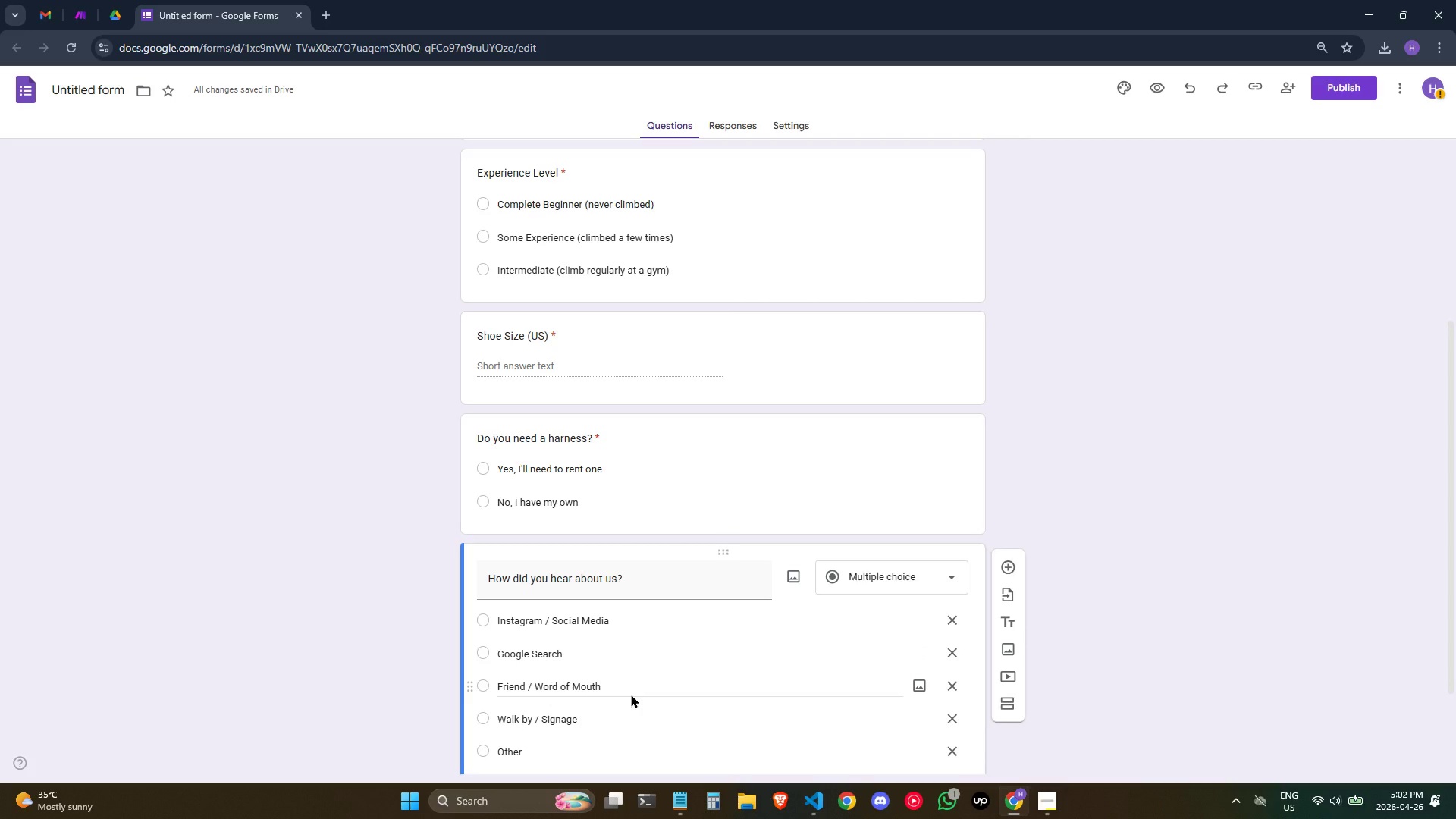 
scroll: coordinate [1156, 535], scroll_direction: down, amount: 1.0
 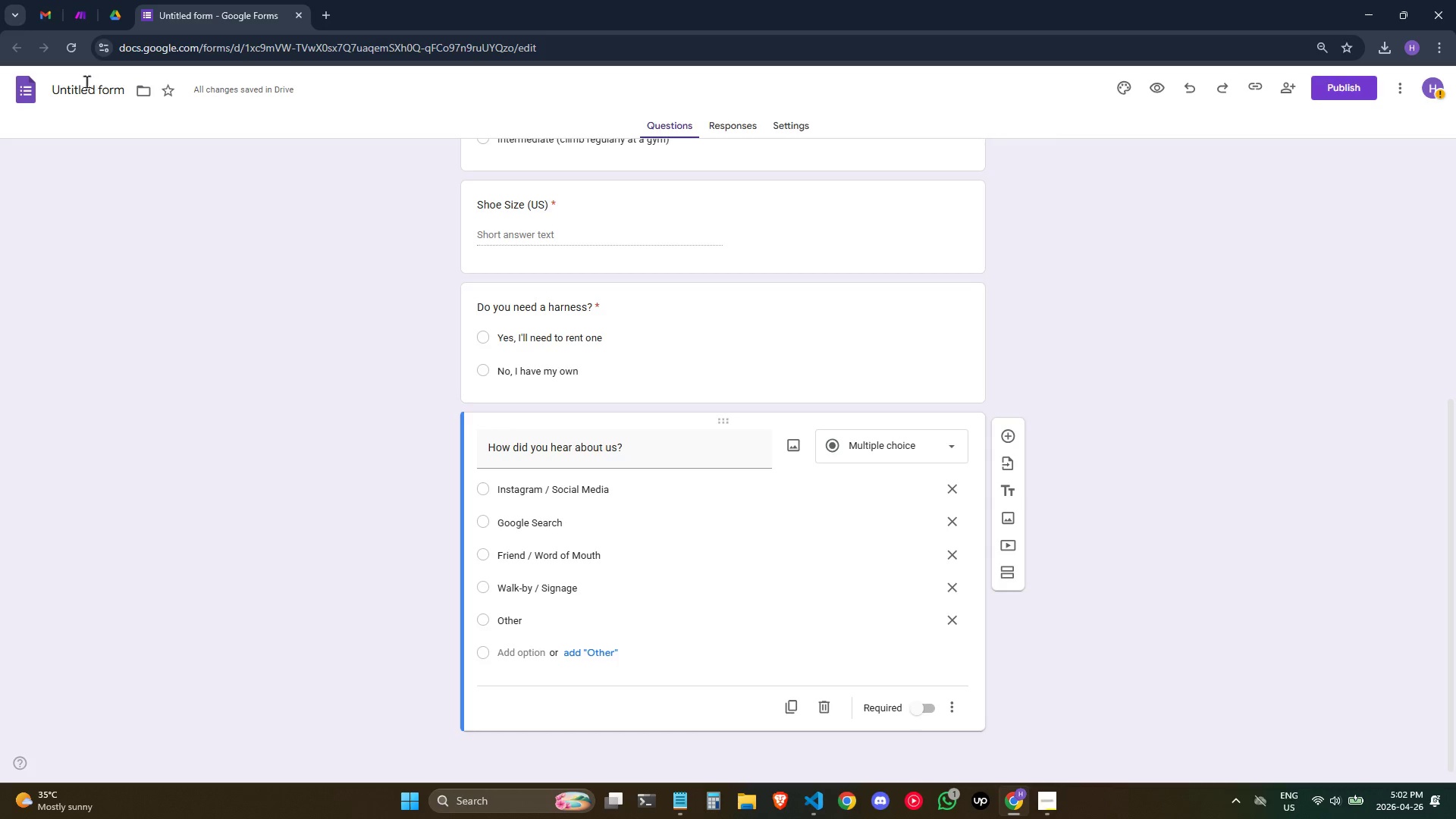 
left_click([89, 96])
 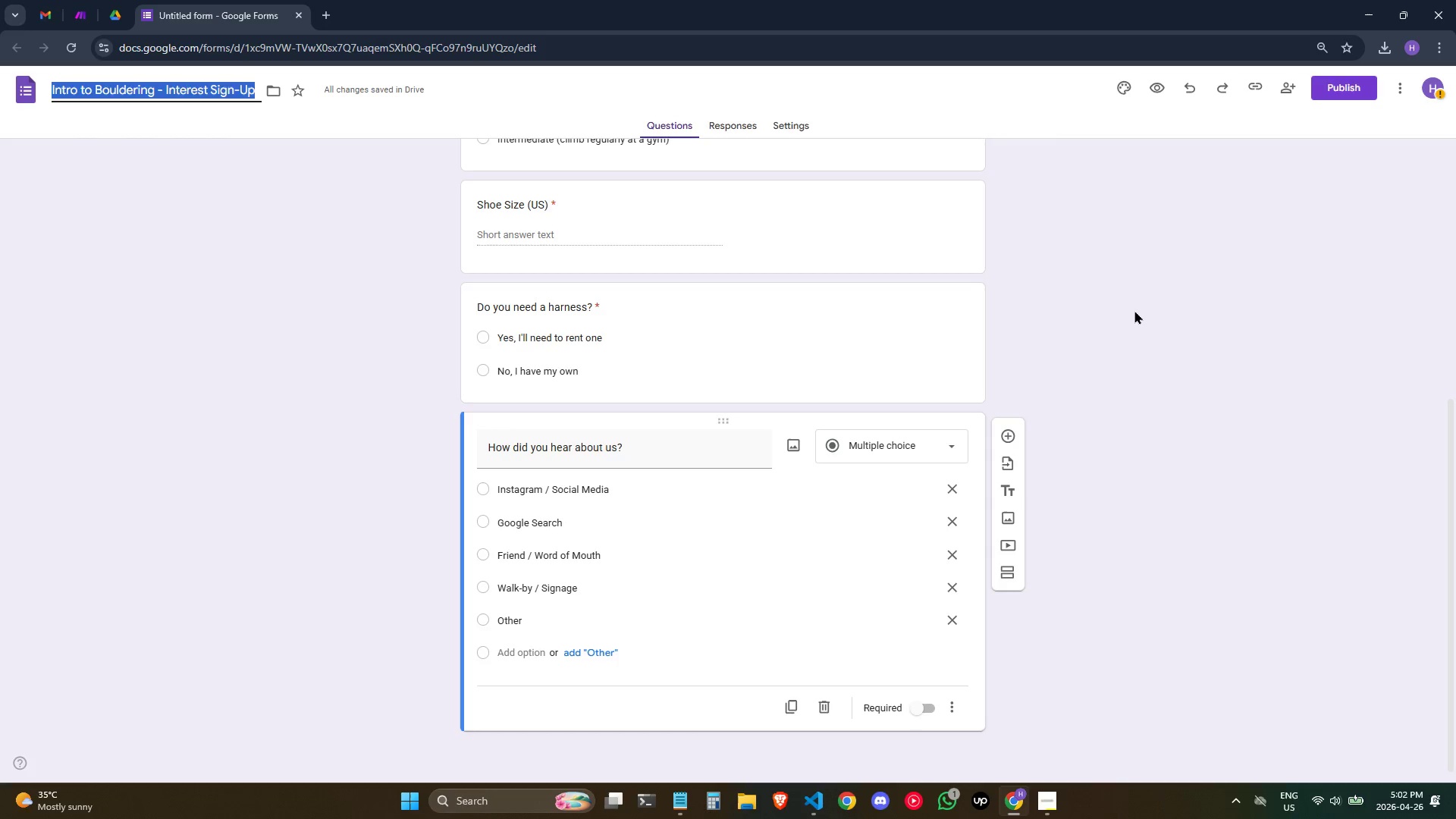 
left_click([1134, 311])
 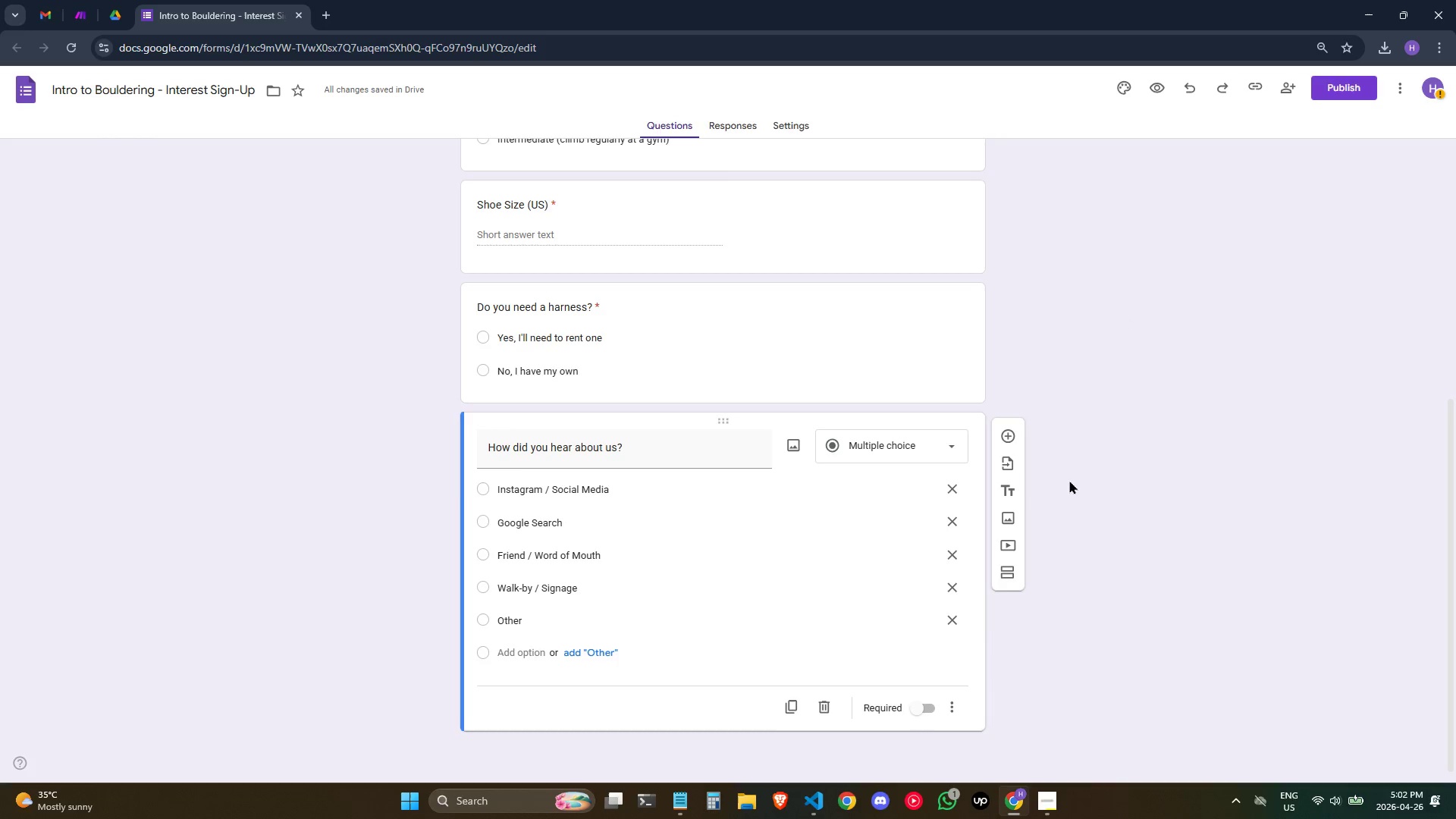 
scroll: coordinate [1114, 491], scroll_direction: up, amount: 5.0
 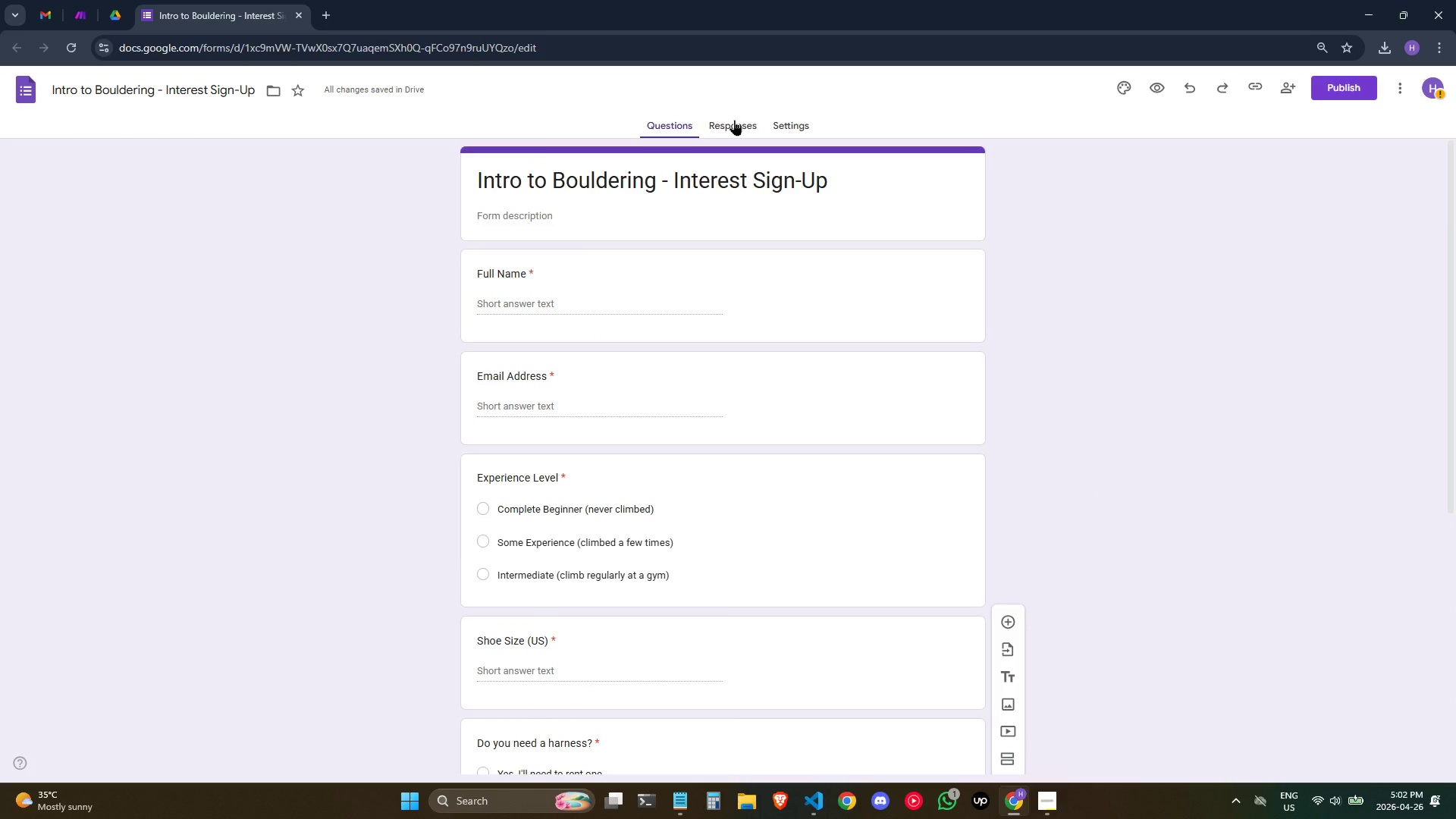 
wait(8.58)
 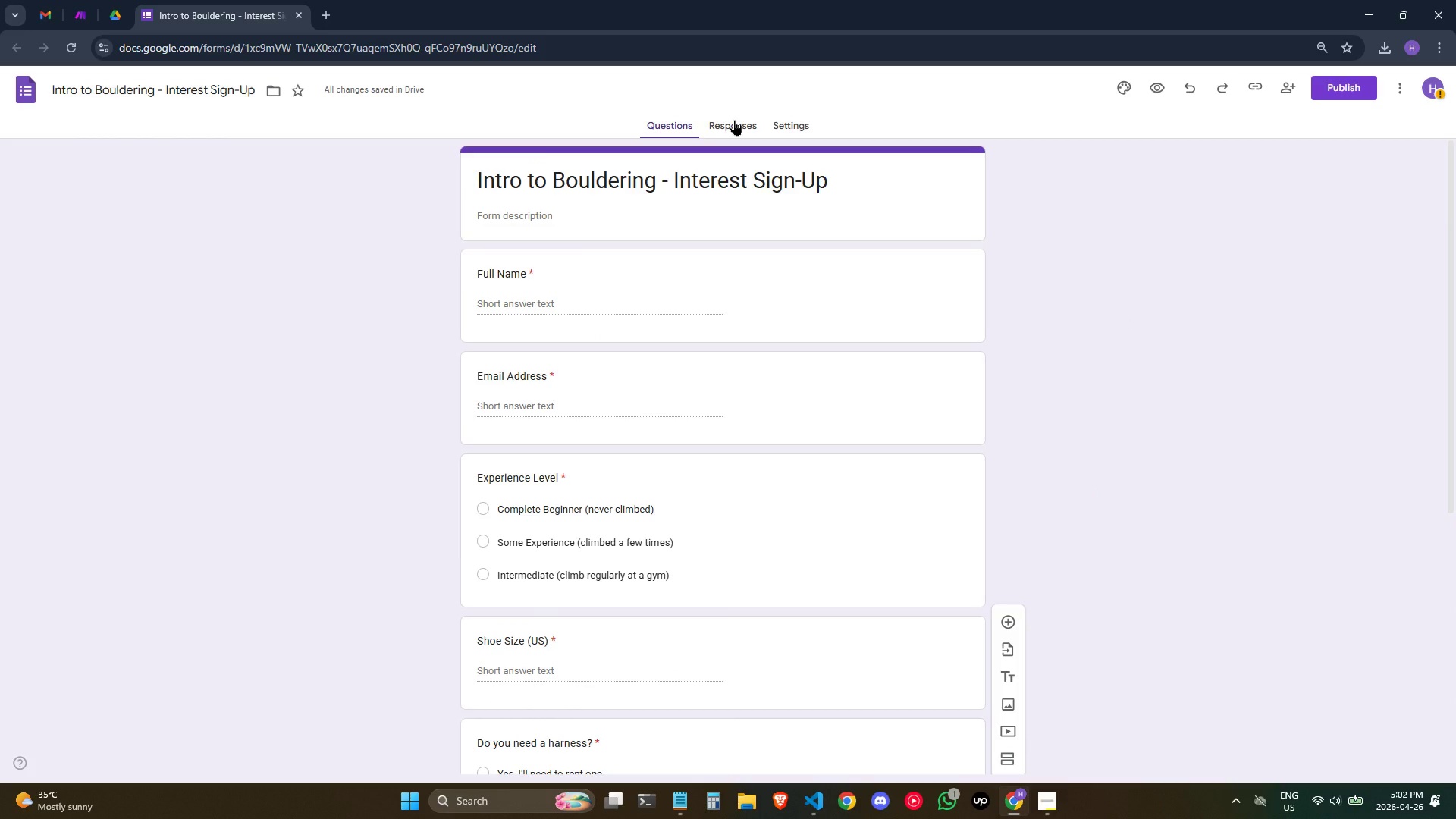 
left_click([871, 166])
 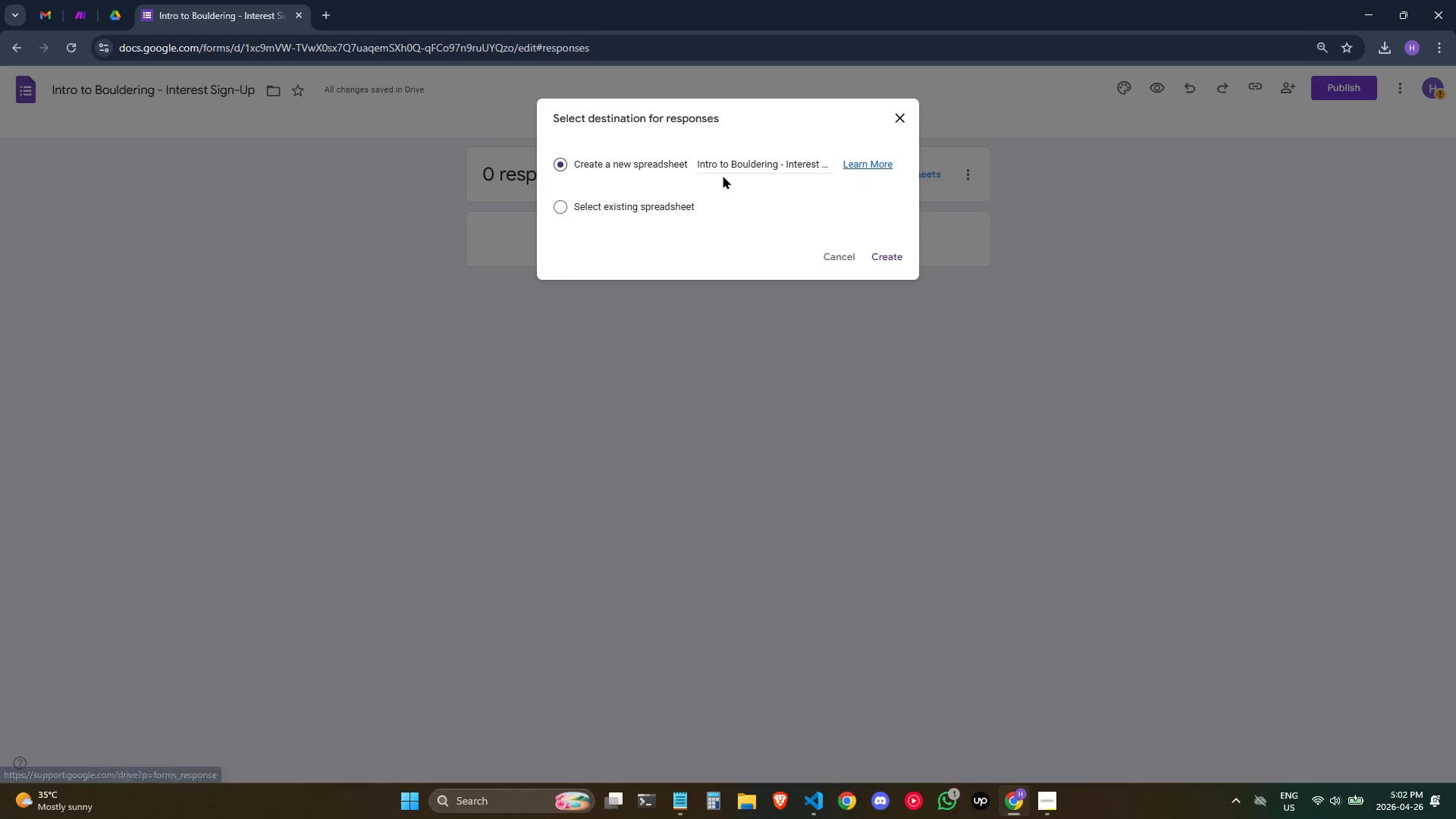 
left_click([730, 160])
 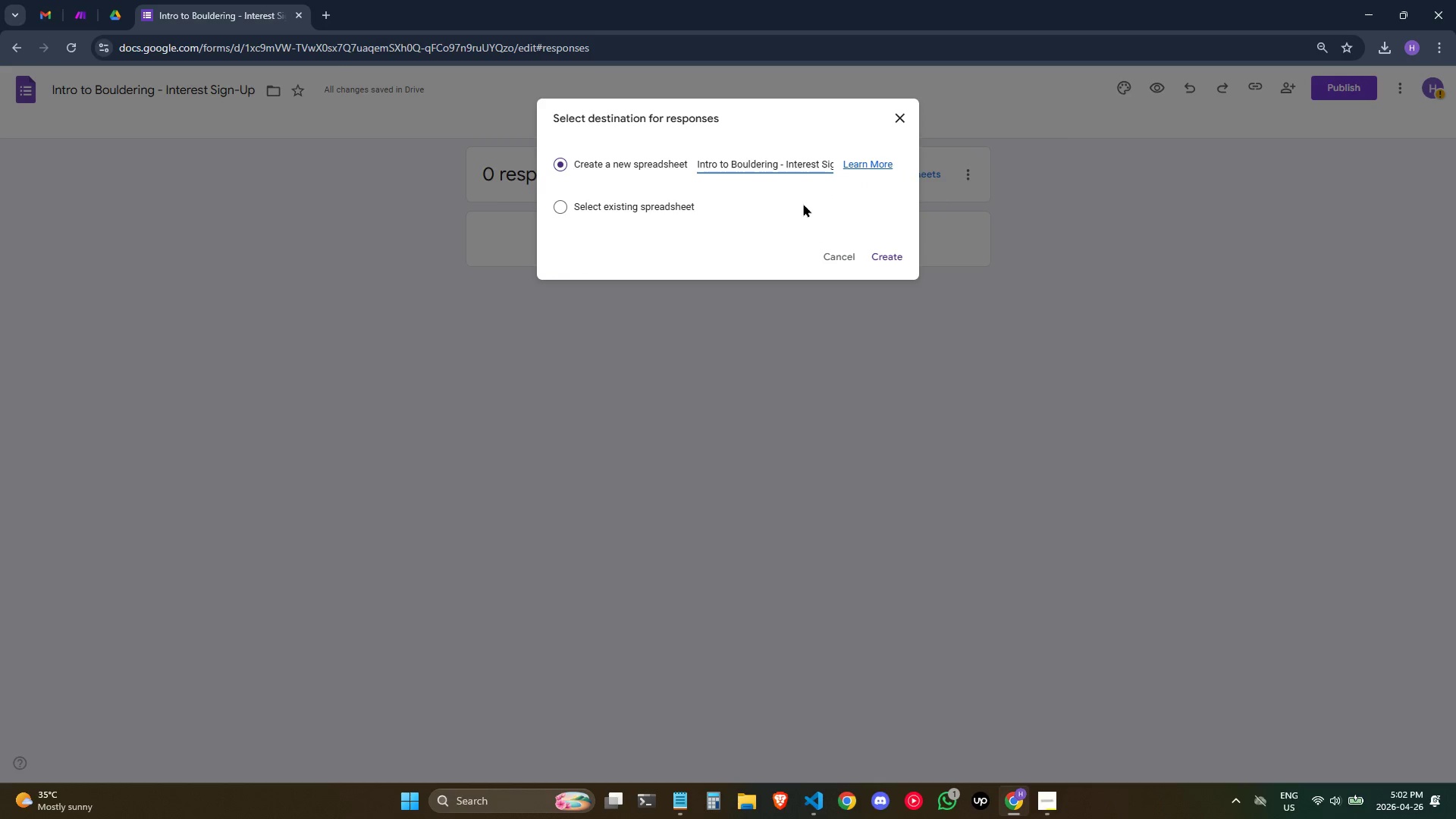 
key(Control+A)
 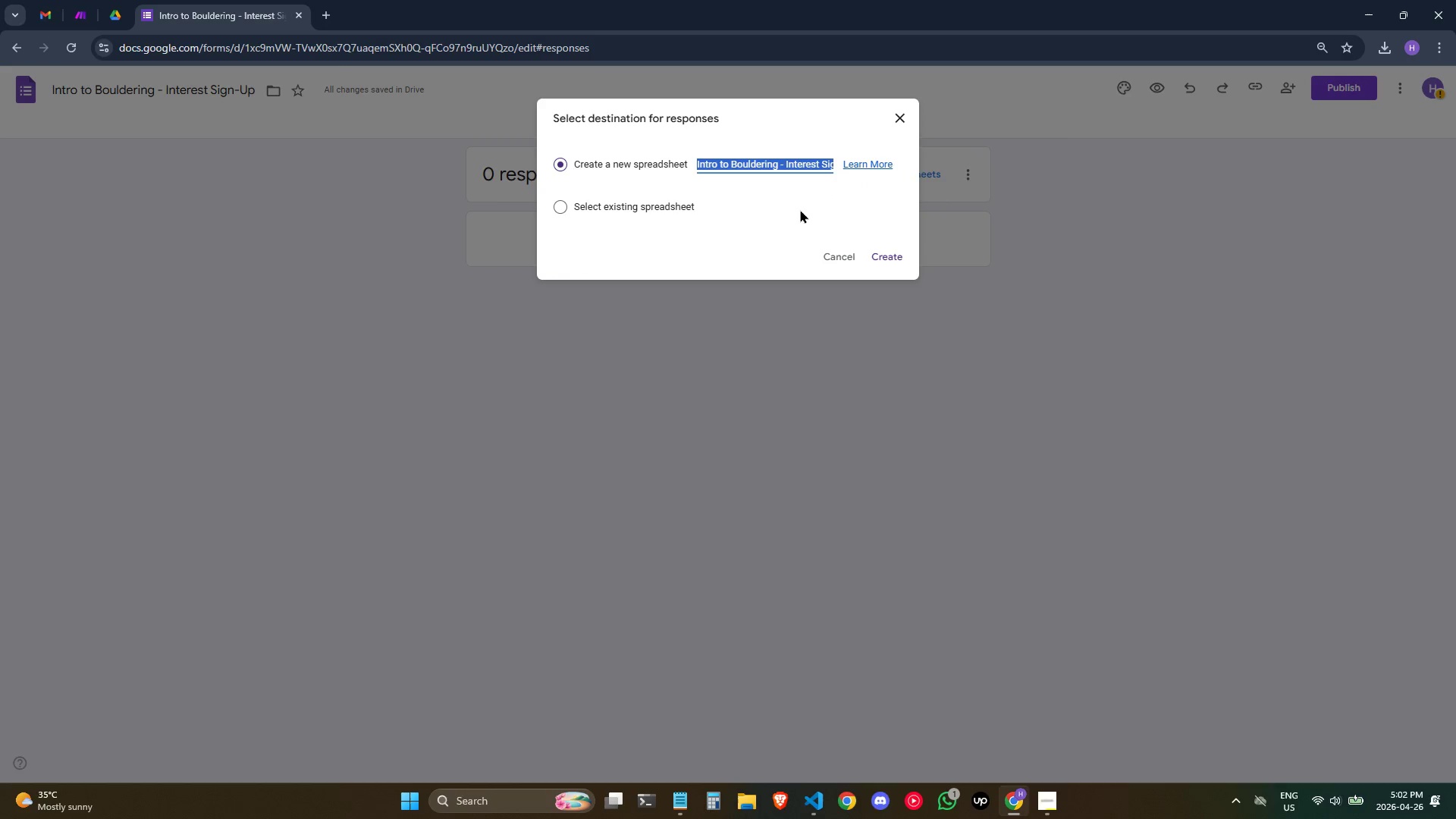 
type(Crg)
key(Backspace)
type(ag & Co. Intro Bouldering Respo)
 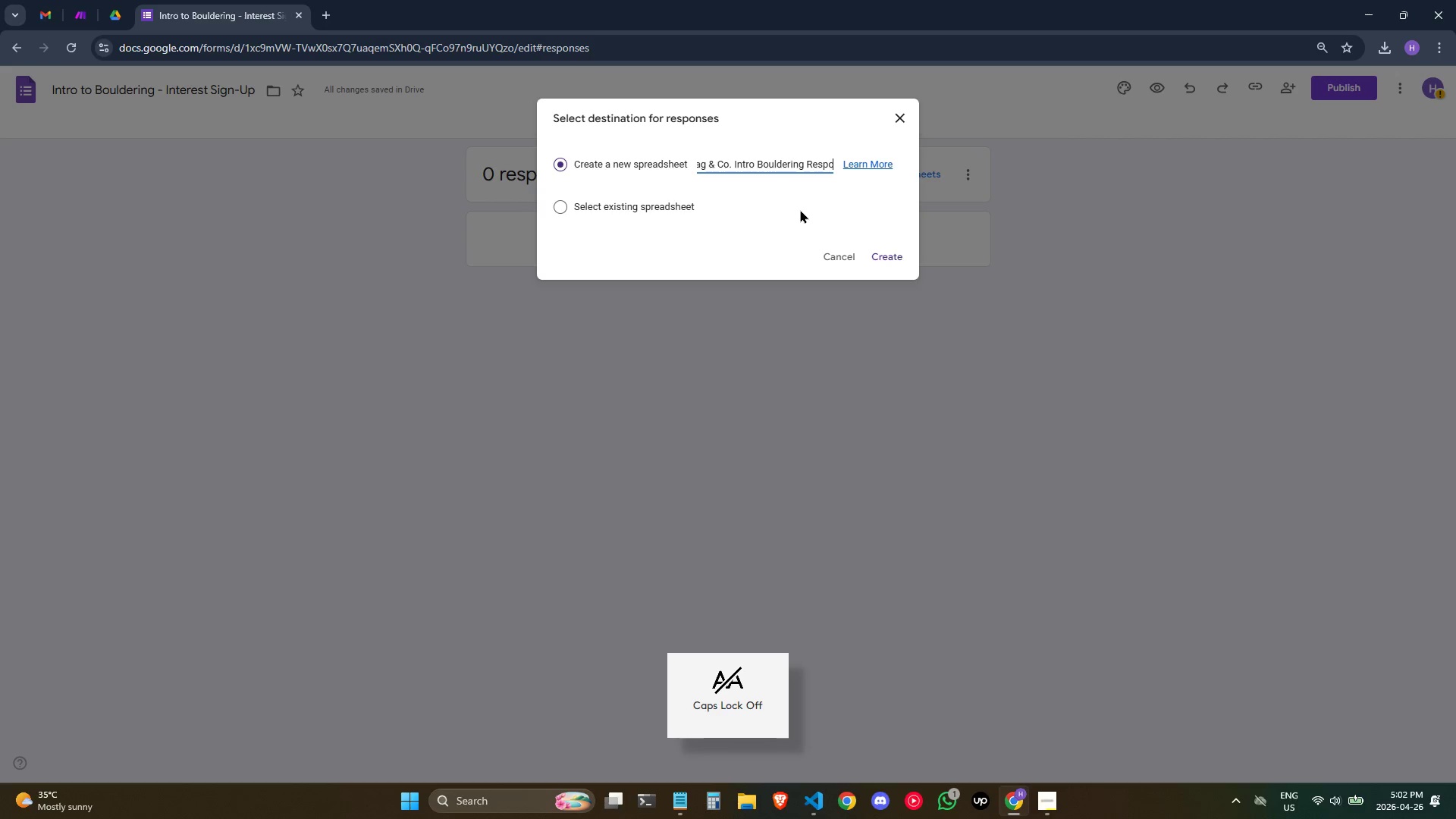 
type(nses)
 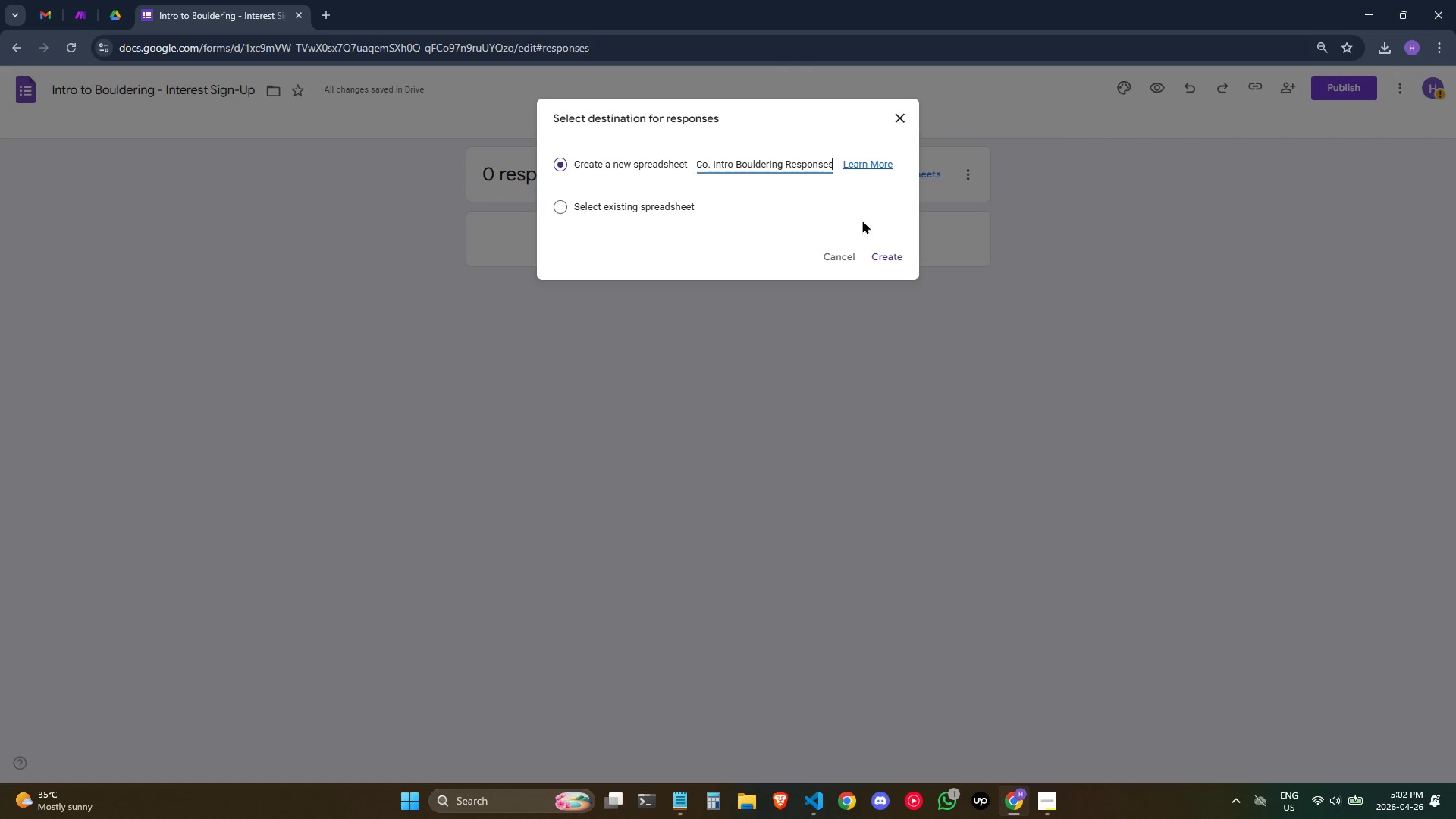 
left_click([874, 250])
 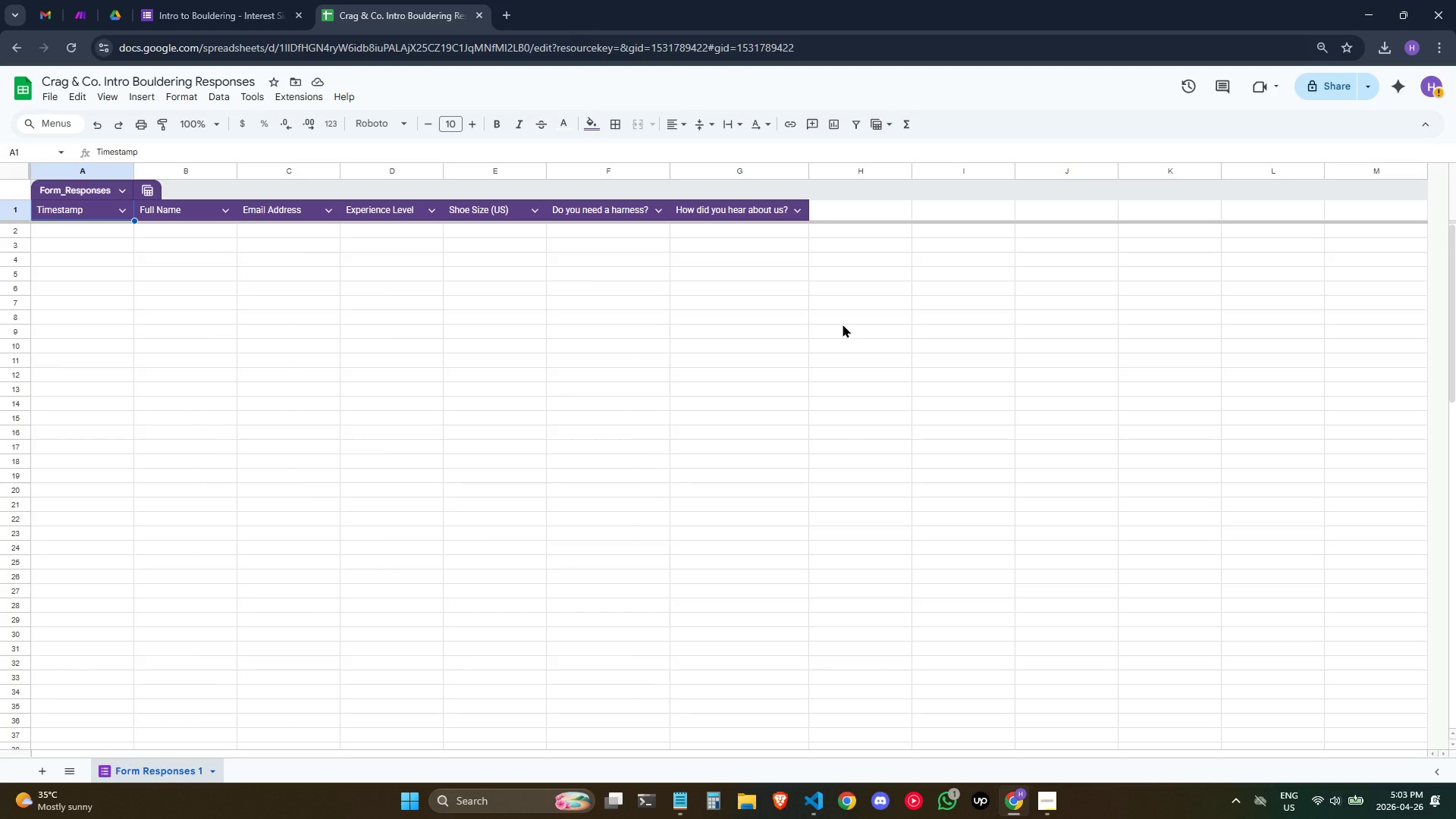 
wait(28.69)
 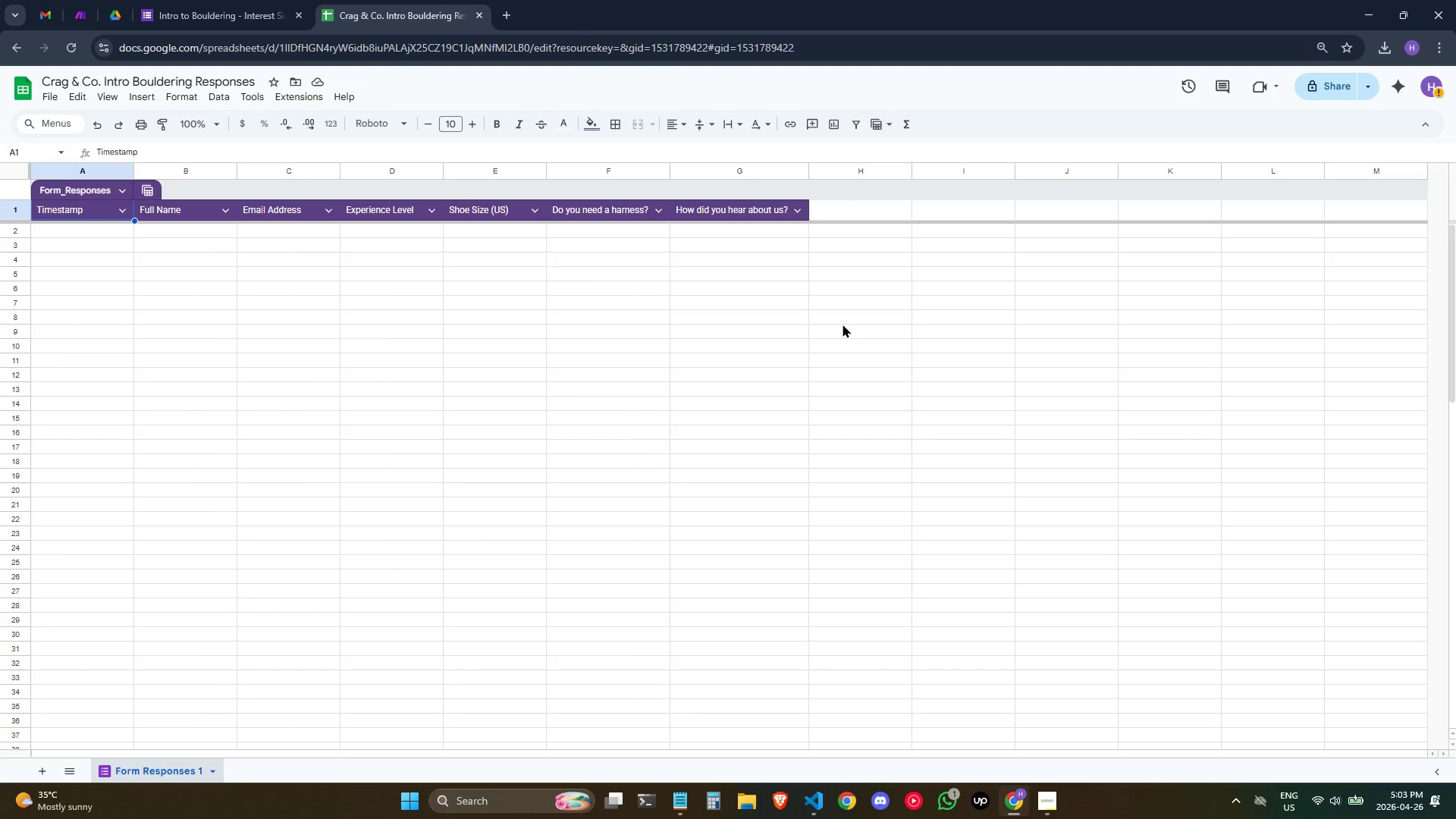 
left_click([508, 14])
 